 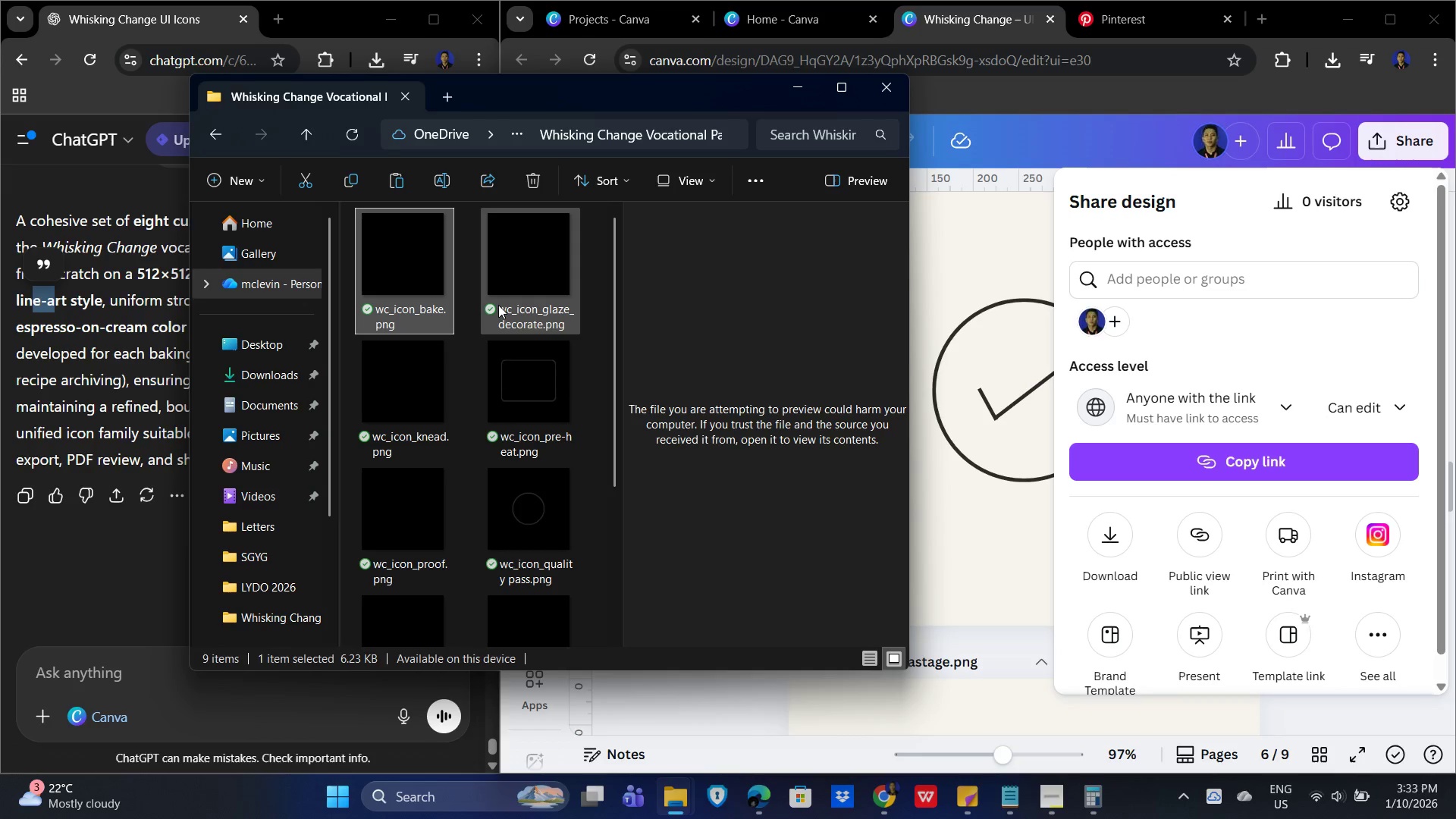 
key(Shift+ShiftLeft)
 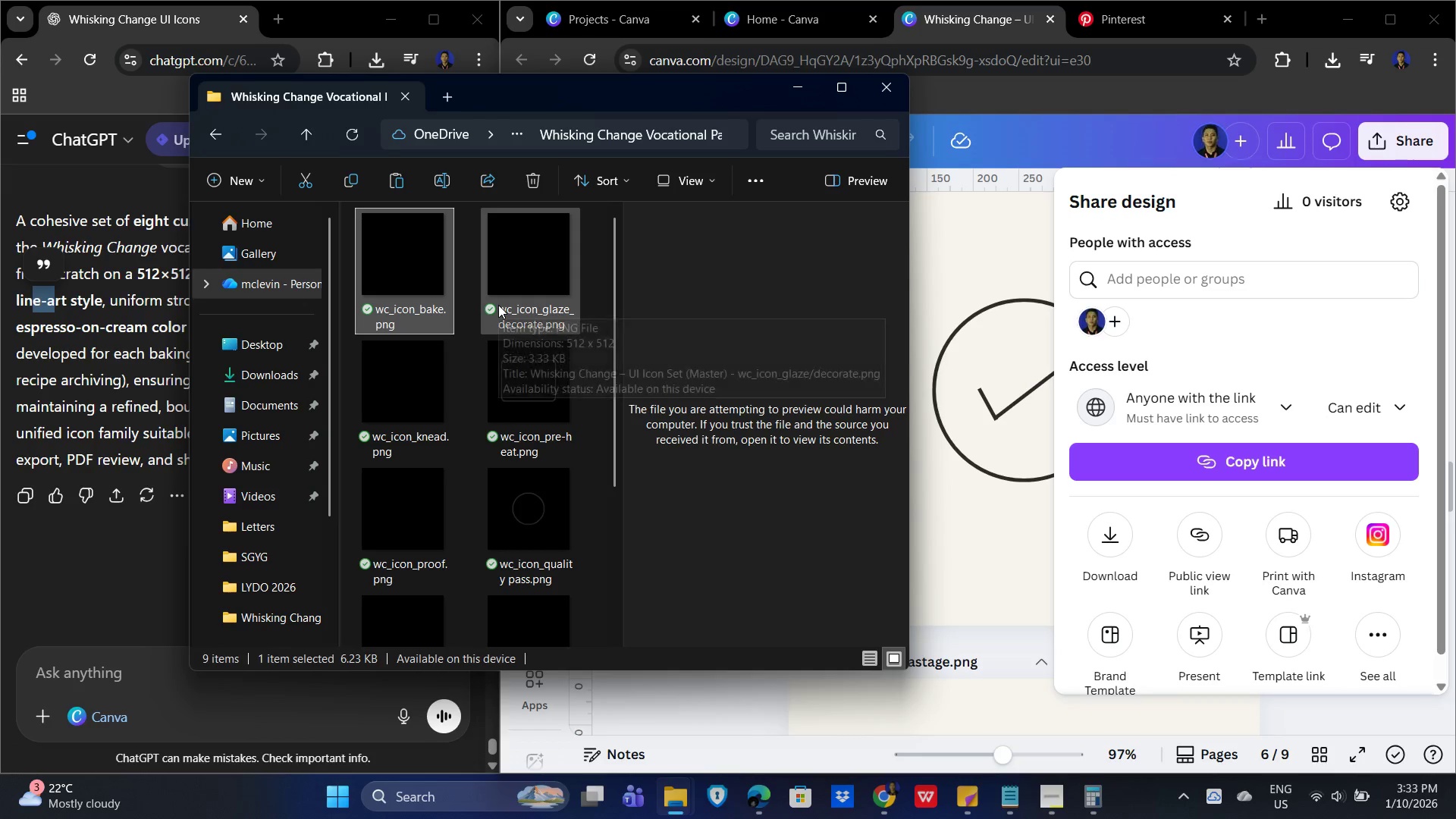 
key(Control+A)
 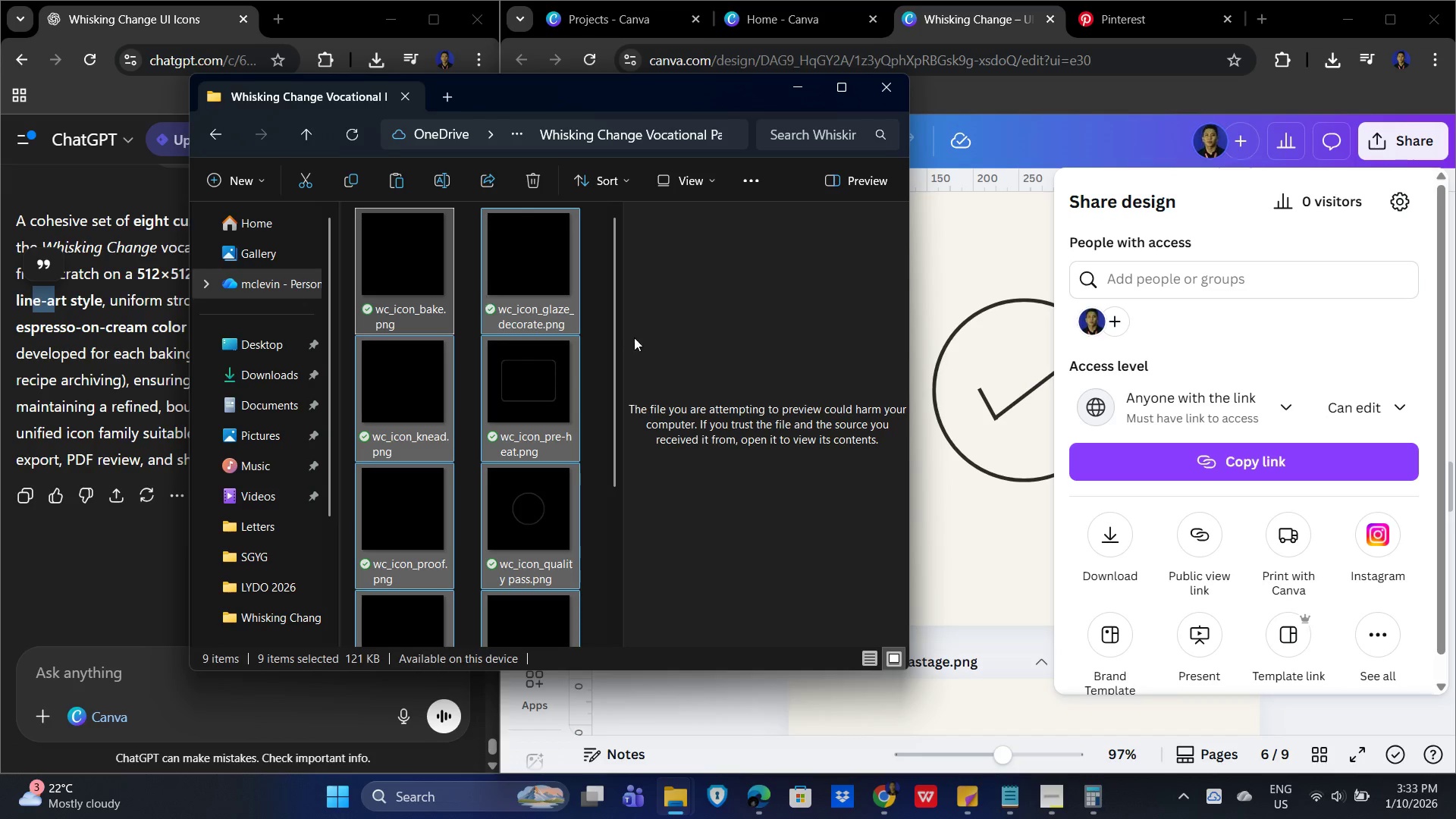 
hold_key(key=ControlLeft, duration=0.73)
 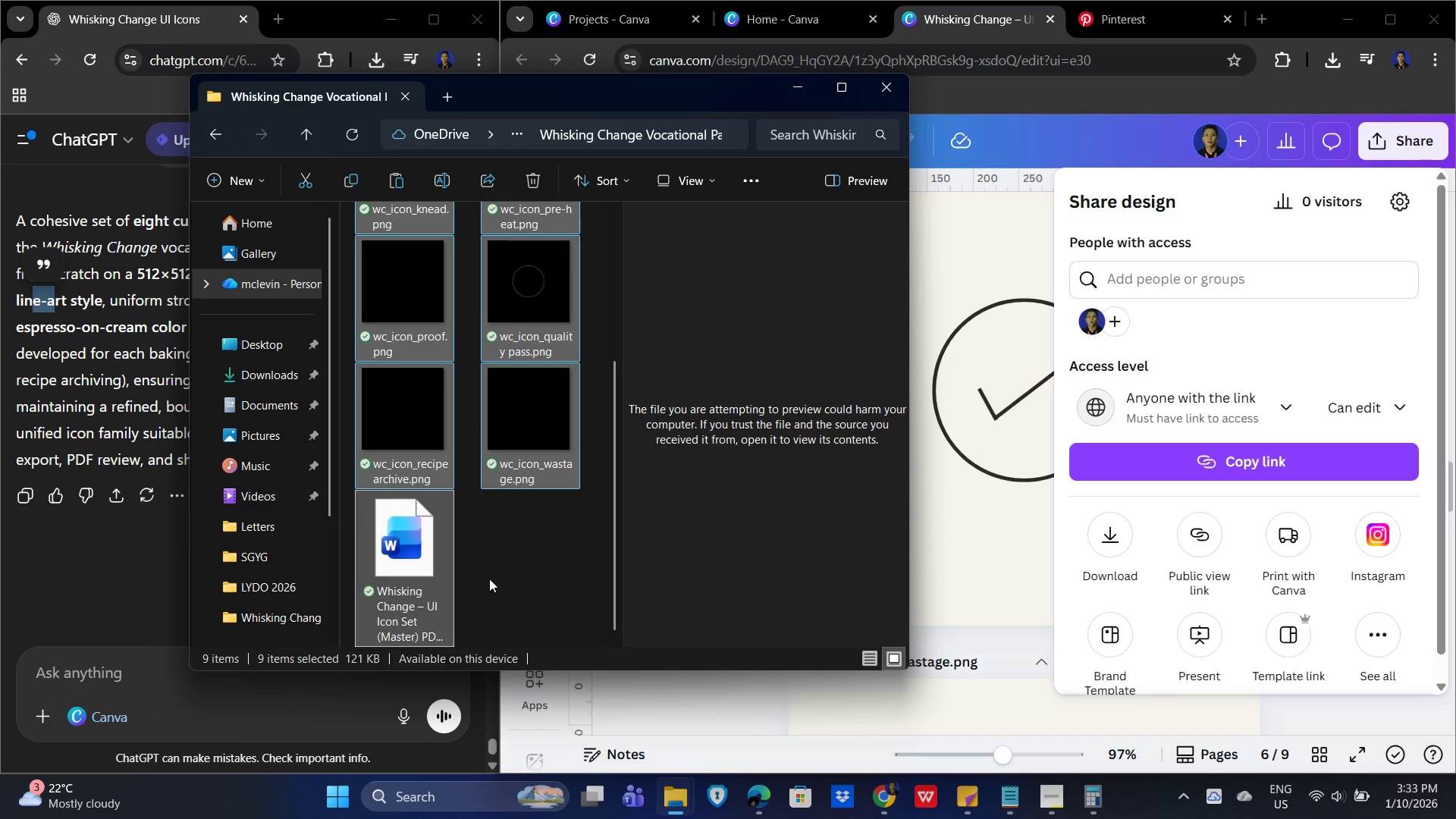 
scroll: coordinate [581, 347], scroll_direction: down, amount: 3.0
 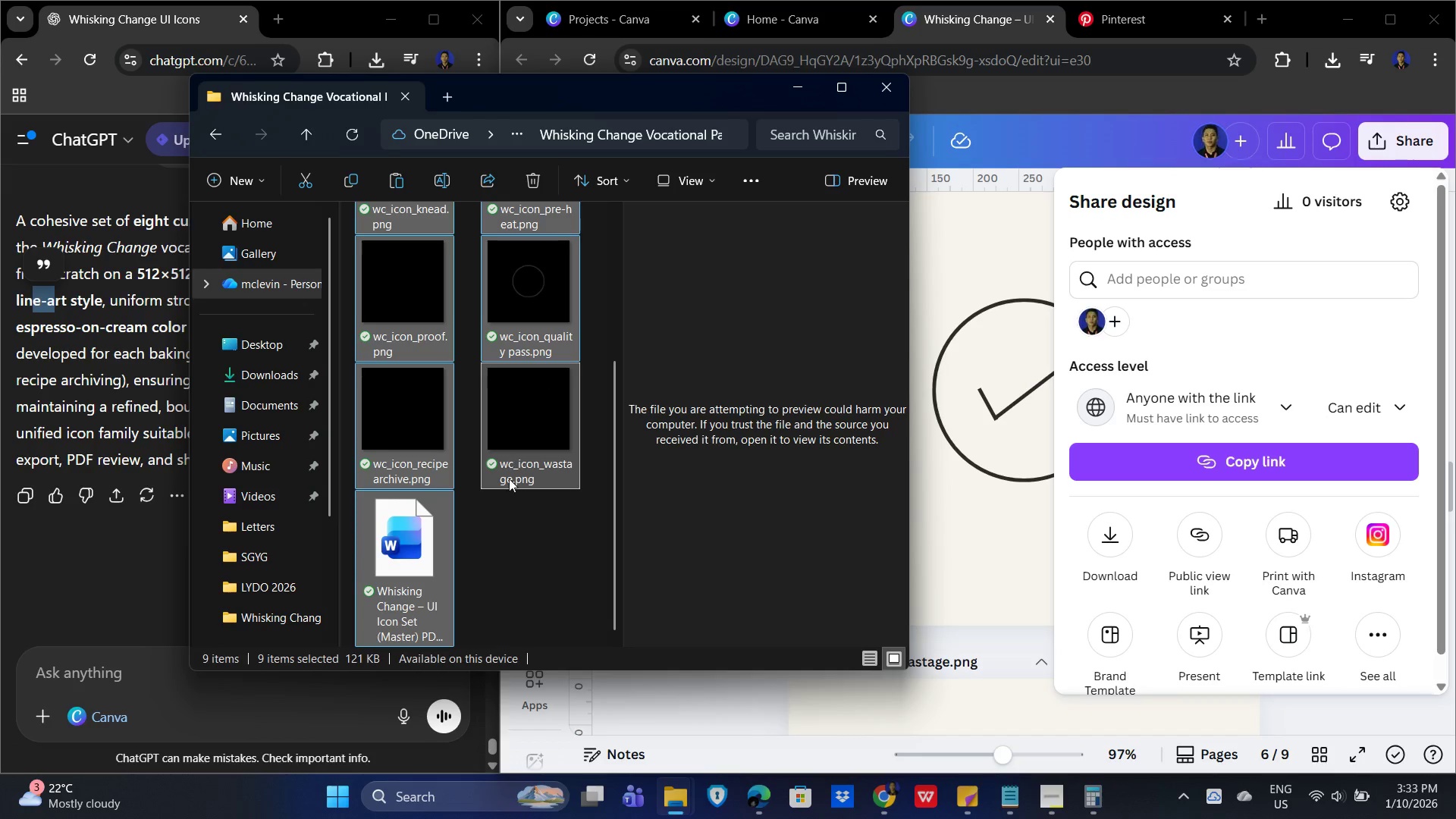 
left_click_drag(start_coordinate=[396, 568], to_coordinate=[400, 567])
 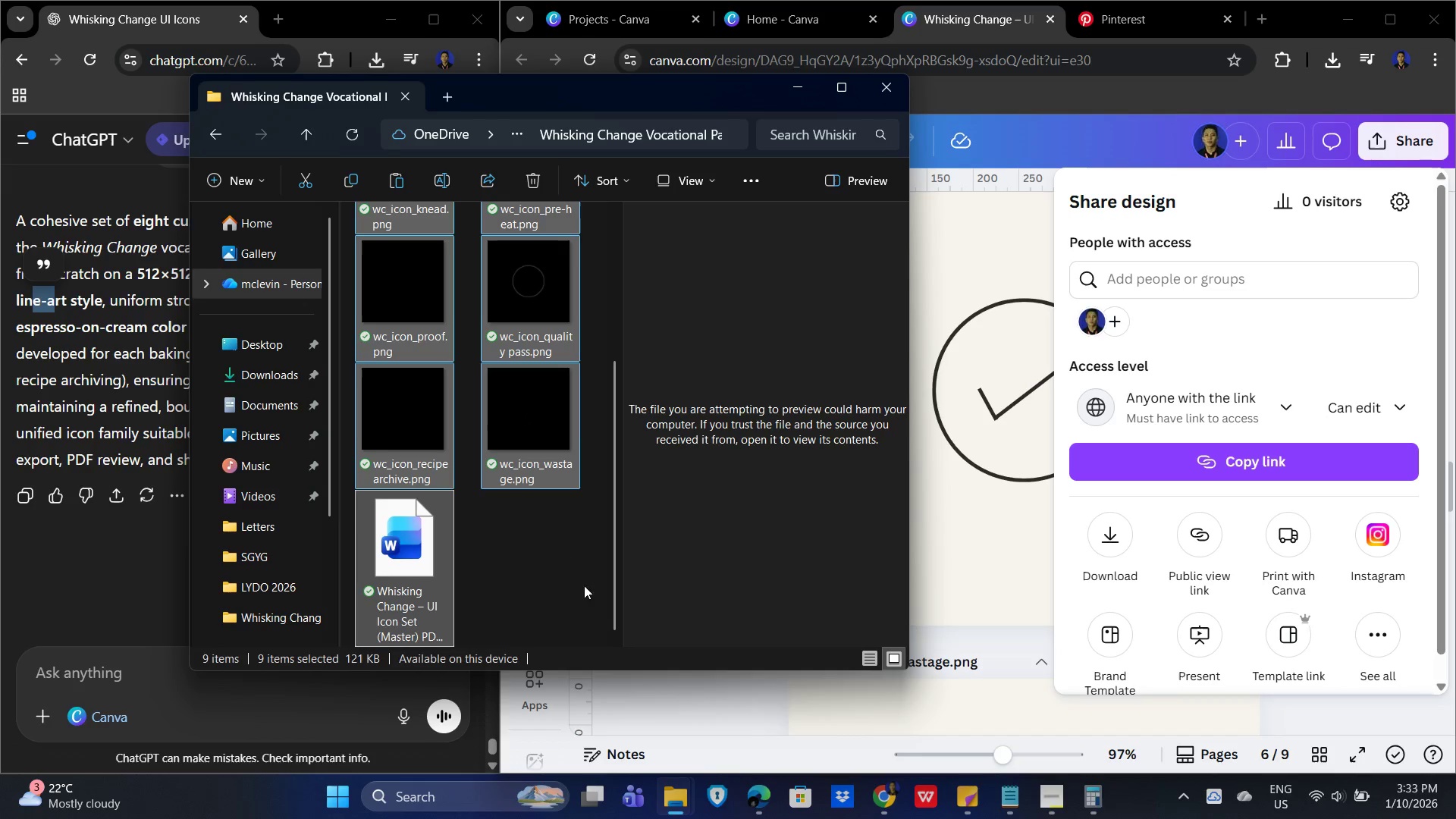 
hold_key(key=ShiftLeft, duration=0.67)
 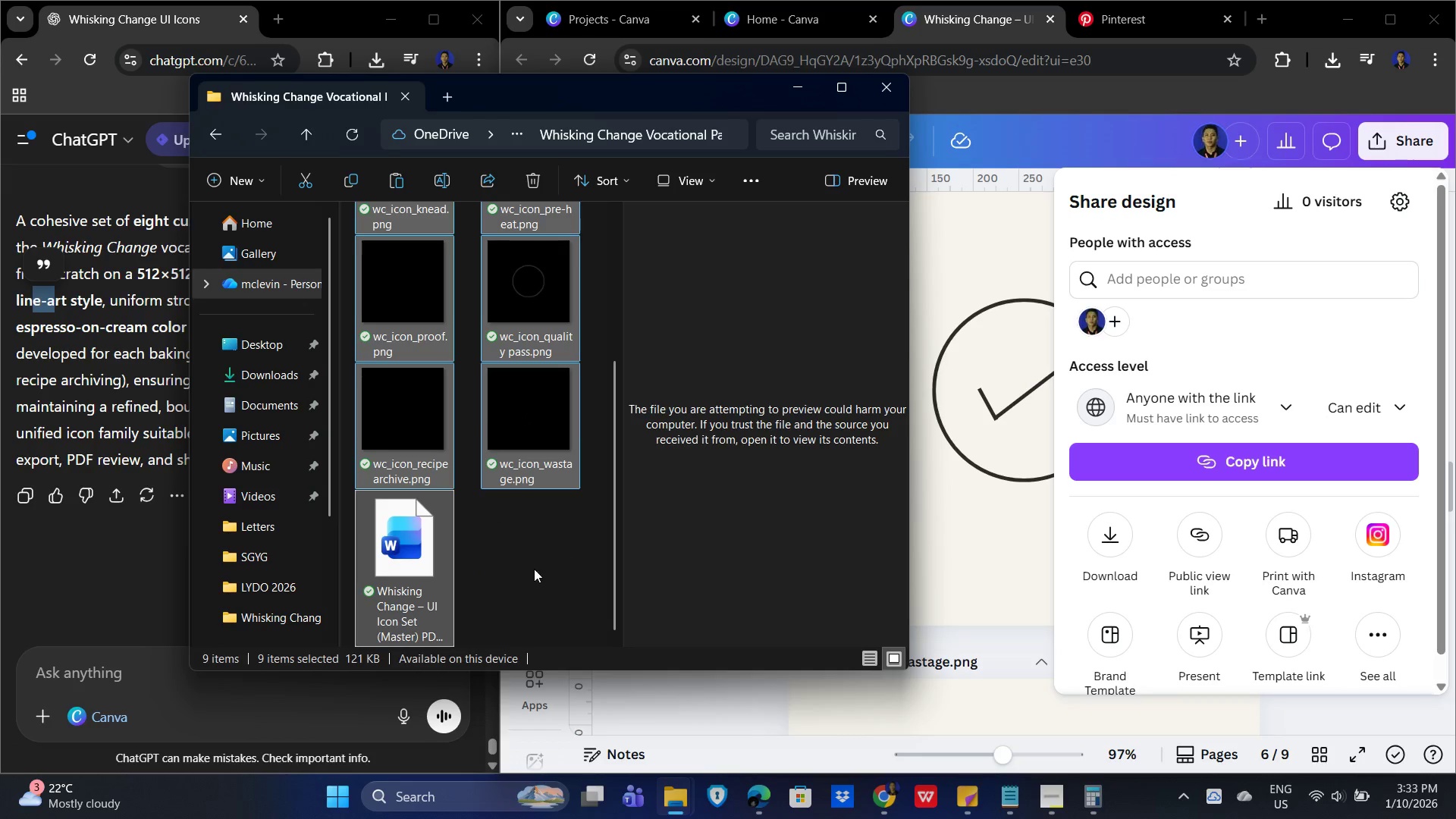 
double_click([534, 569])
 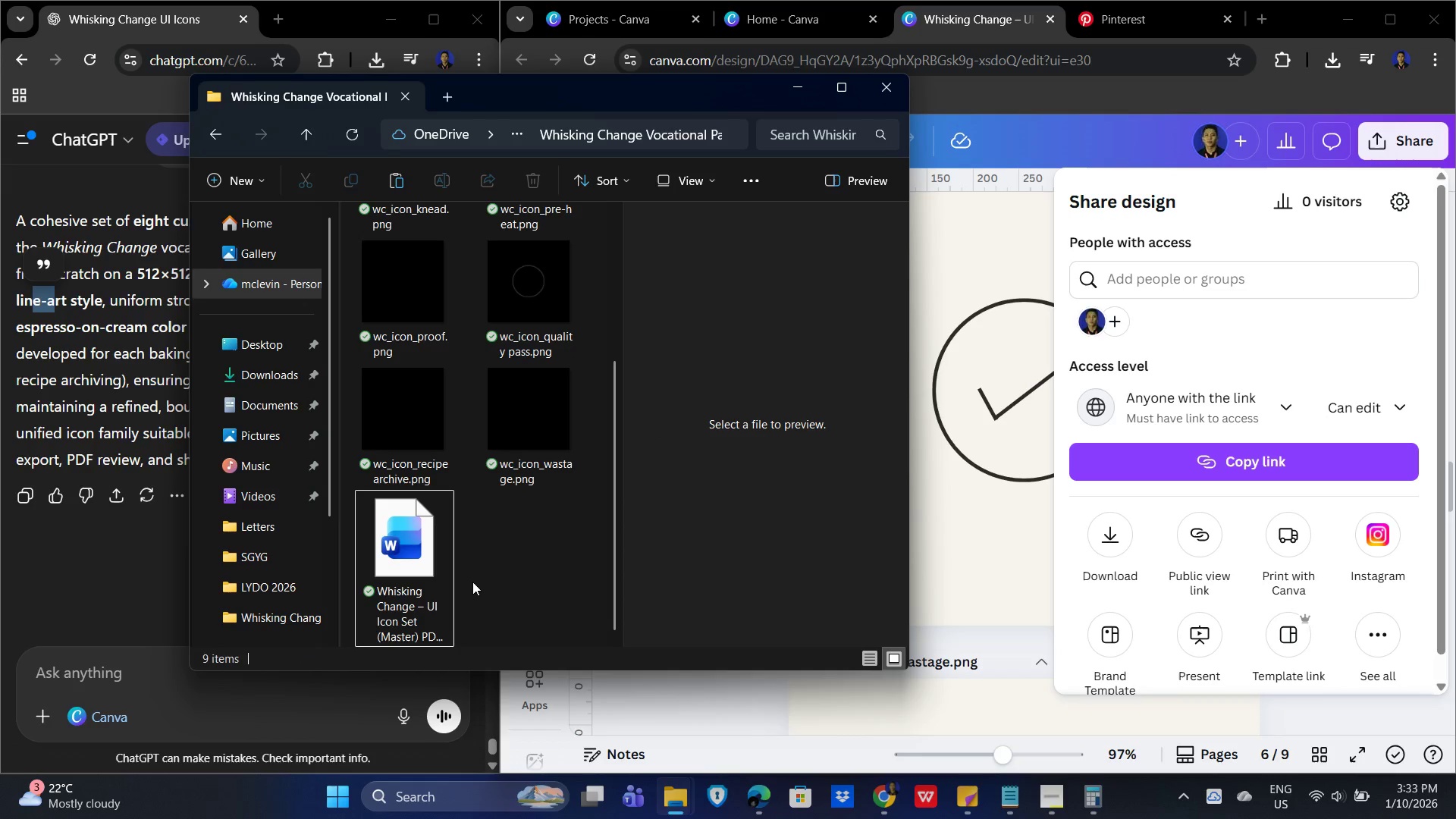 
left_click_drag(start_coordinate=[559, 543], to_coordinate=[554, 544])
 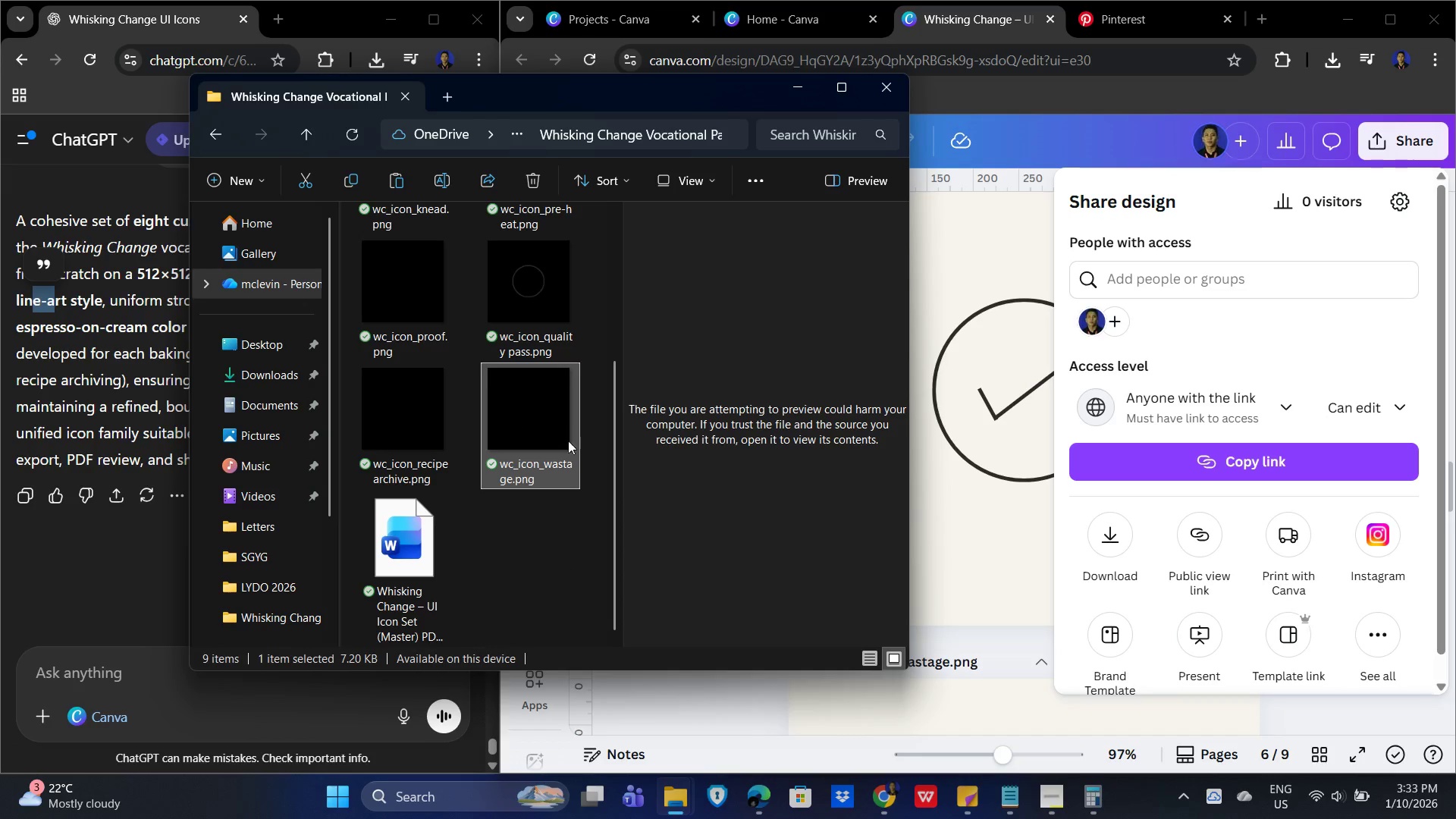 
left_click_drag(start_coordinate=[606, 405], to_coordinate=[325, 227])
 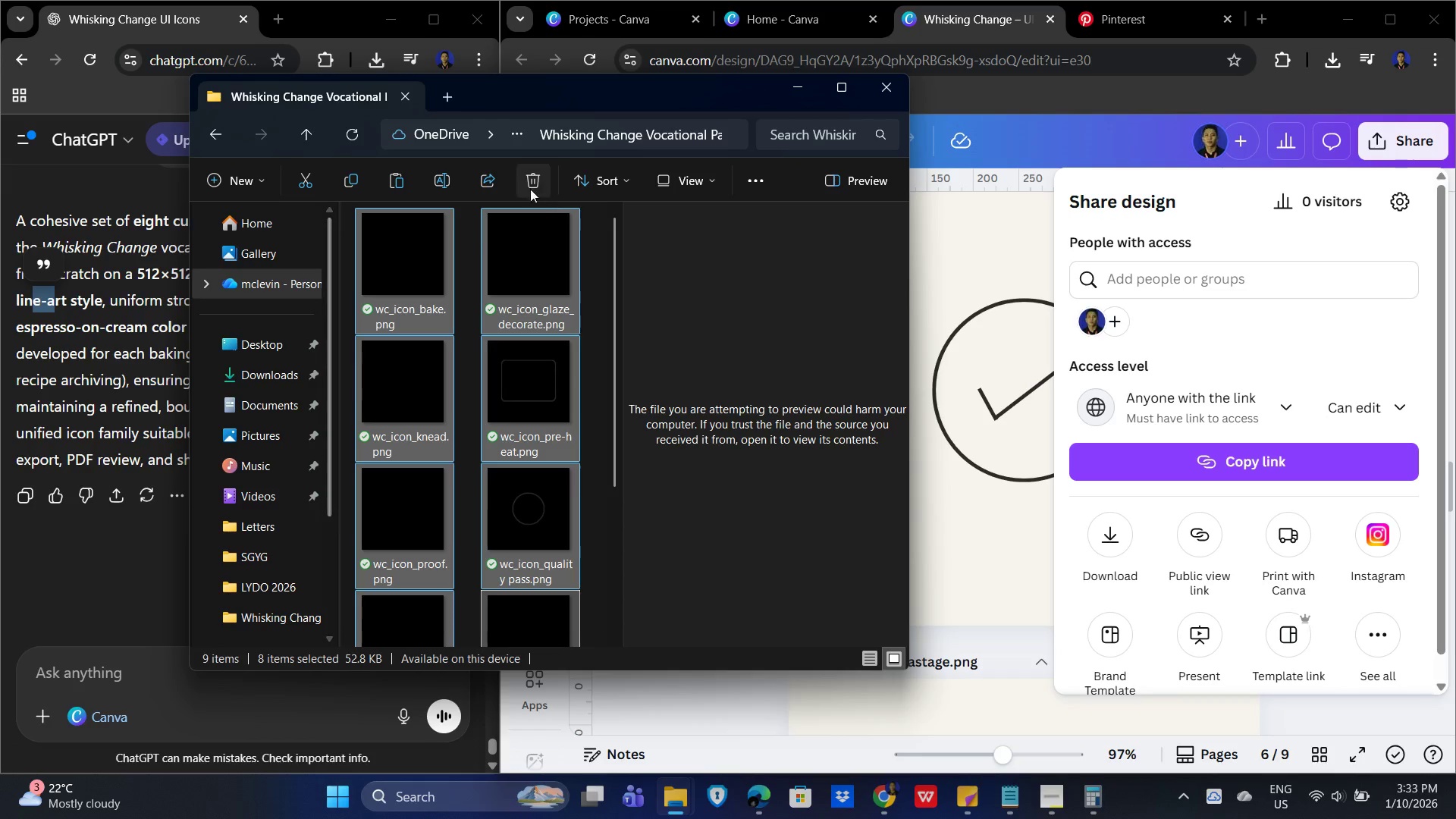 
left_click([537, 179])
 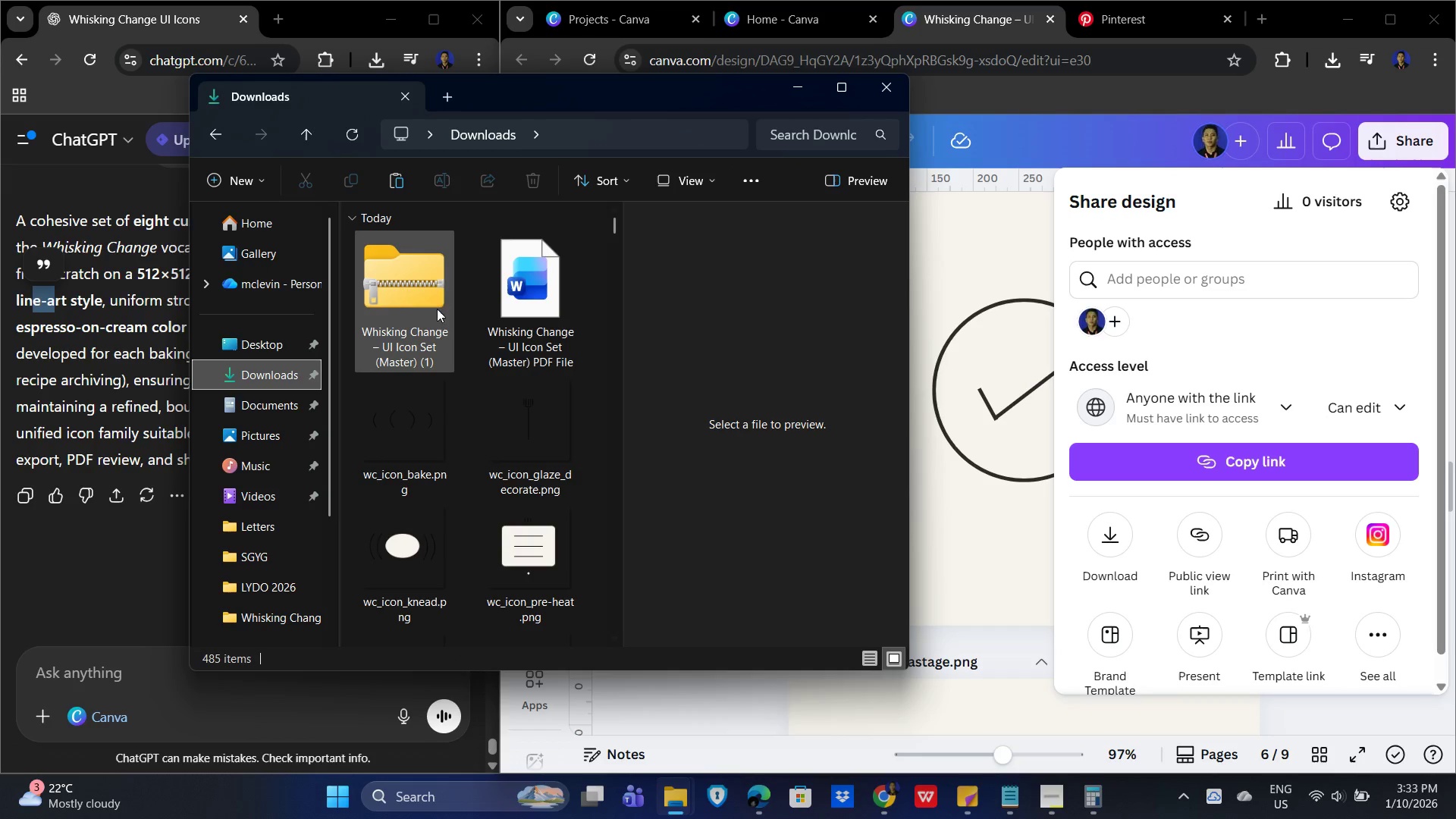 
key(Delete)
 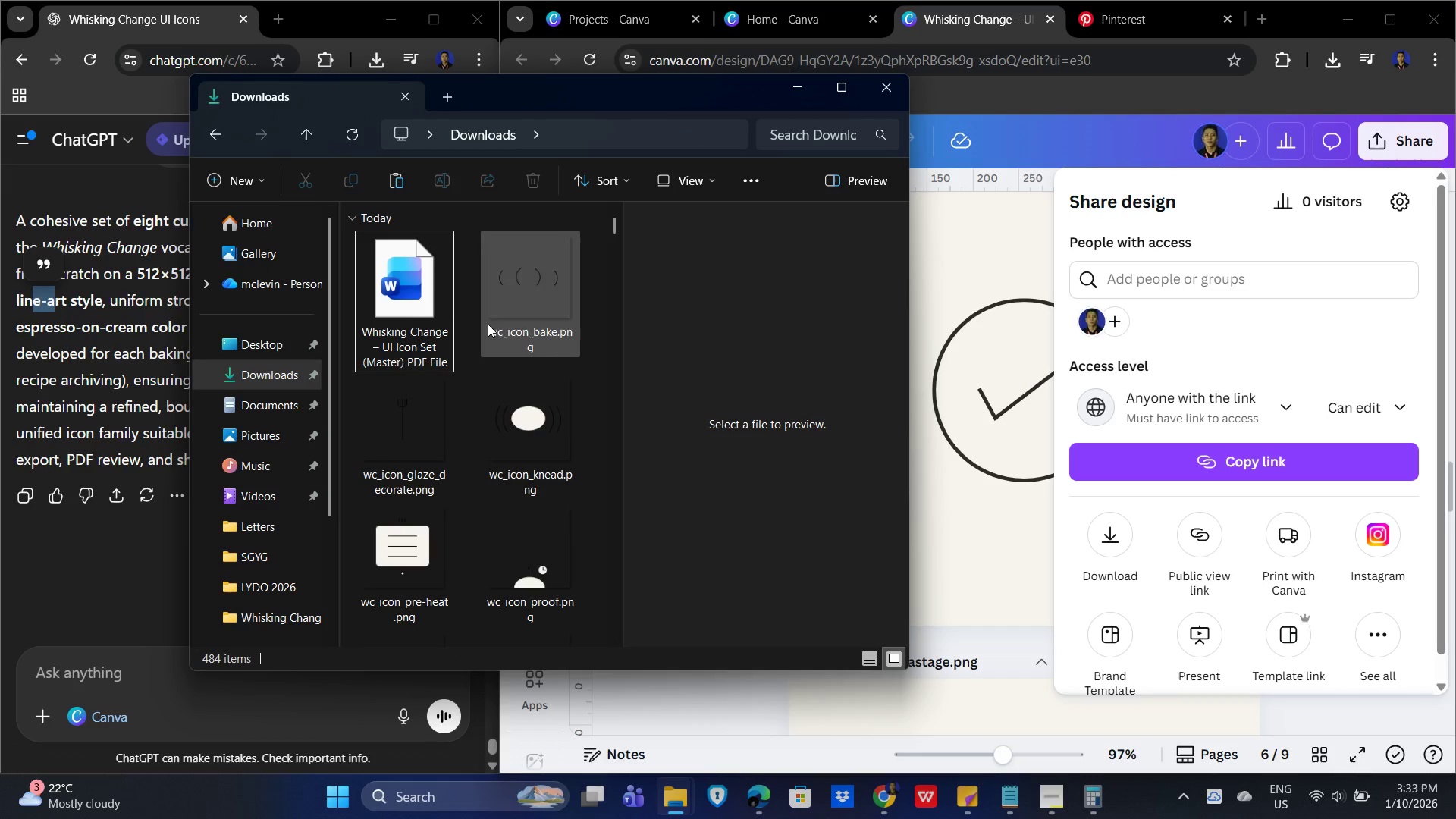 
left_click([494, 295])
 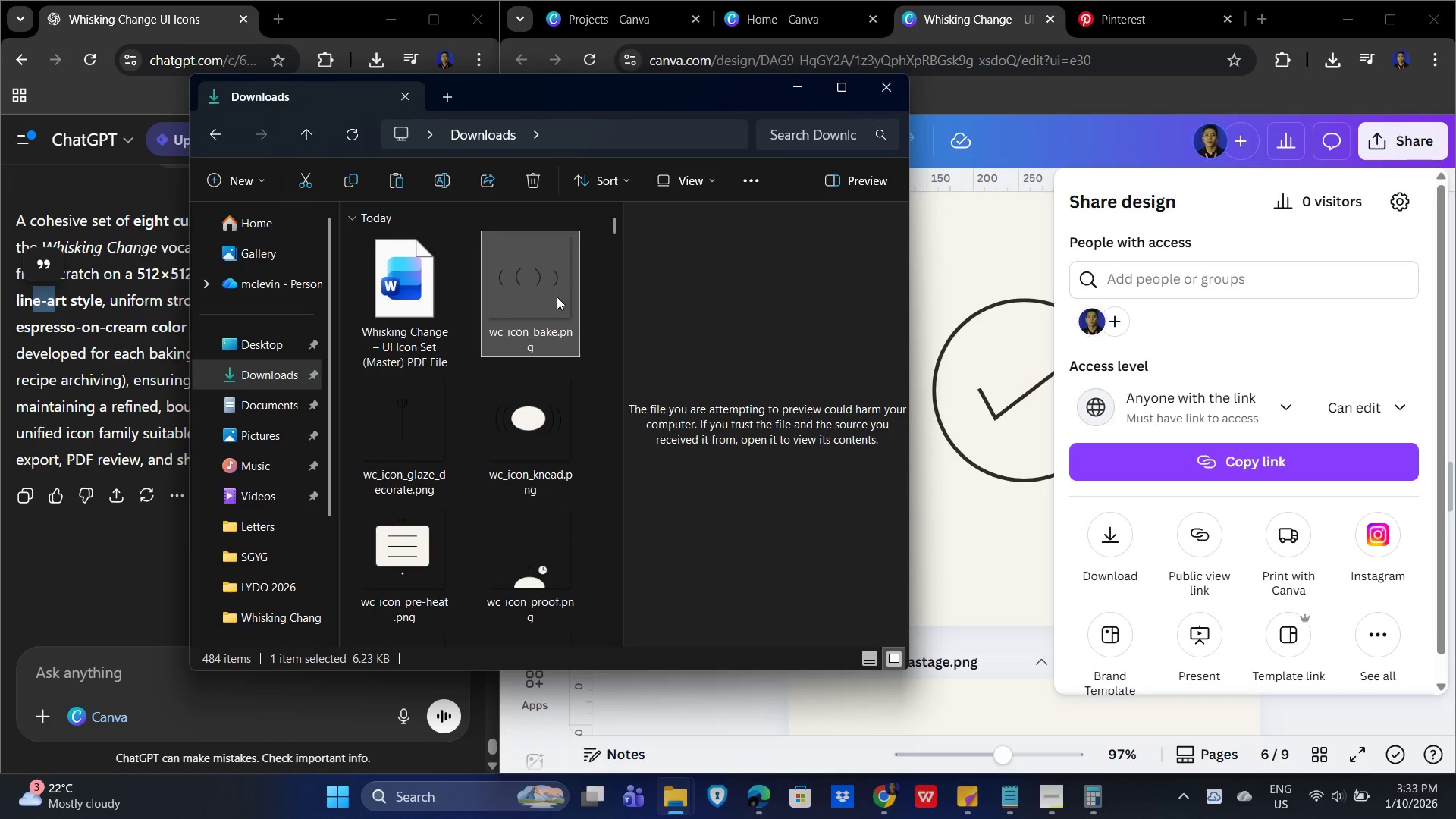 
hold_key(key=ControlLeft, duration=1.5)
left_click_drag(start_coordinate=[369, 439], to_coordinate=[375, 438])
 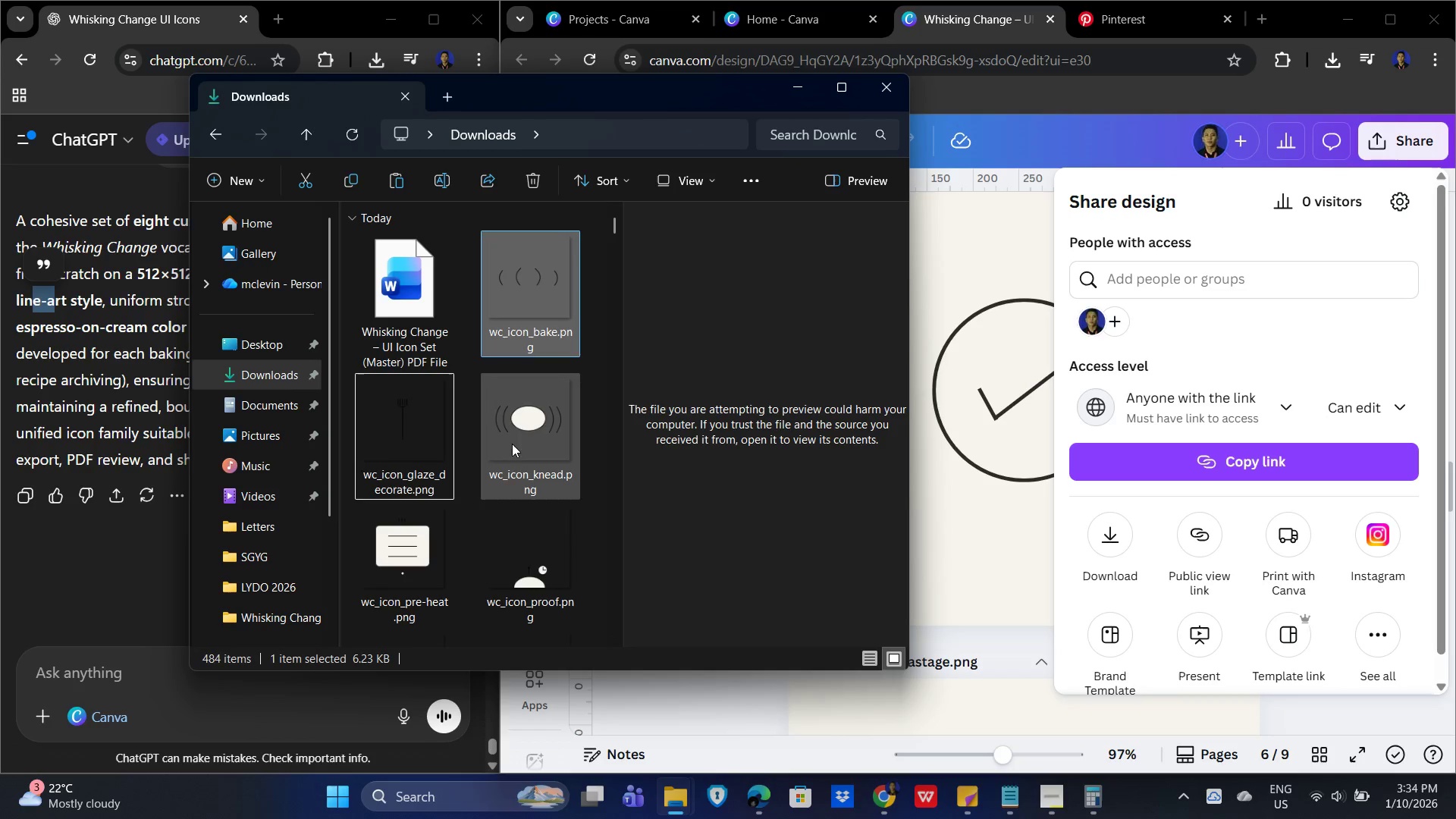 
double_click([512, 444])
 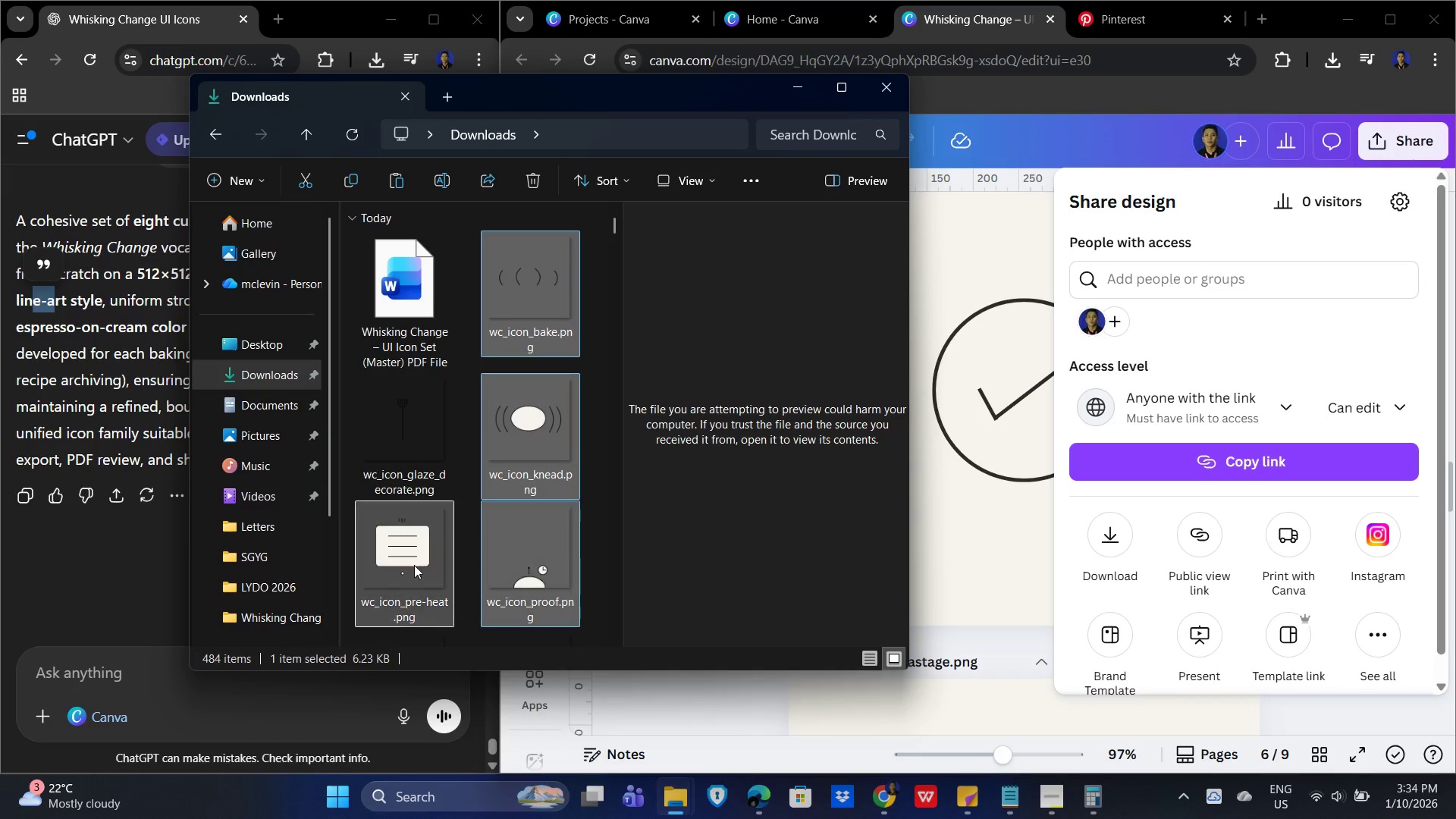 
hold_key(key=ControlLeft, duration=0.53)
triple_click([431, 443])
 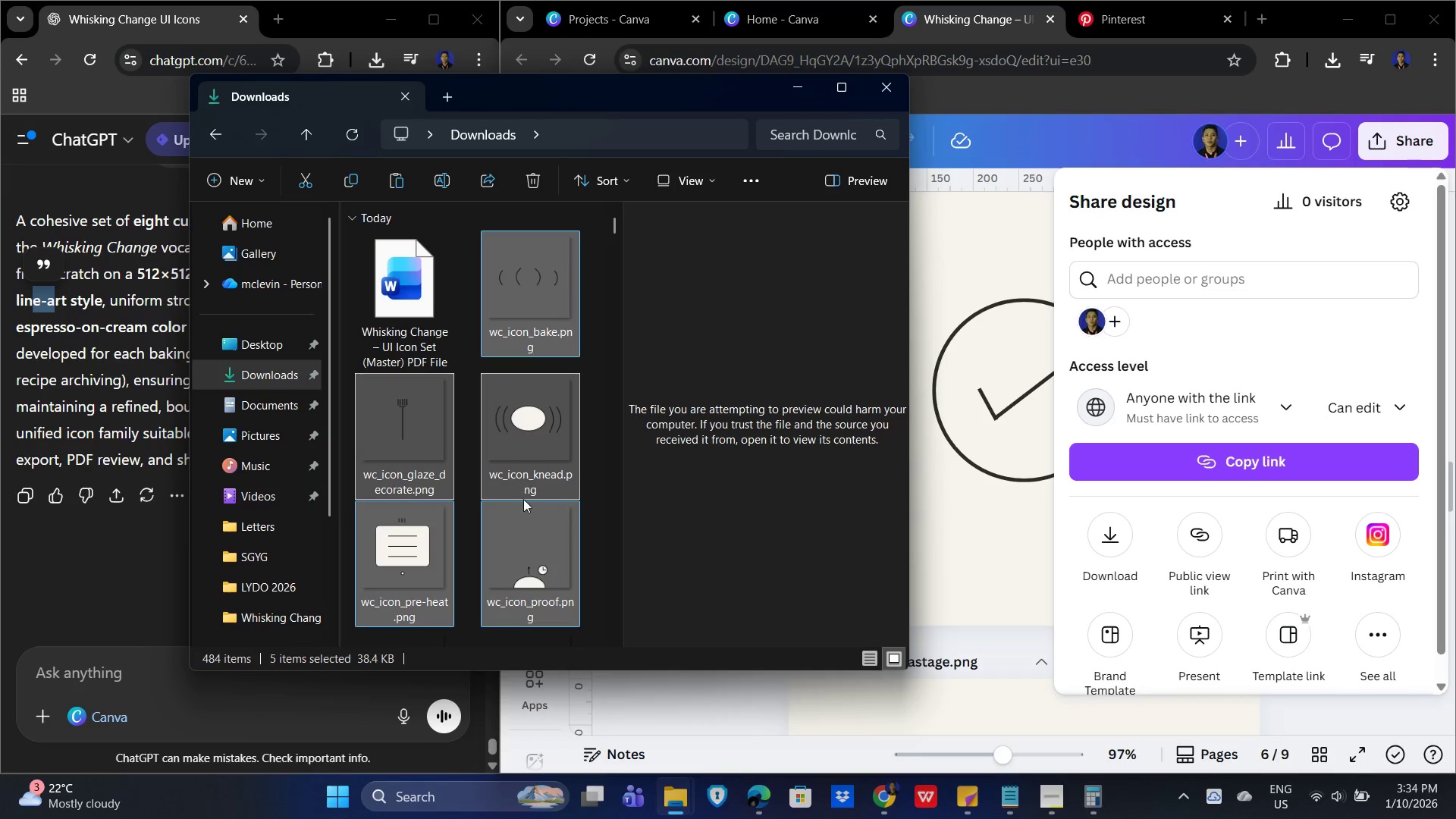 
scroll: coordinate [522, 510], scroll_direction: down, amount: 2.0
 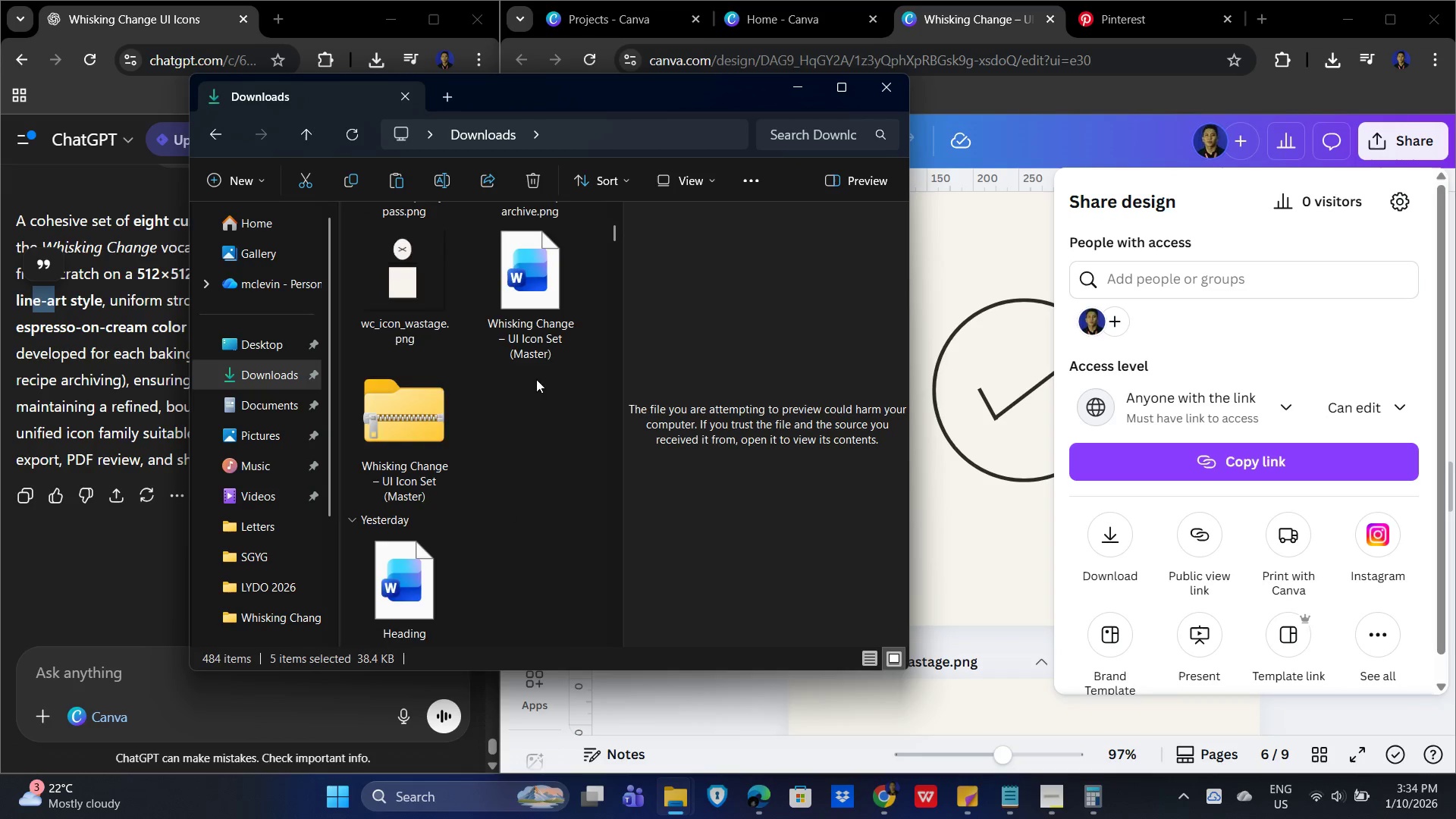 
scroll: coordinate [570, 434], scroll_direction: none, amount: 0.0
 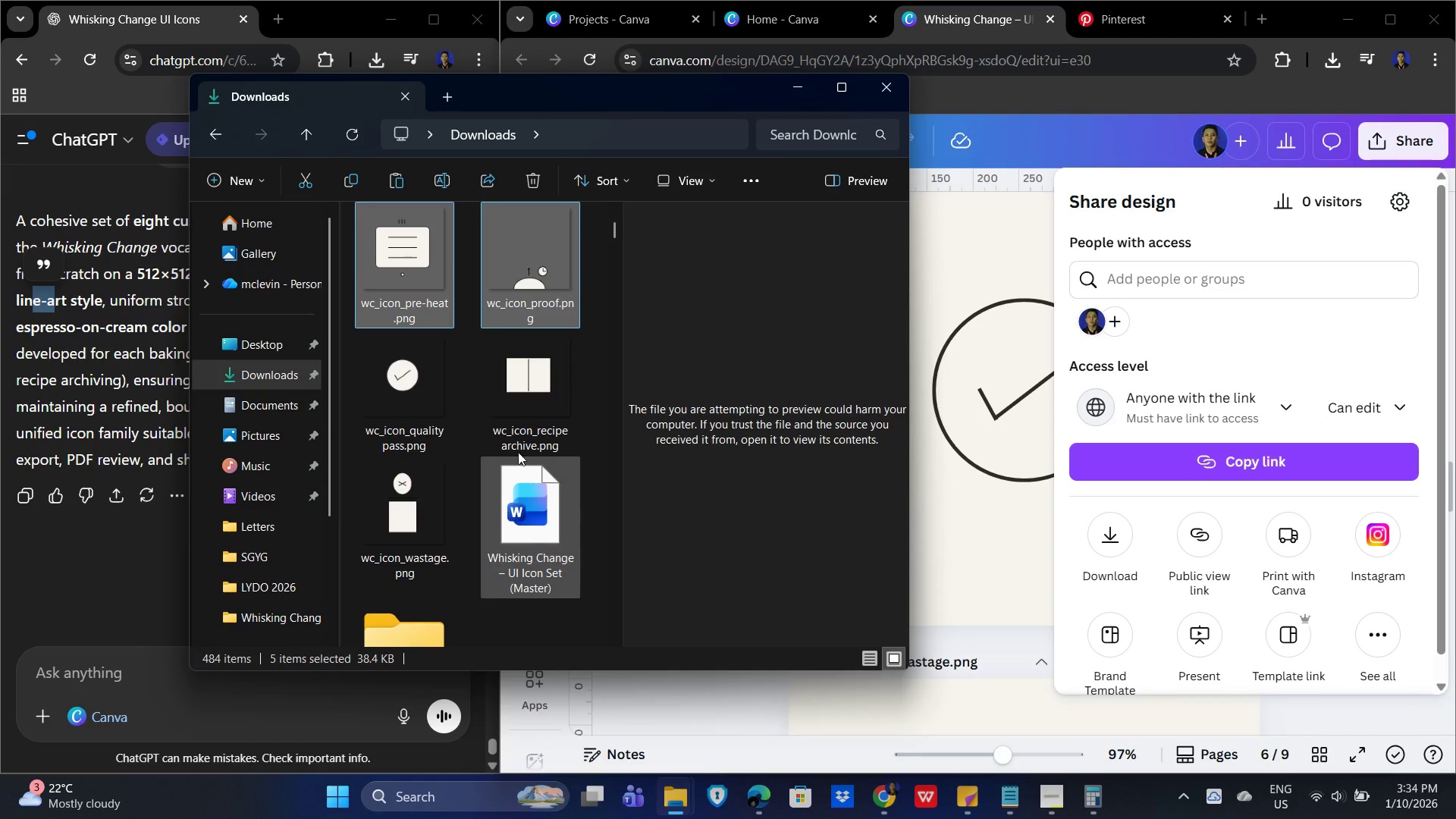 
hold_key(key=ControlLeft, duration=1.5)
left_click_drag(start_coordinate=[393, 507], to_coordinate=[397, 507])
 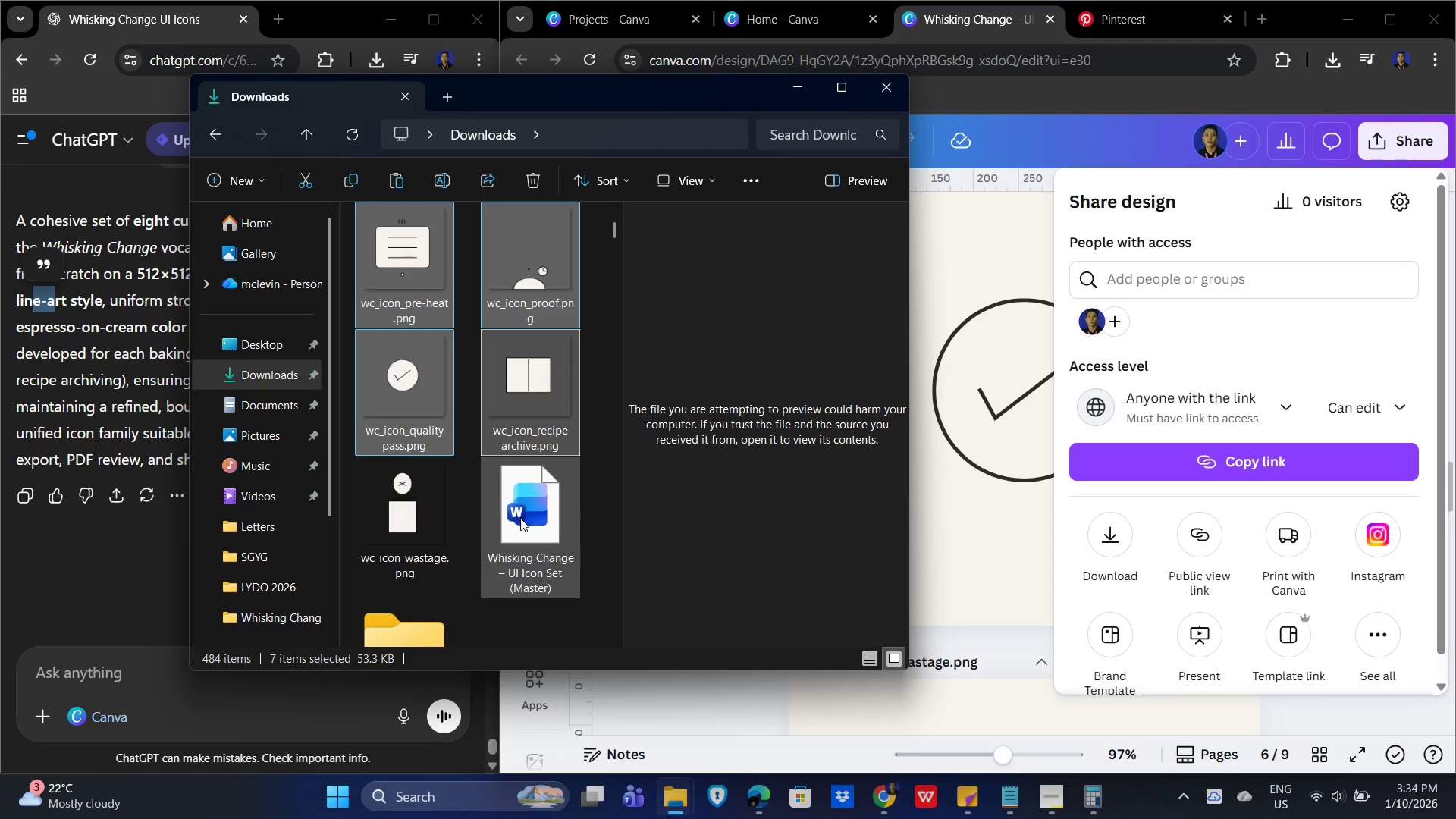 
hold_key(key=ControlLeft, duration=0.84)
 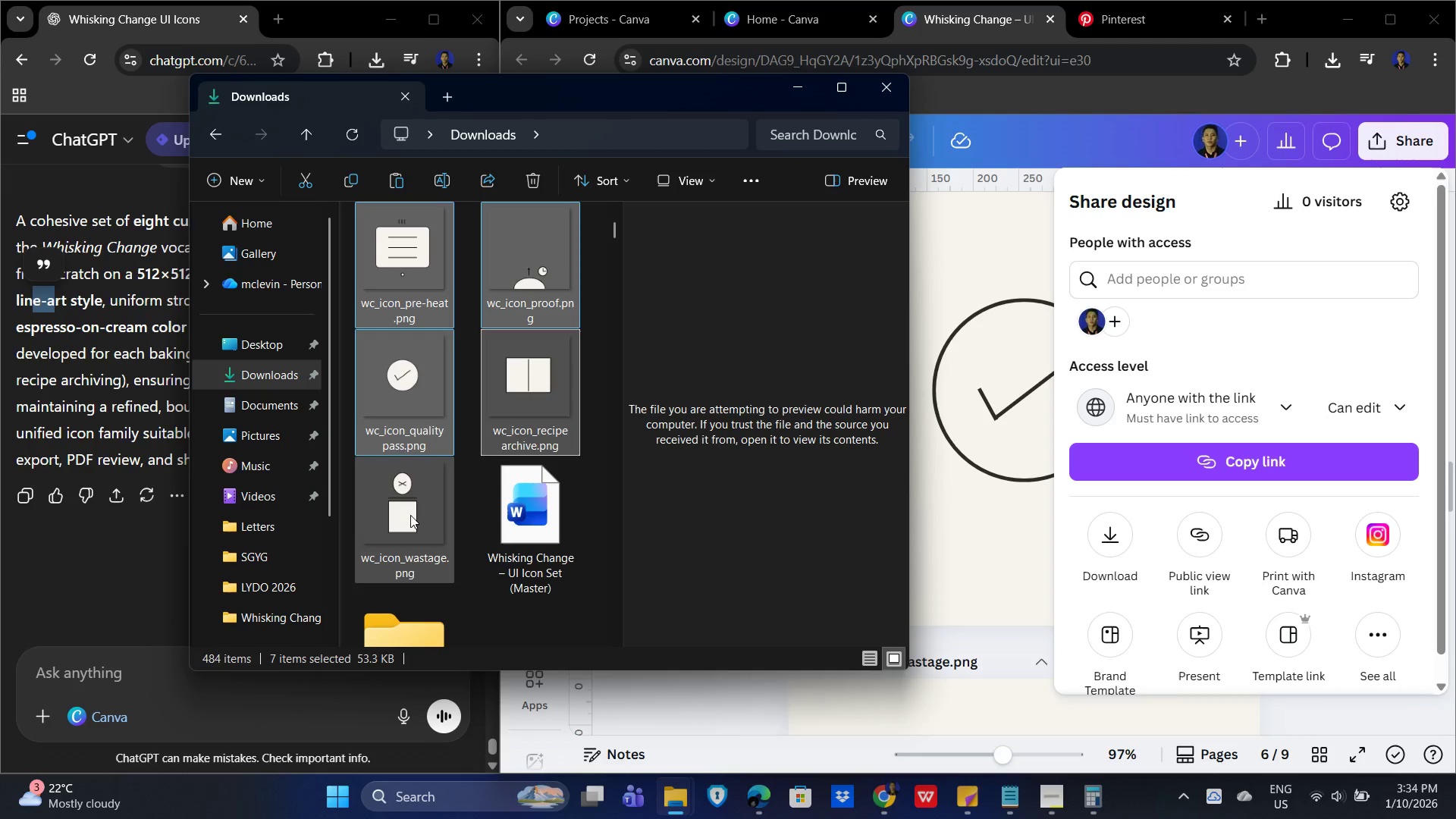 
hold_key(key=ControlLeft, duration=0.7)
left_click([410, 515])
 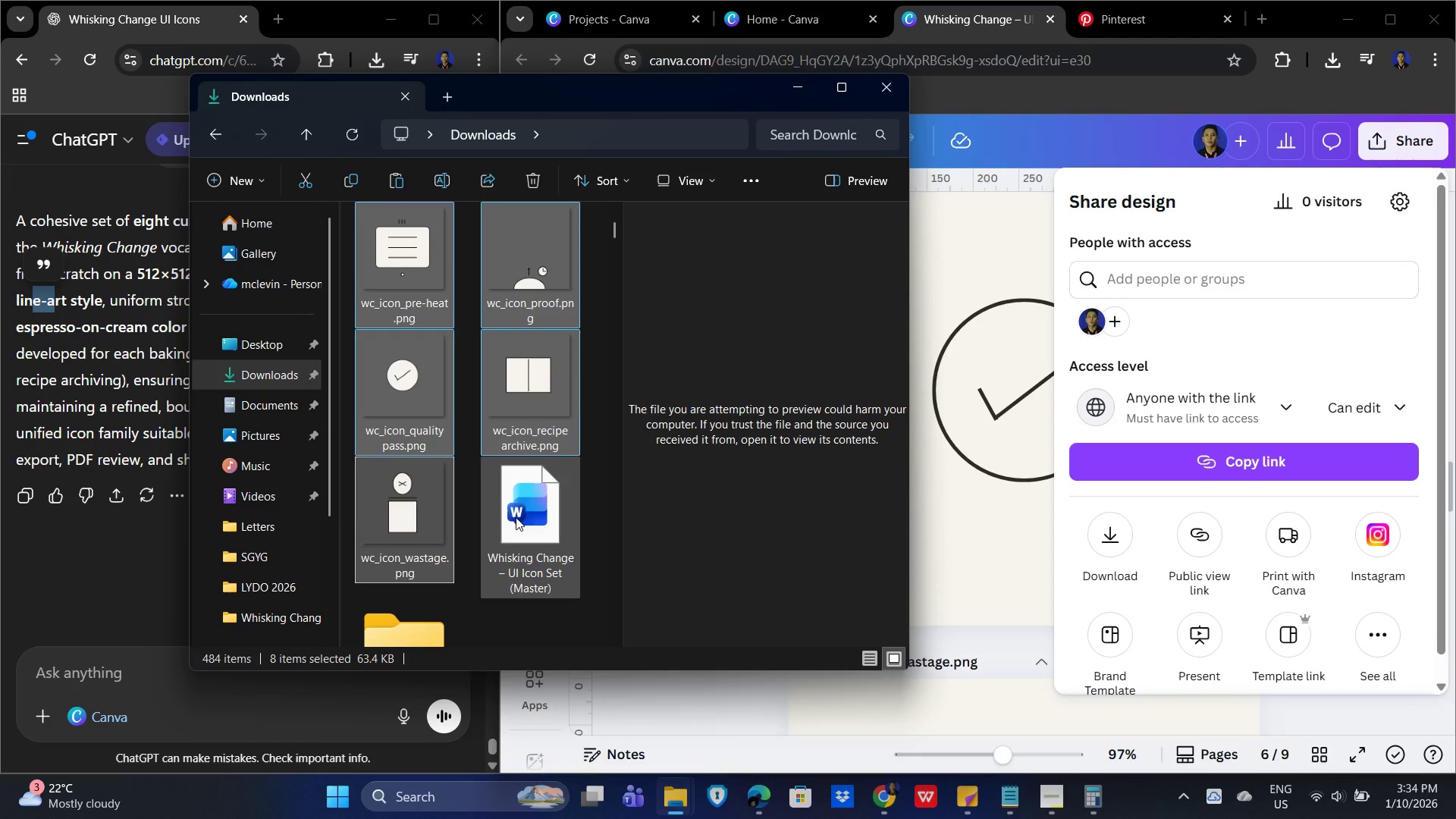 
hold_key(key=ControlLeft, duration=3.36)
scroll: coordinate [523, 509], scroll_direction: up, amount: 8.0
 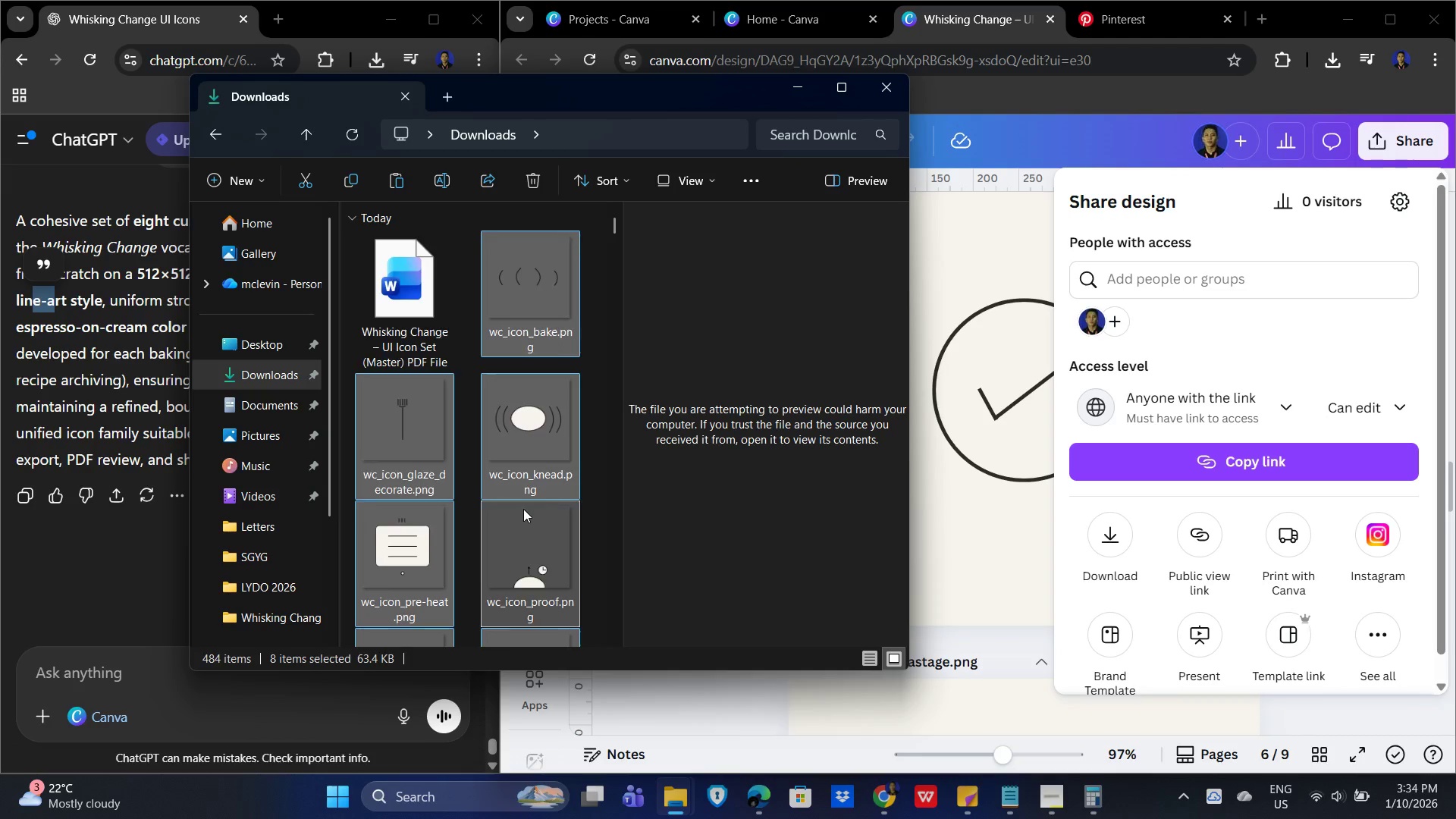 
scroll: coordinate [523, 509], scroll_direction: down, amount: 2.0
 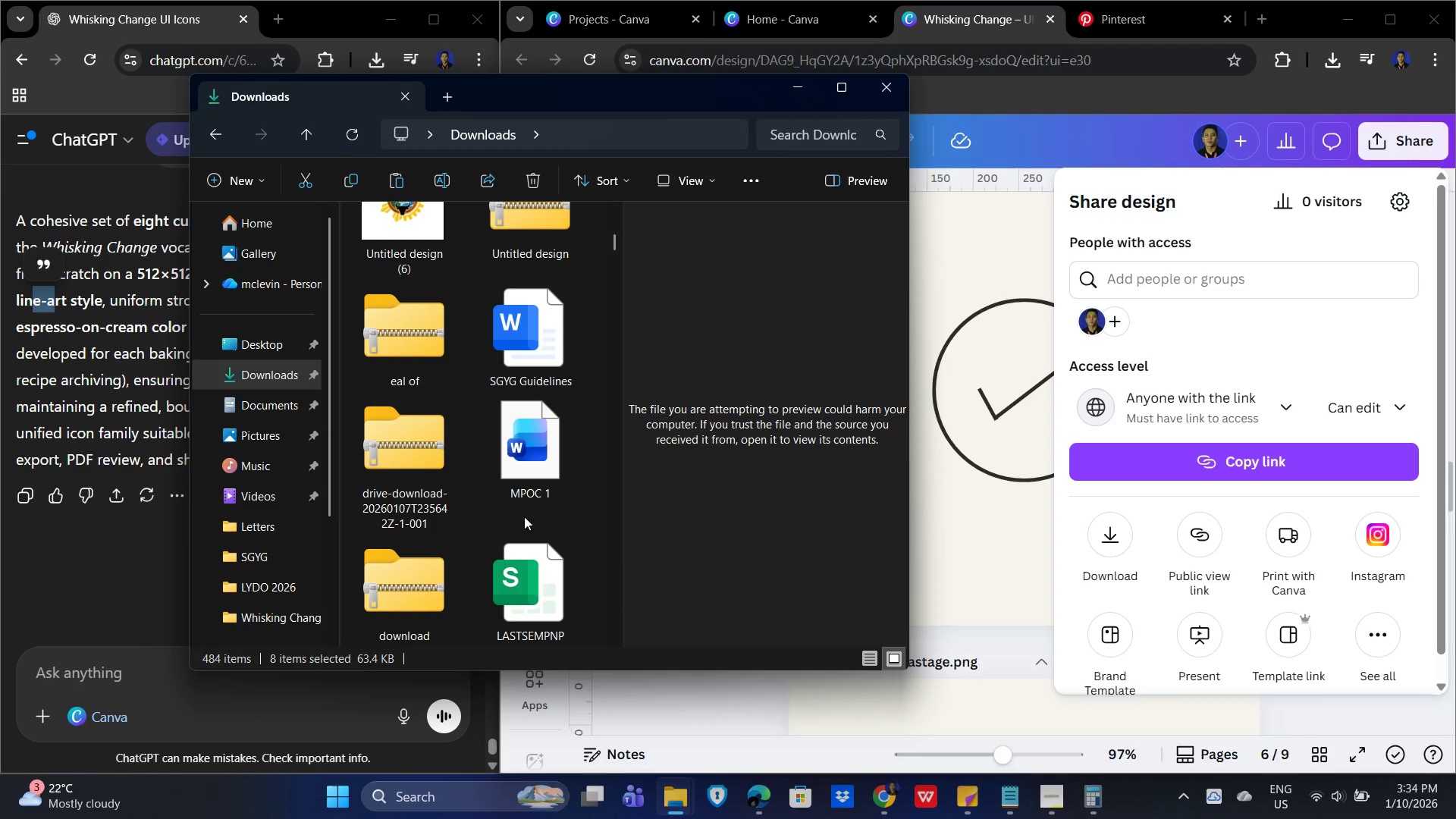 
scroll: coordinate [558, 521], scroll_direction: up, amount: 4.0
 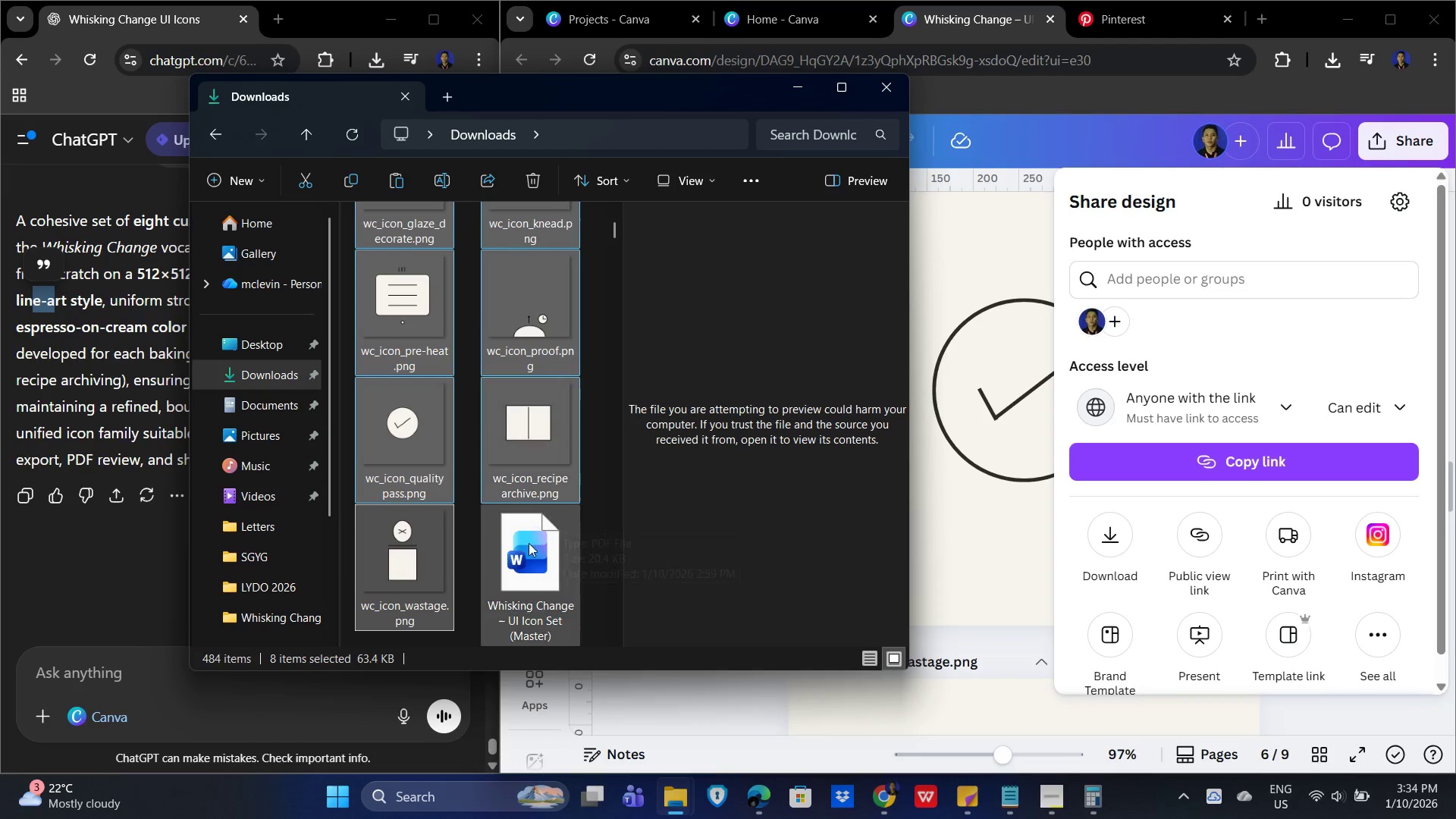 
hold_key(key=ControlLeft, duration=0.44)
 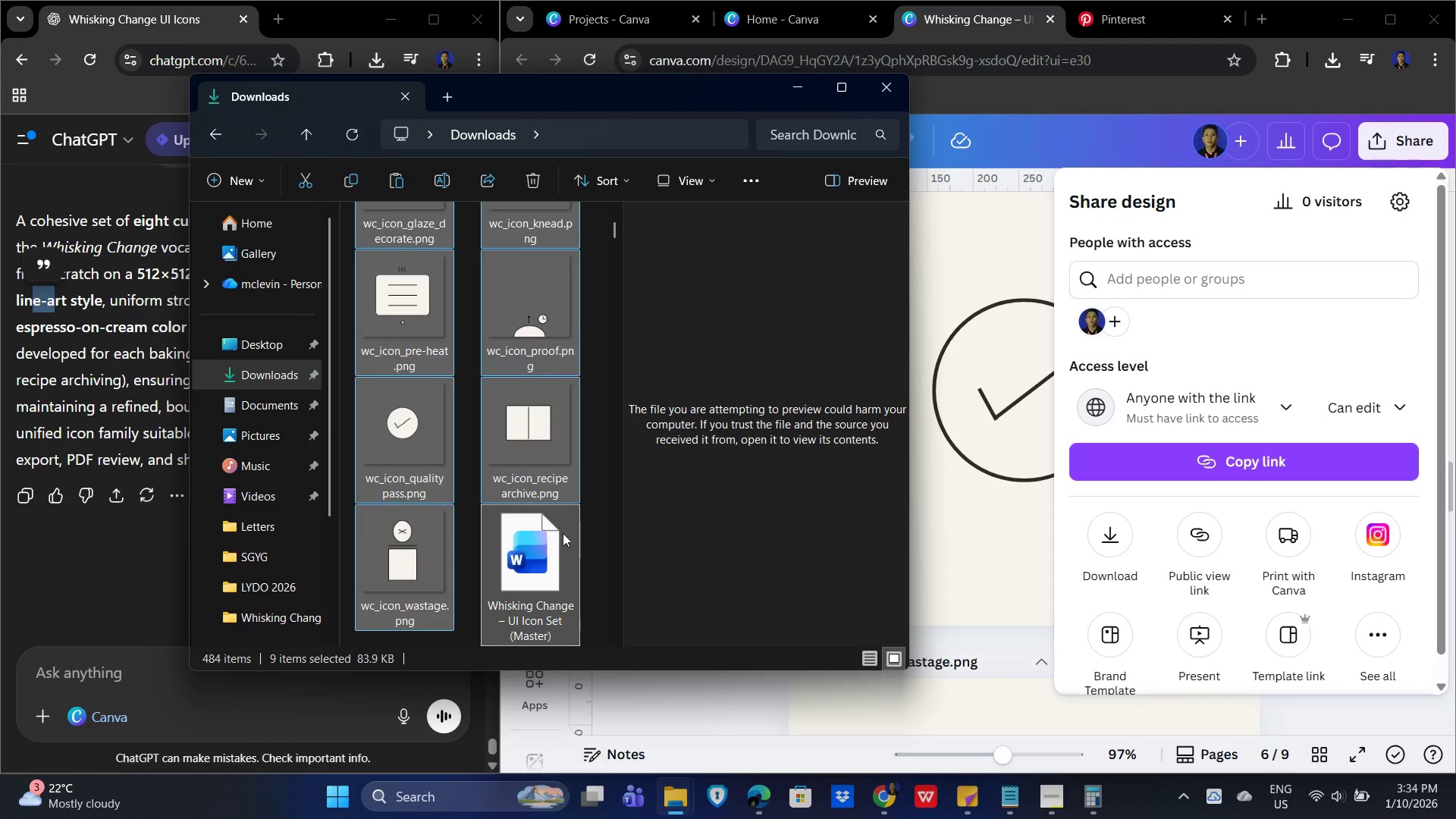 
scroll: coordinate [551, 527], scroll_direction: down, amount: 2.0
 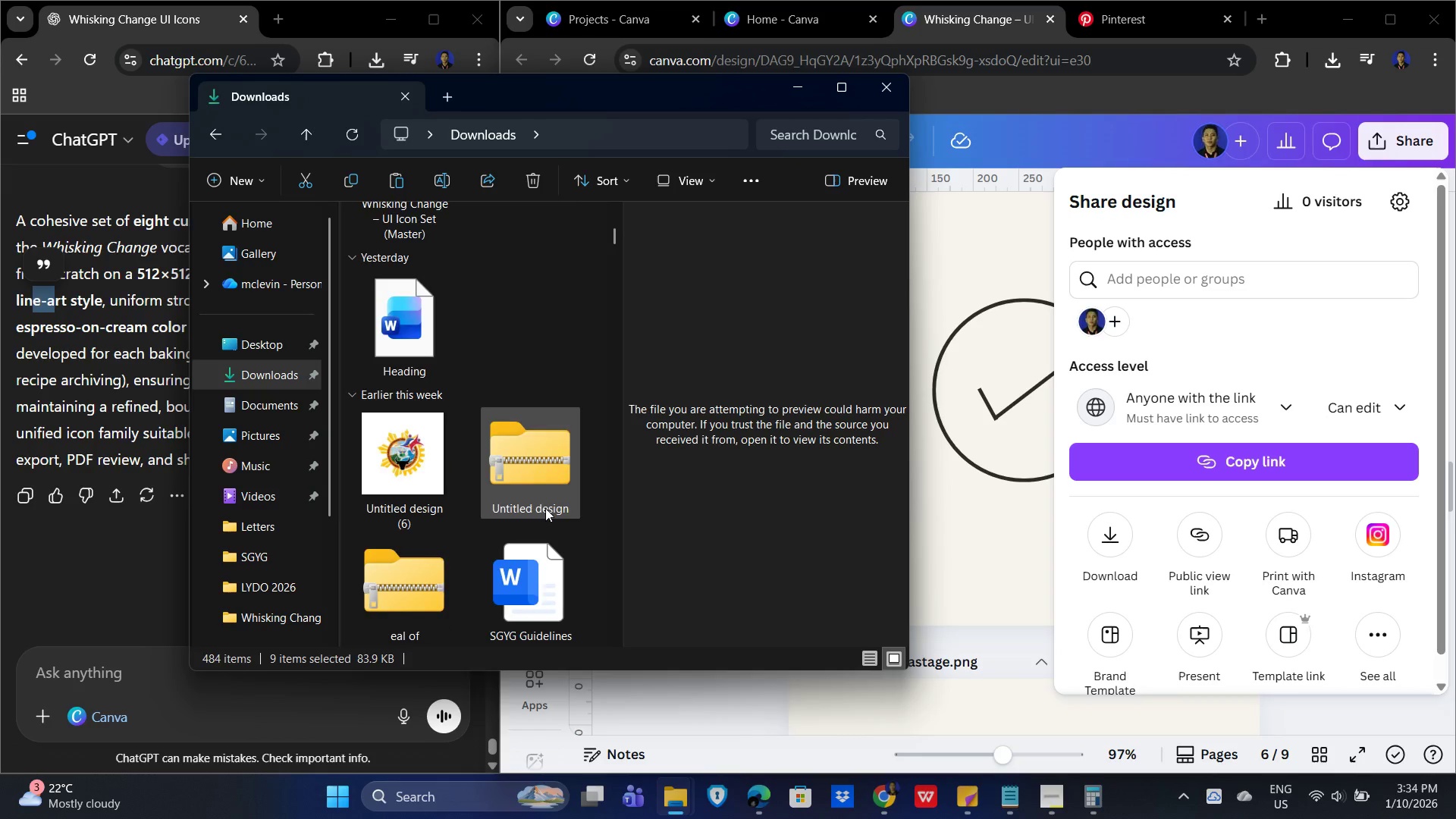 
scroll: coordinate [534, 494], scroll_direction: up, amount: 1.0
 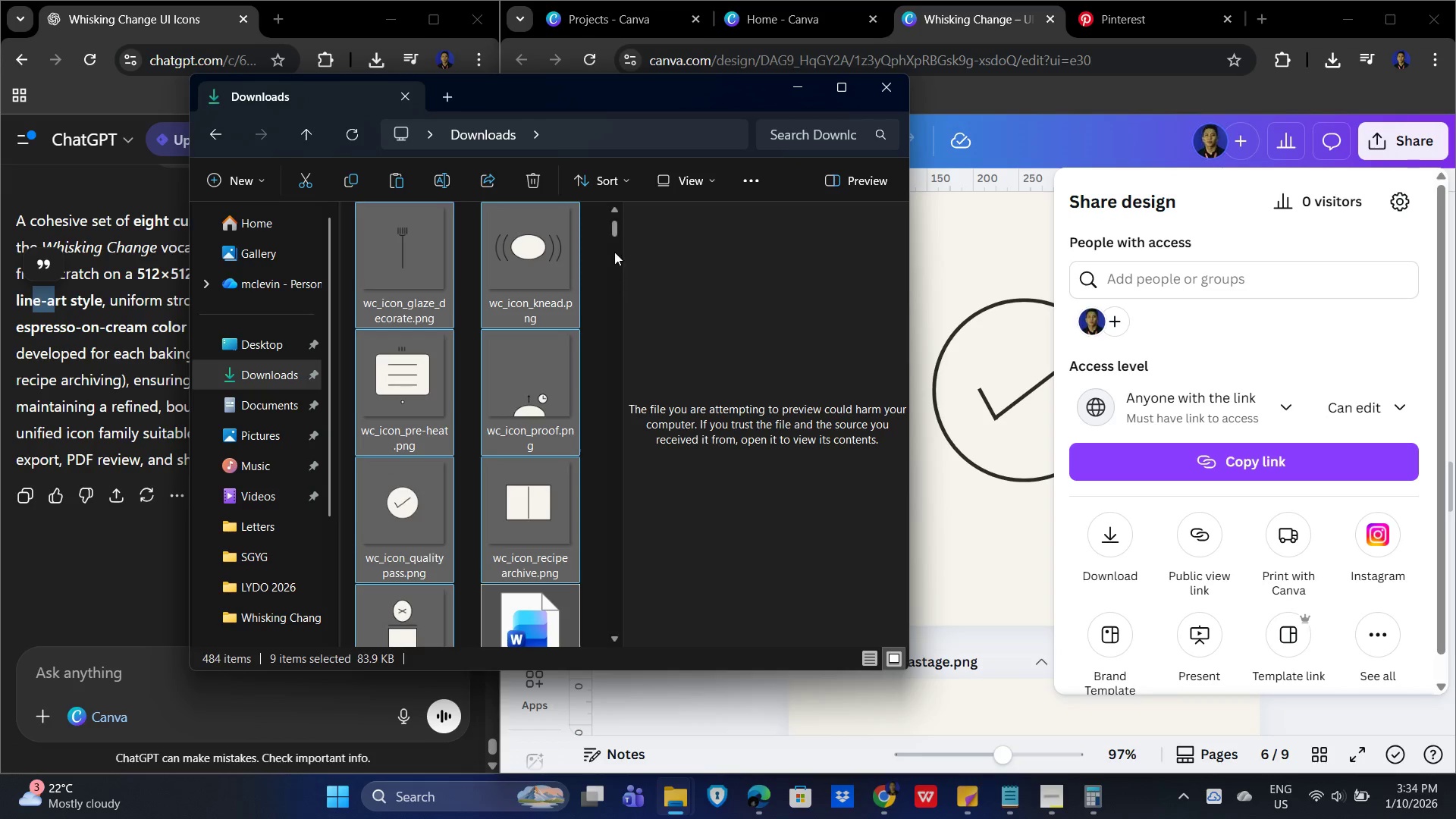 
left_click_drag(start_coordinate=[617, 234], to_coordinate=[617, 240])
 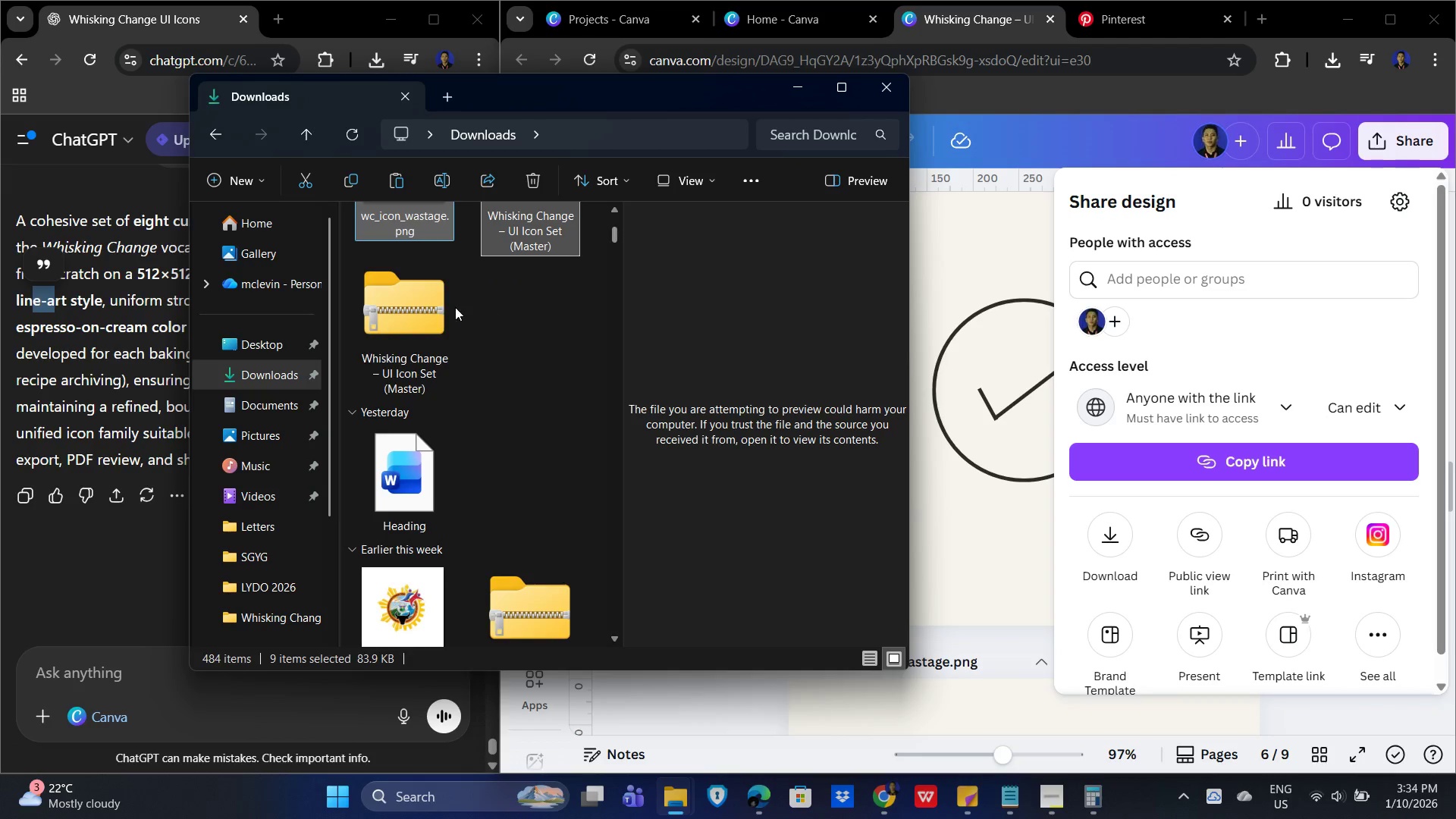 
hold_key(key=ControlLeft, duration=0.5)
left_click([427, 307])
 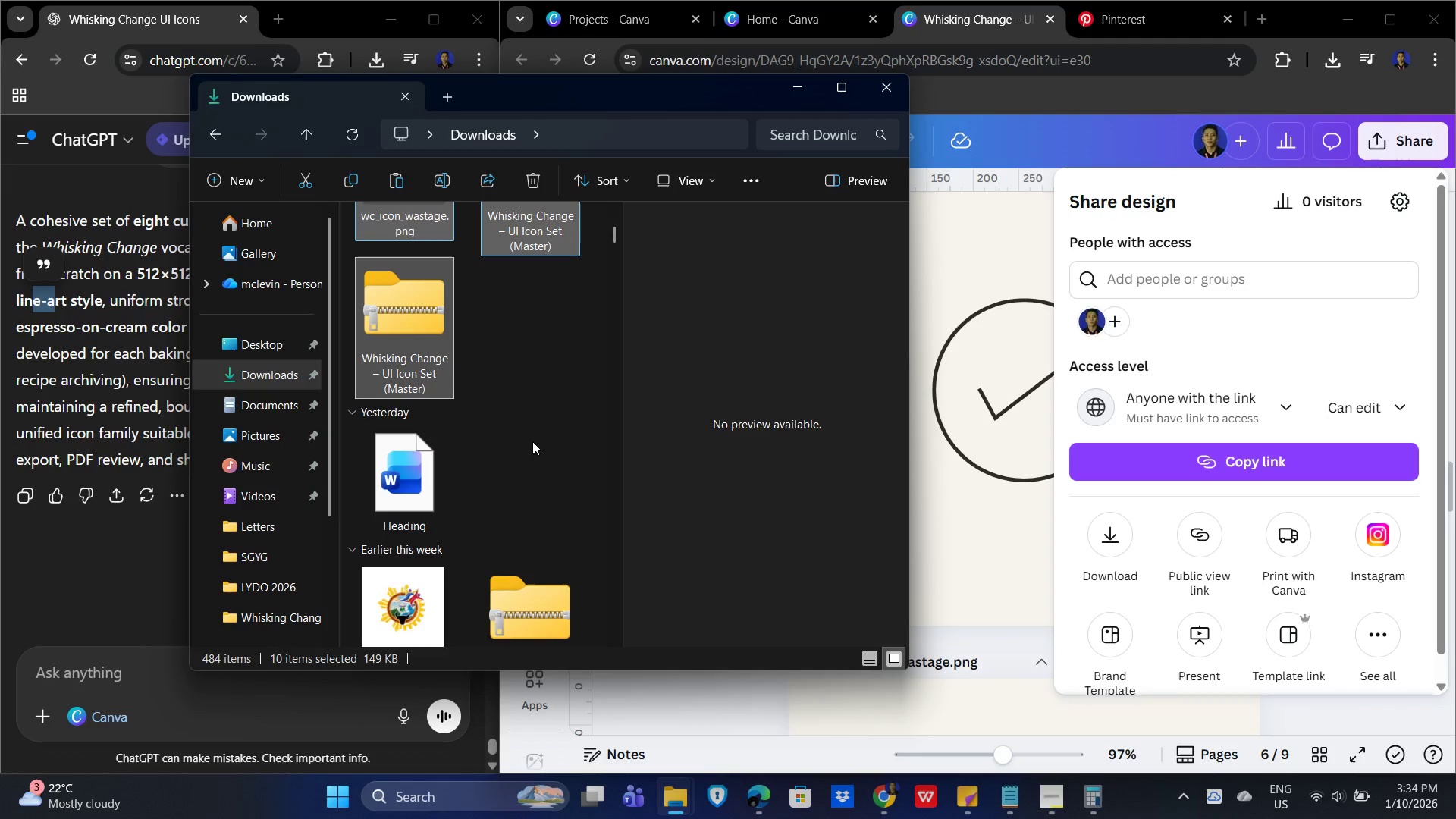 
key(Delete)
 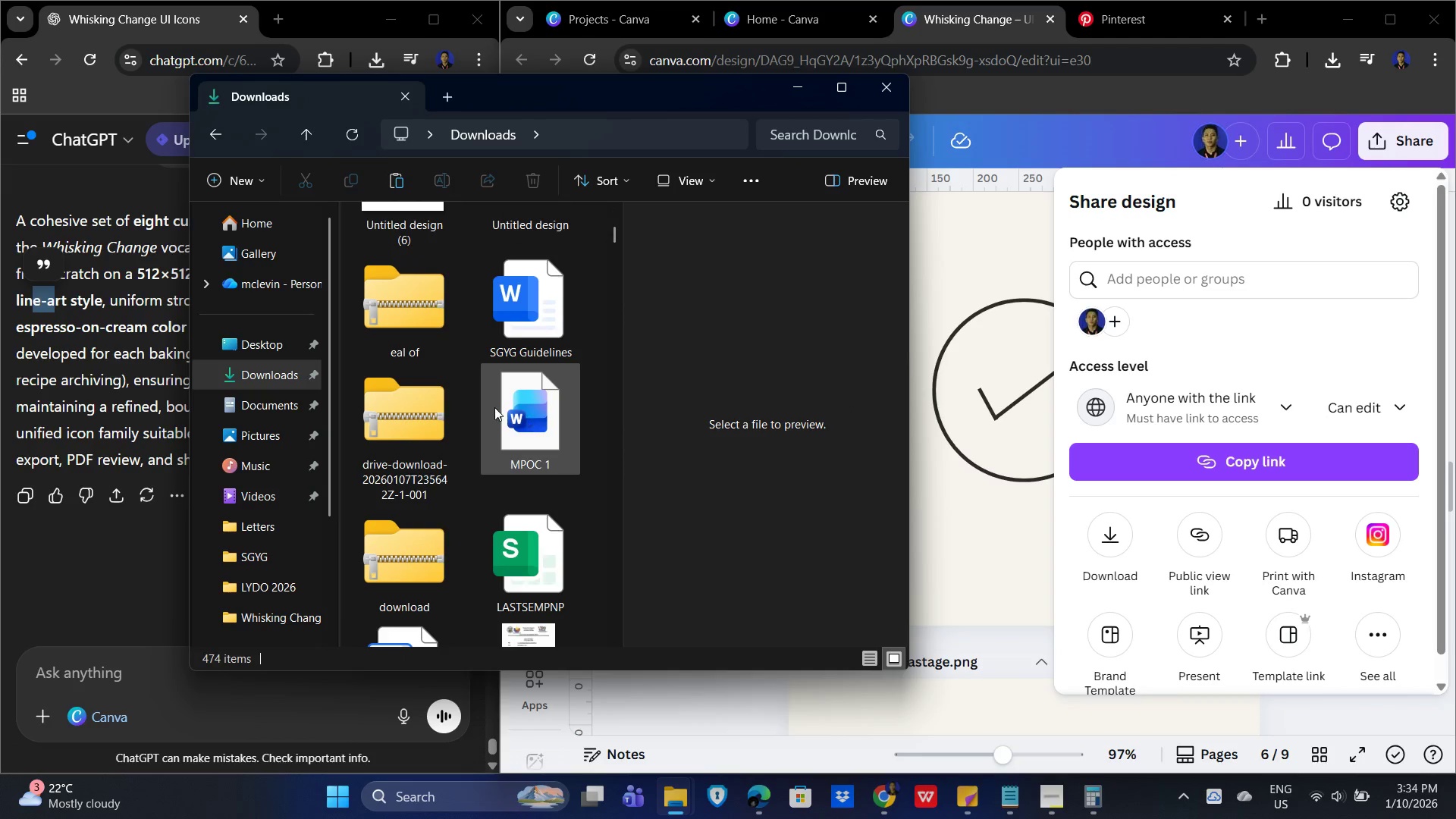 
scroll: coordinate [520, 406], scroll_direction: up, amount: 3.0
 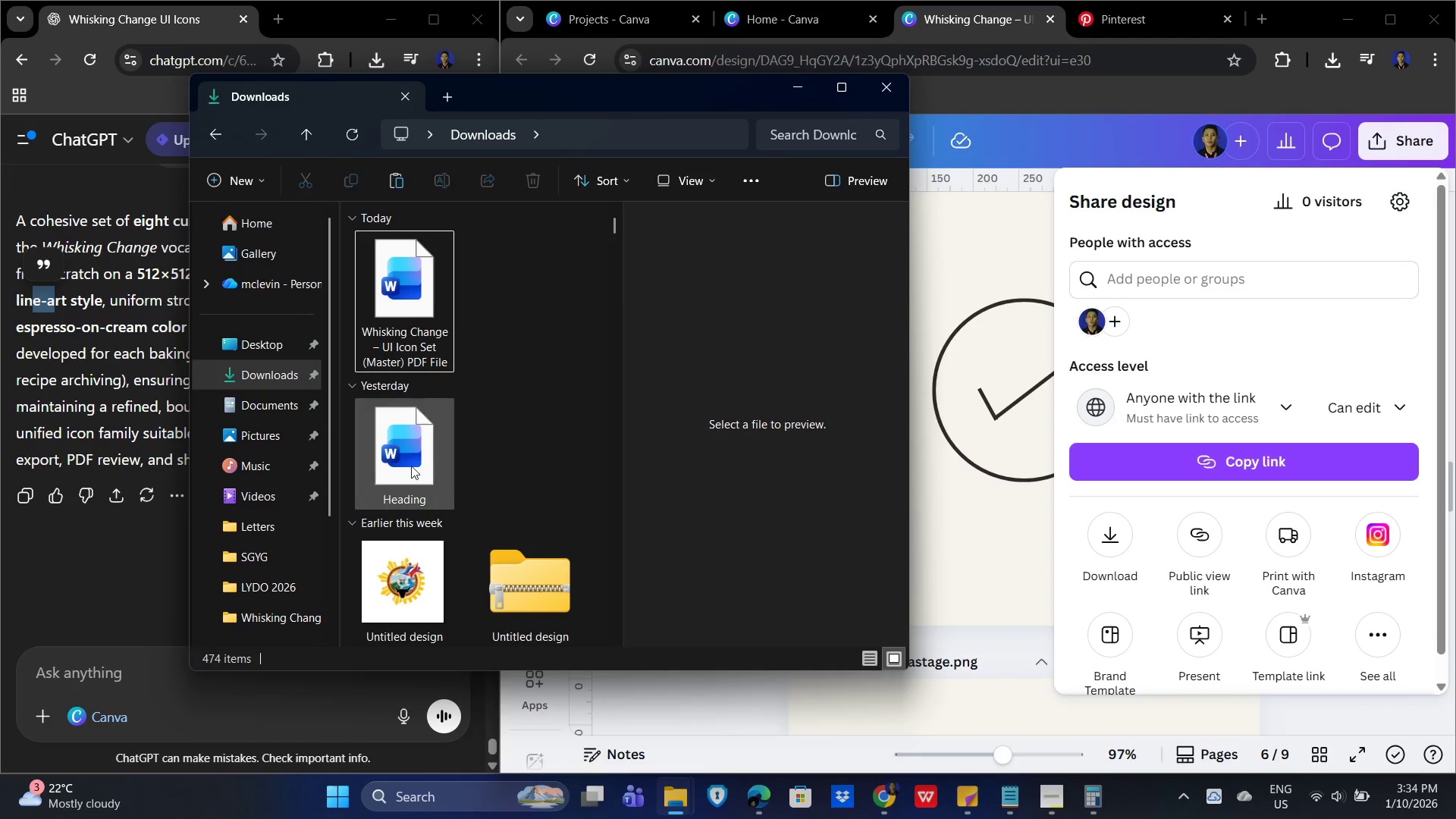 
mouse_move([413, 455])
 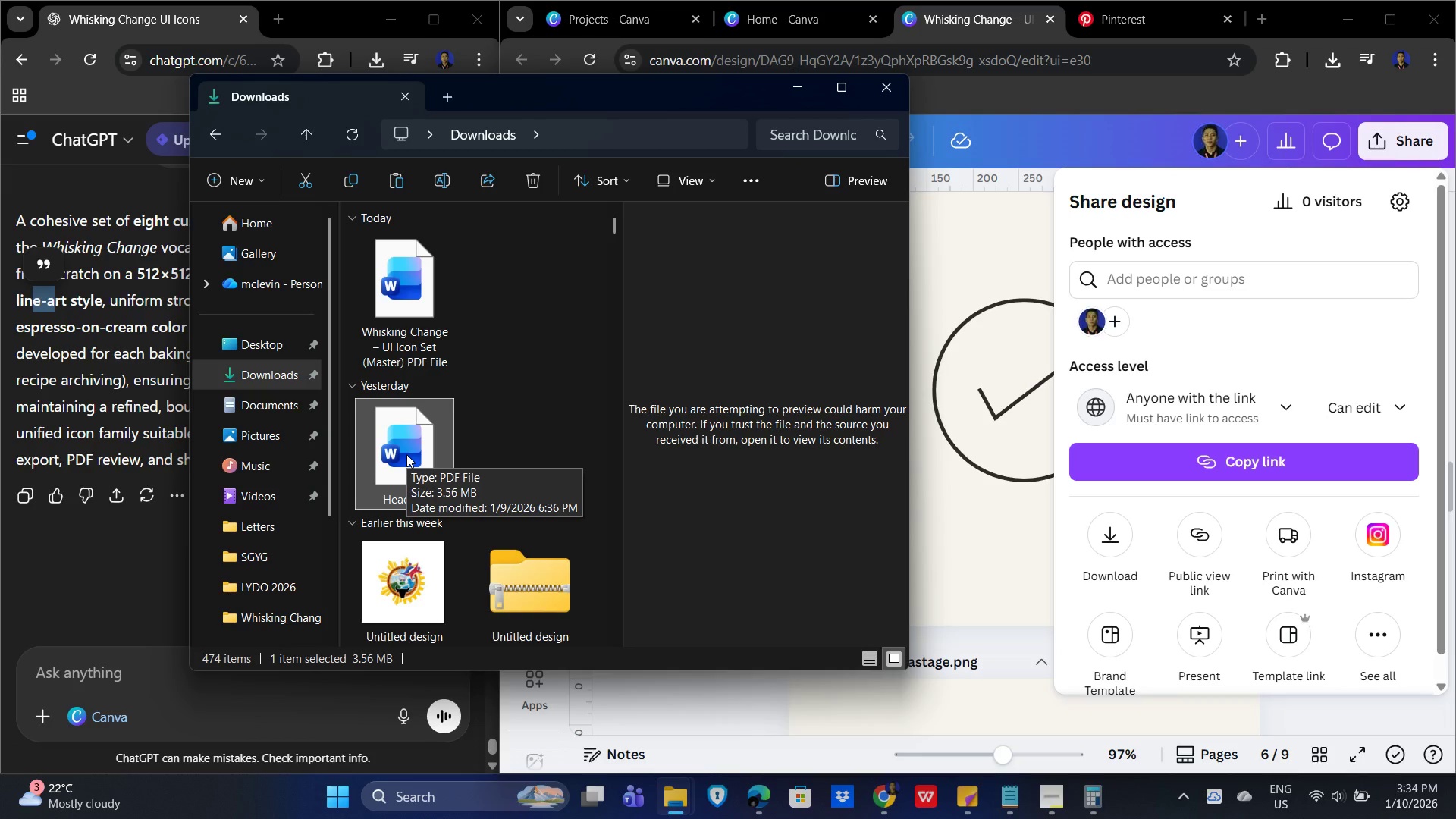 
left_click([510, 410])
 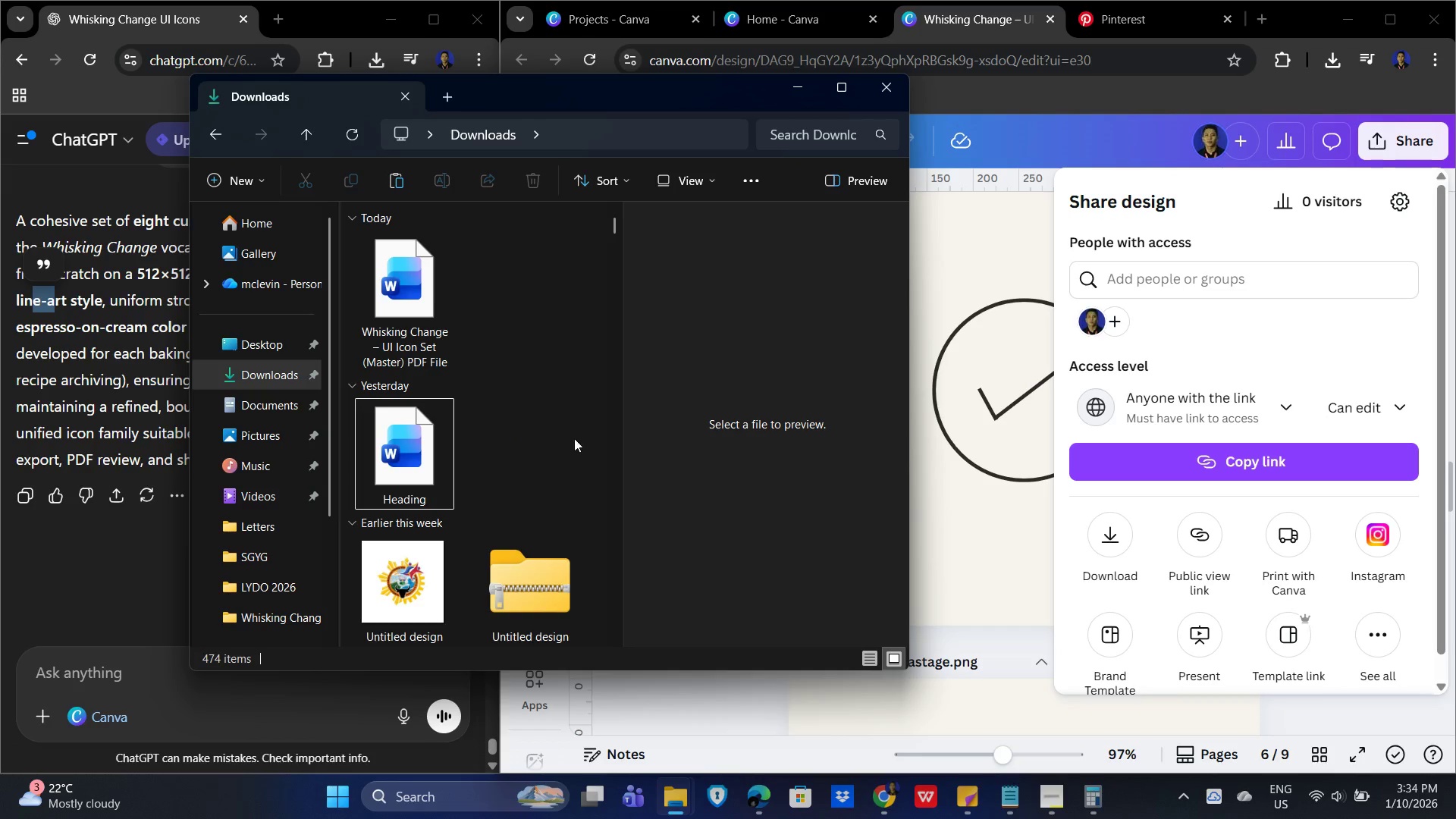 
scroll: coordinate [575, 440], scroll_direction: none, amount: 0.0
 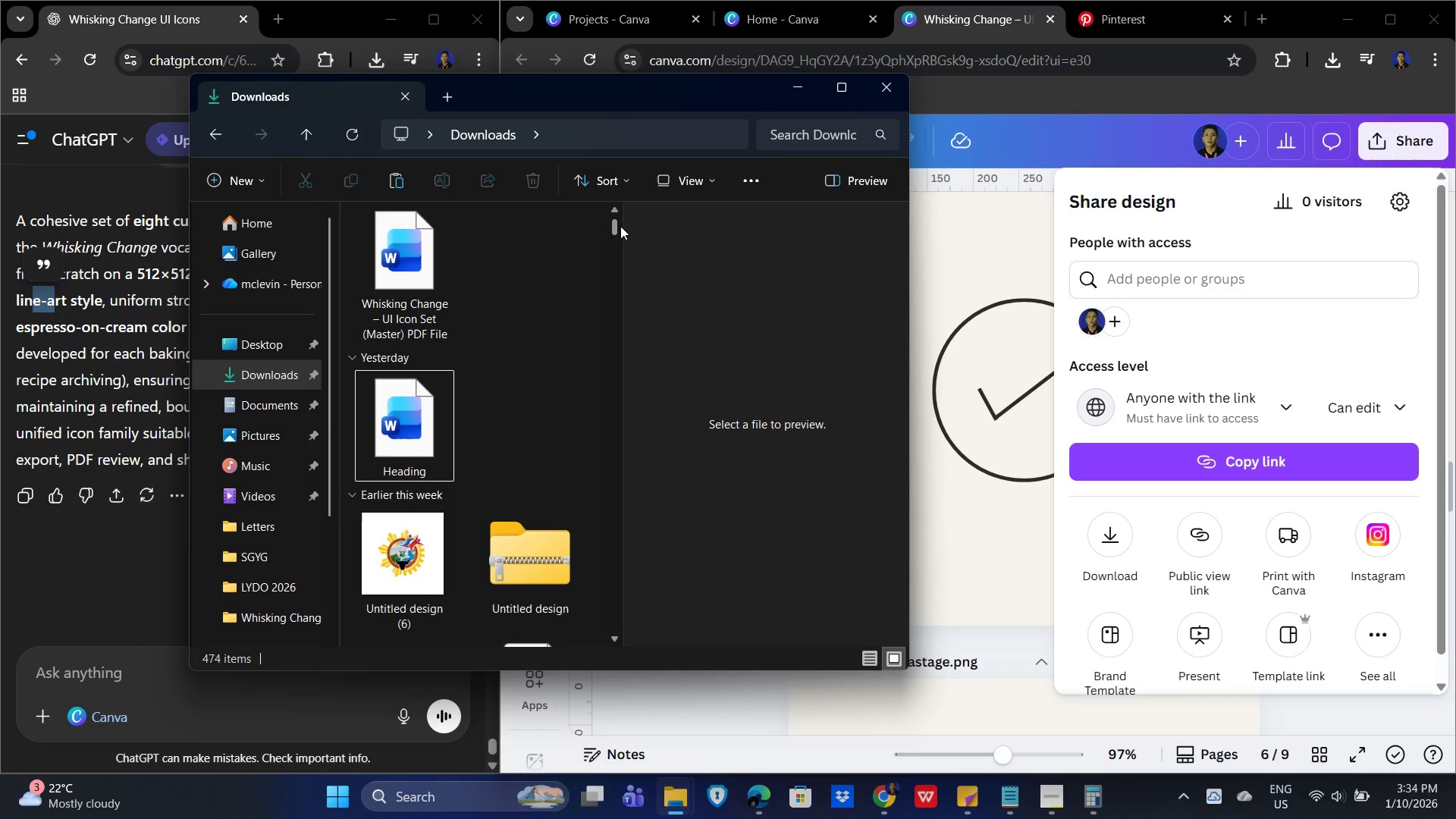 
left_click_drag(start_coordinate=[617, 222], to_coordinate=[617, 229])
 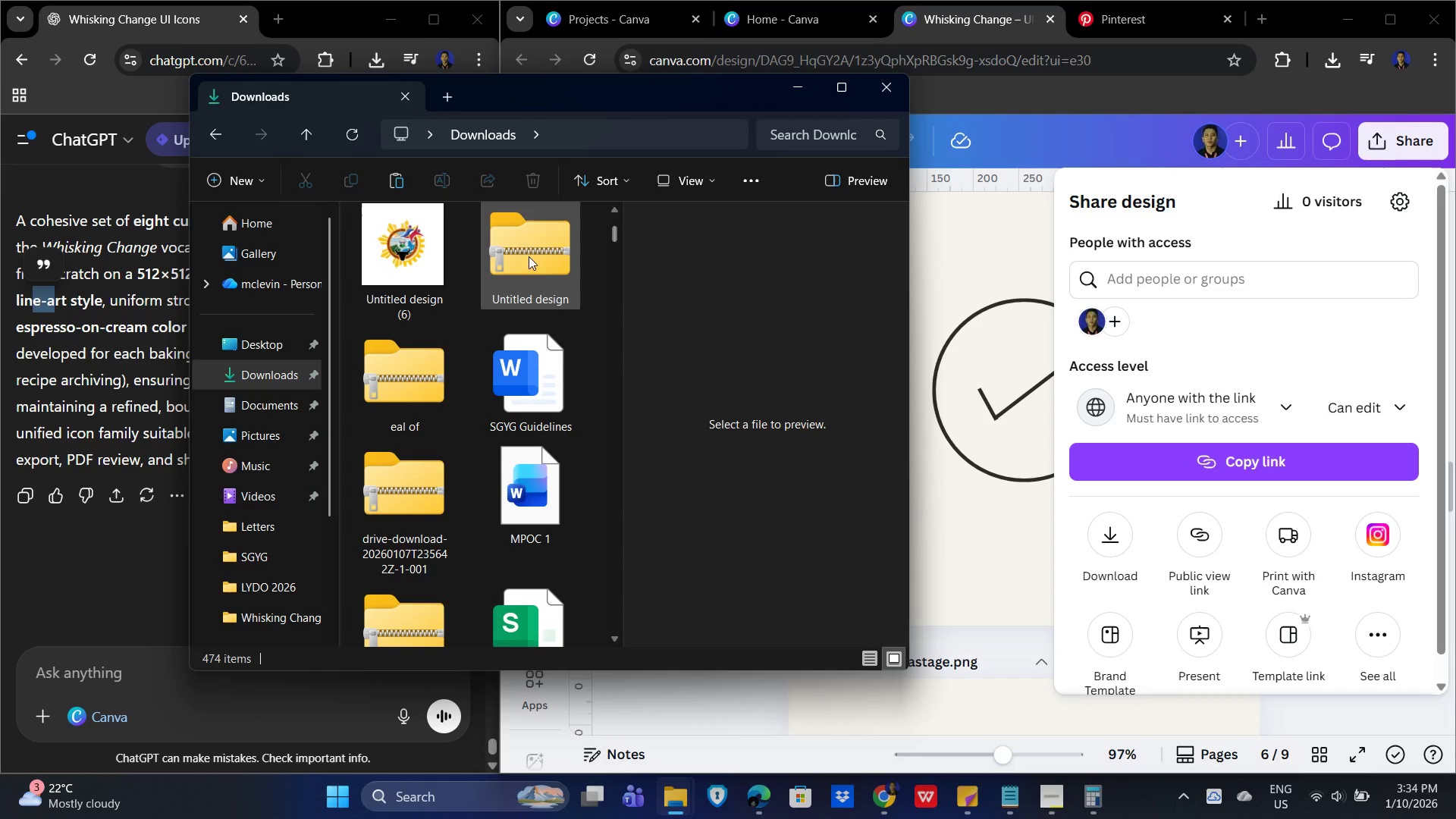 
left_click([526, 246])
 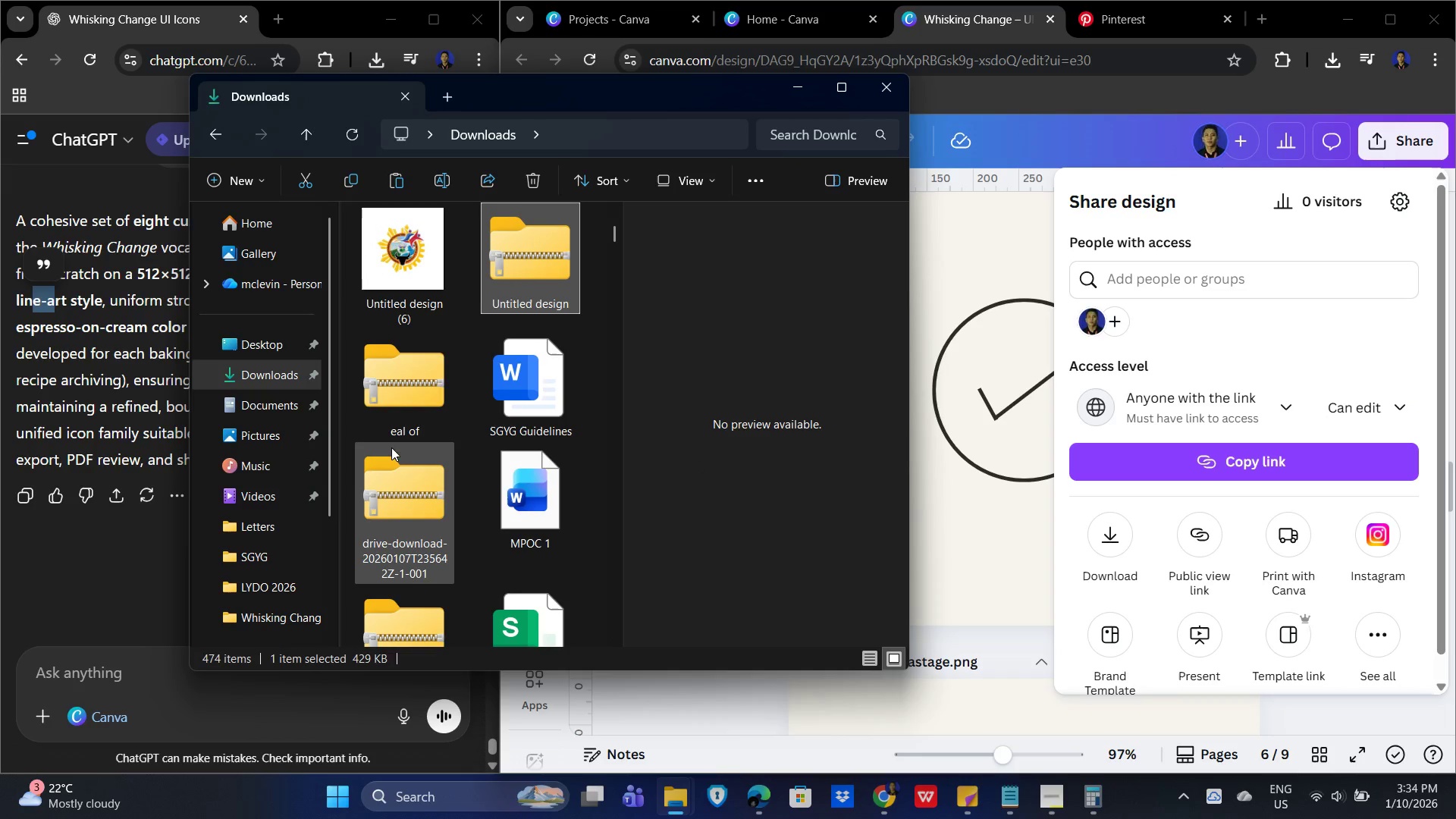 
hold_key(key=ShiftLeft, duration=1.5)
 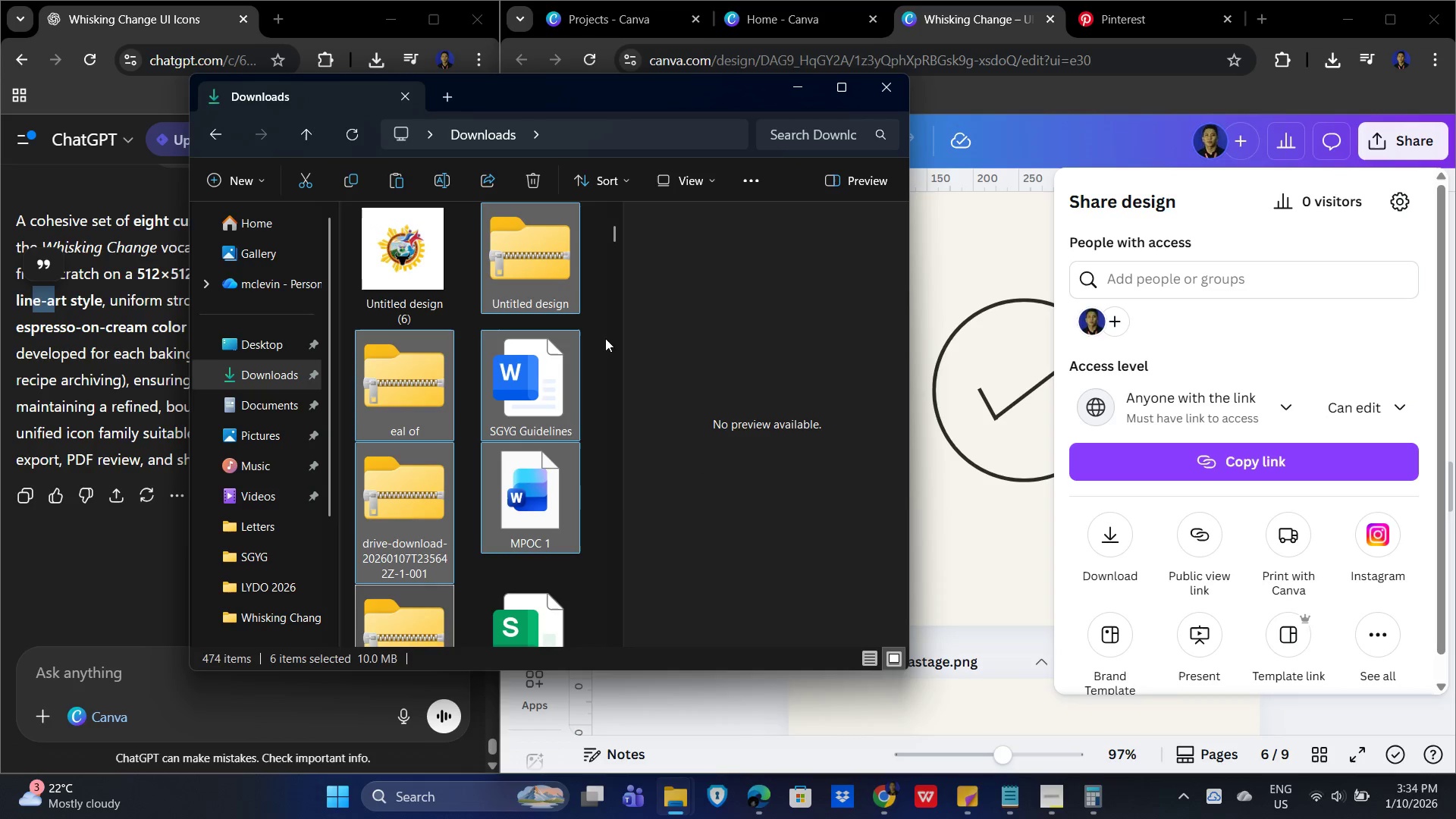 
hold_key(key=ShiftLeft, duration=0.34)
left_click_drag(start_coordinate=[403, 611], to_coordinate=[400, 613])
 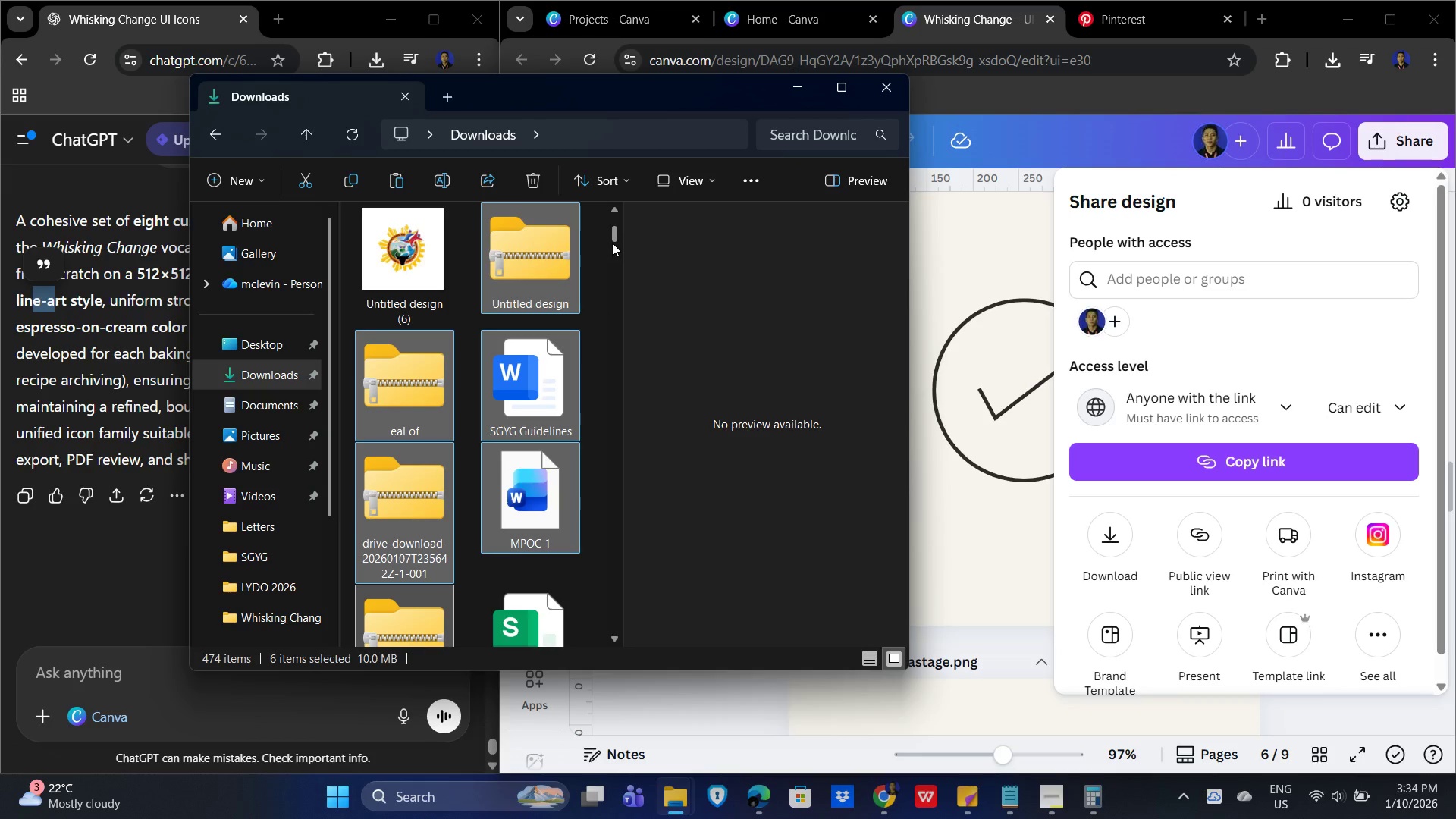 
left_click_drag(start_coordinate=[614, 237], to_coordinate=[617, 243])
 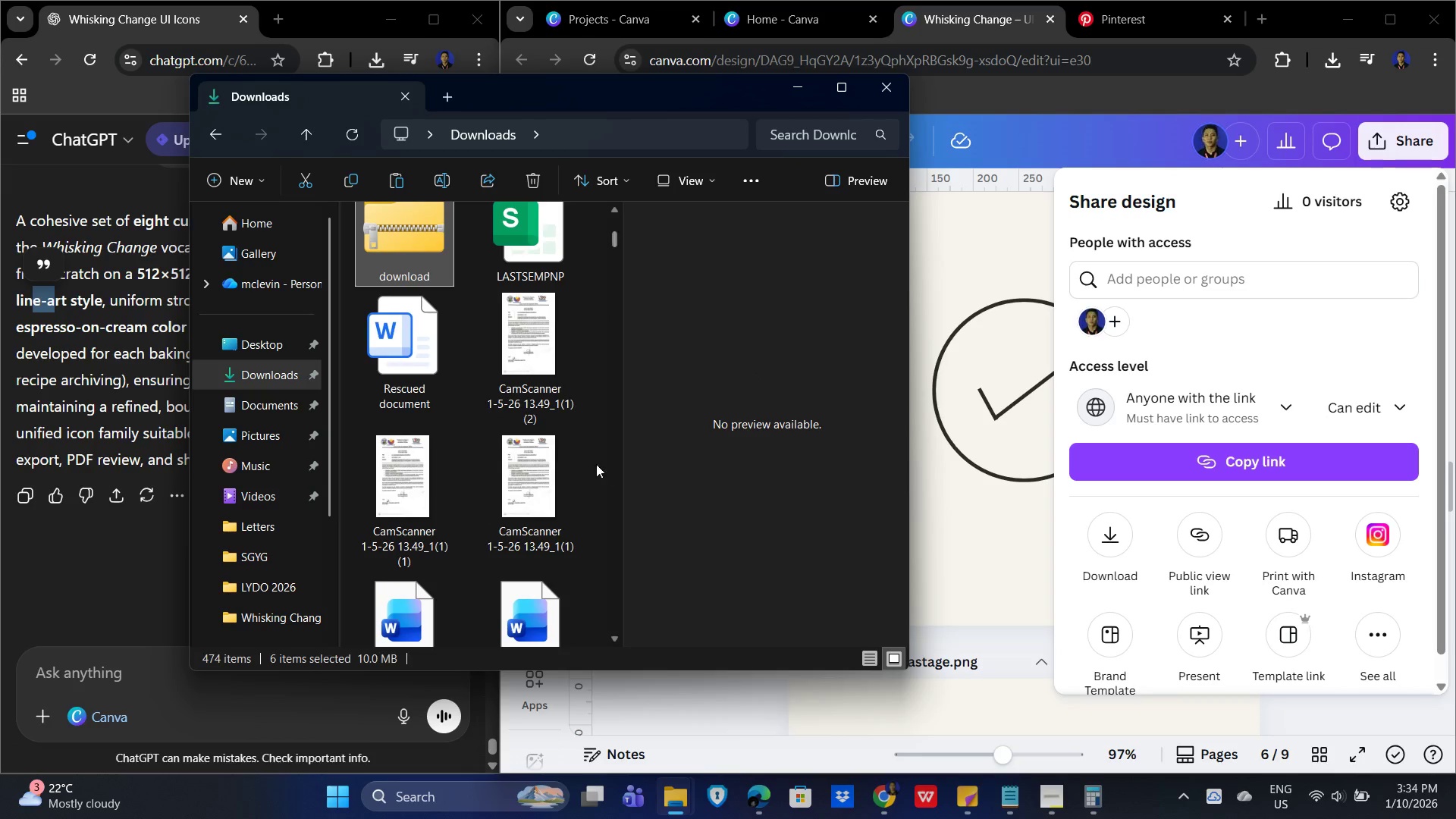 
scroll: coordinate [533, 526], scroll_direction: down, amount: 50.0
 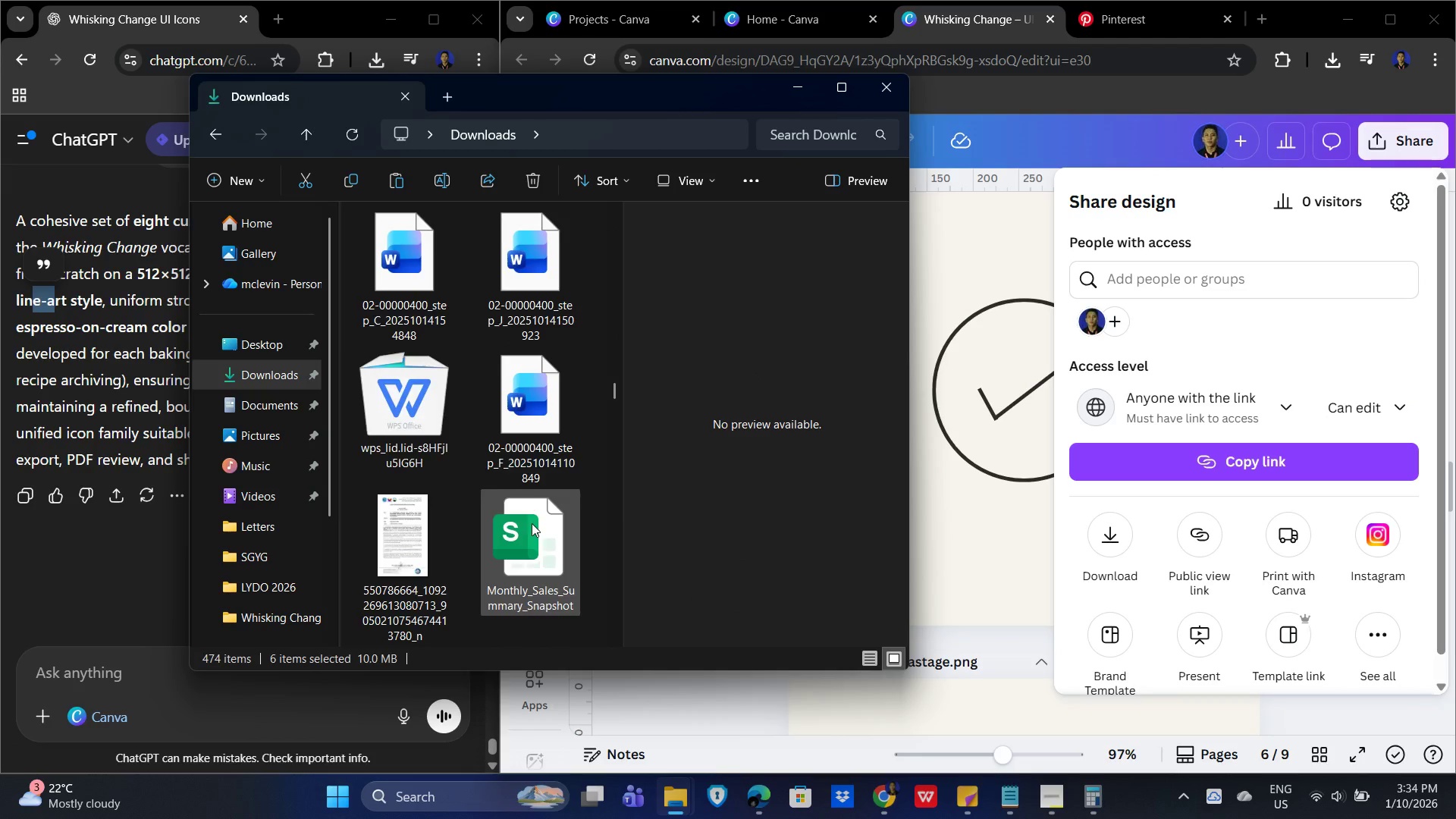 
scroll: coordinate [538, 485], scroll_direction: up, amount: 24.0
 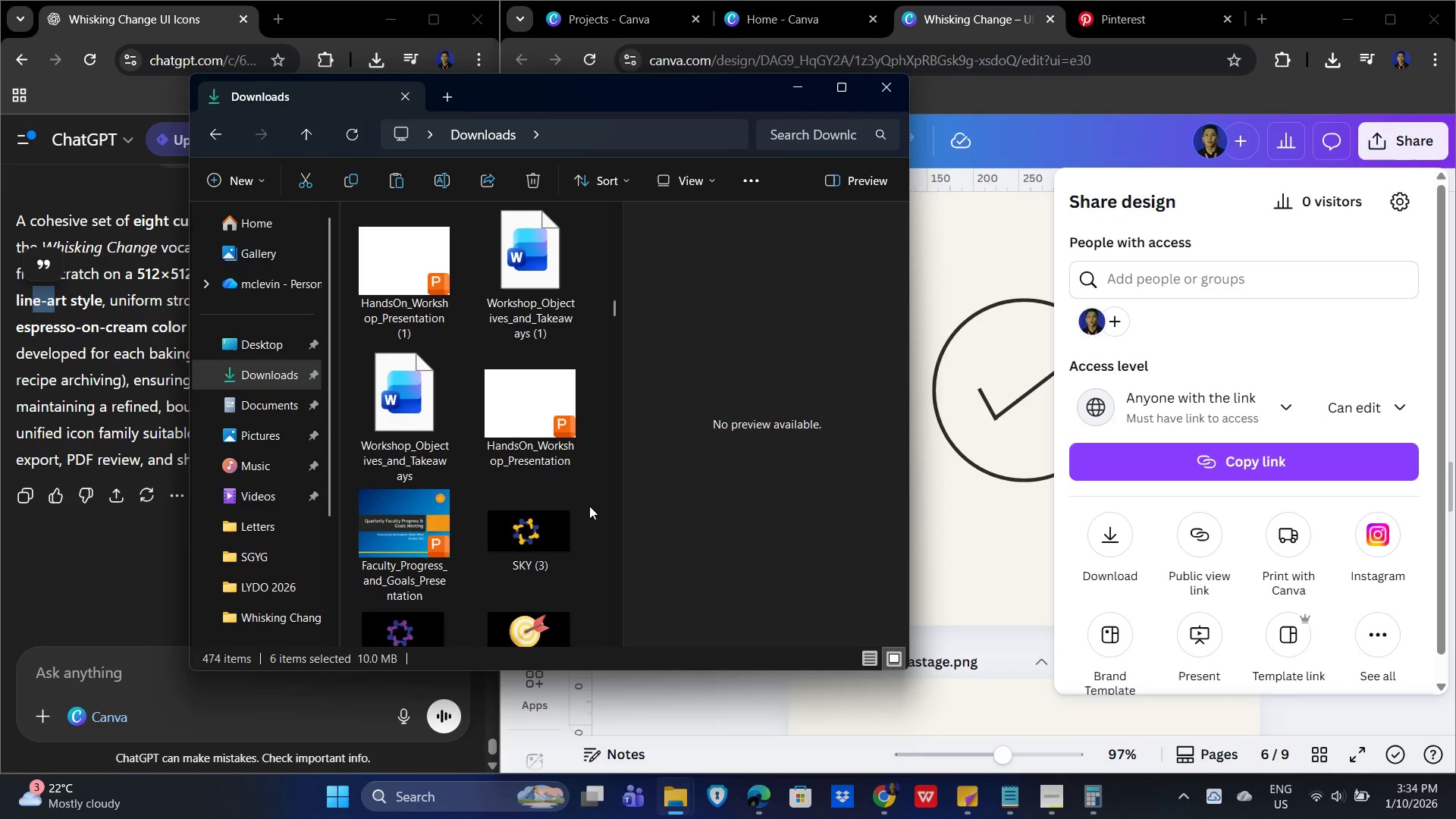 
left_click([584, 506])
 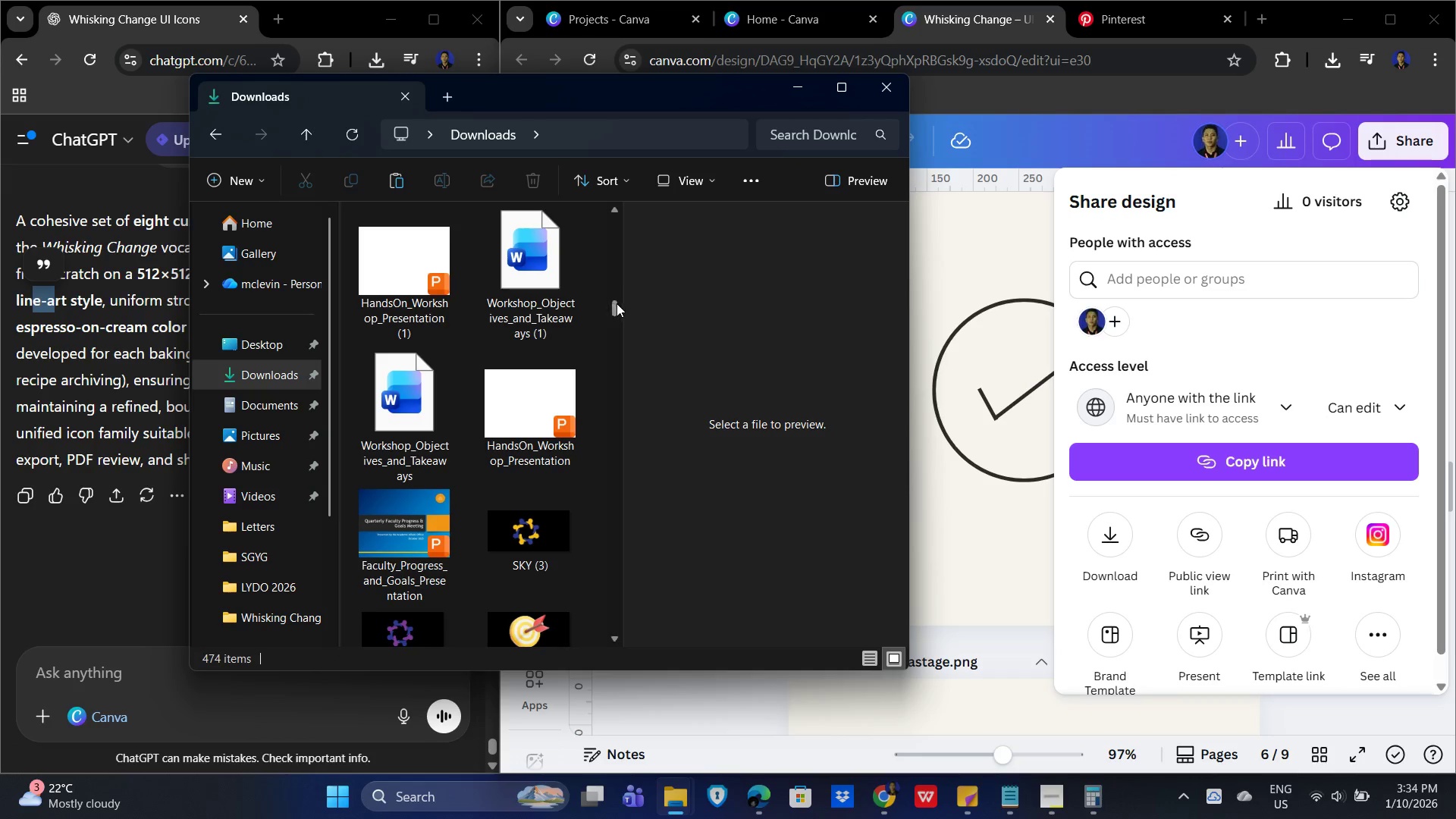 
left_click_drag(start_coordinate=[617, 306], to_coordinate=[623, 180])
 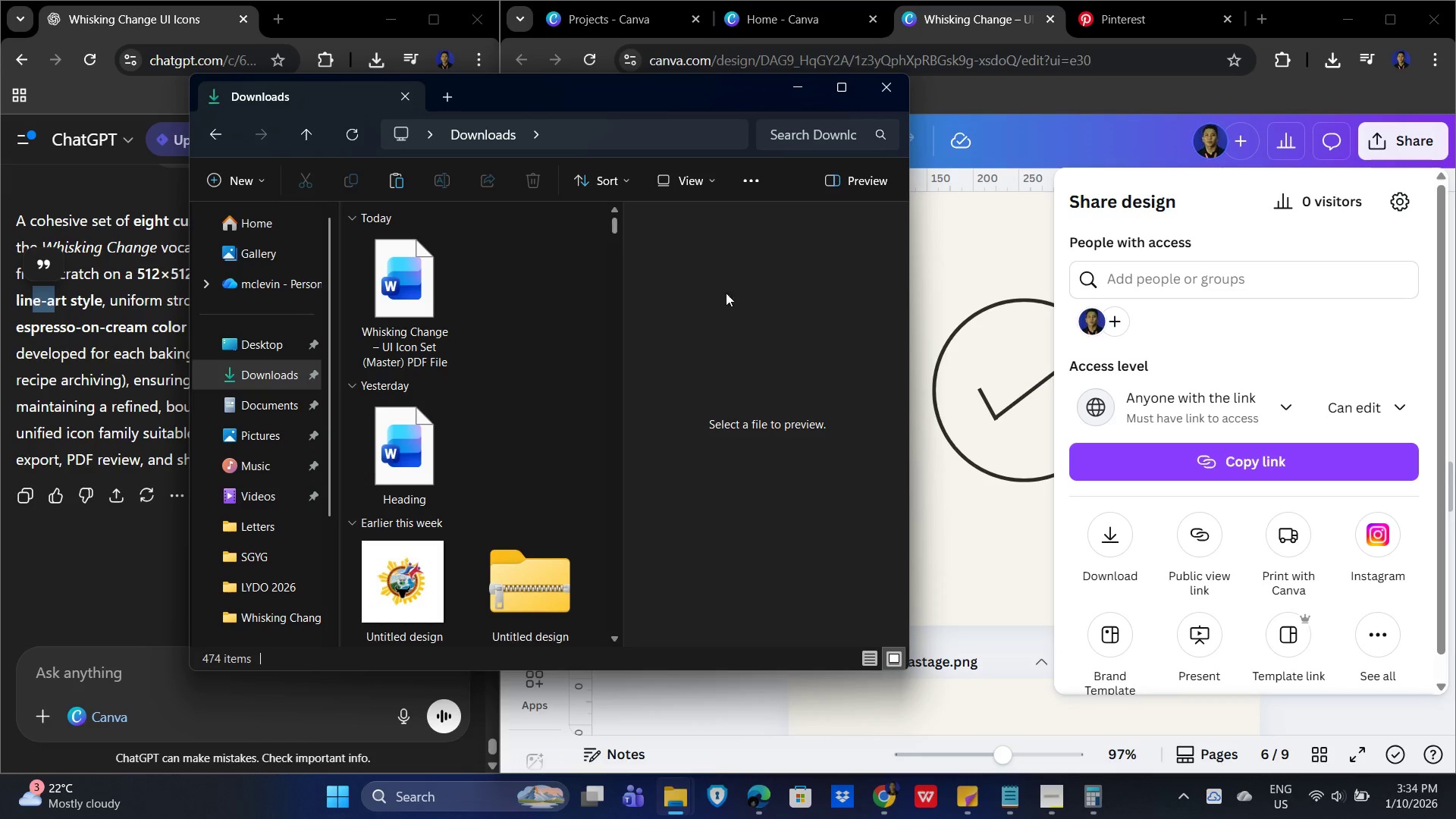 
left_click([777, 279])
 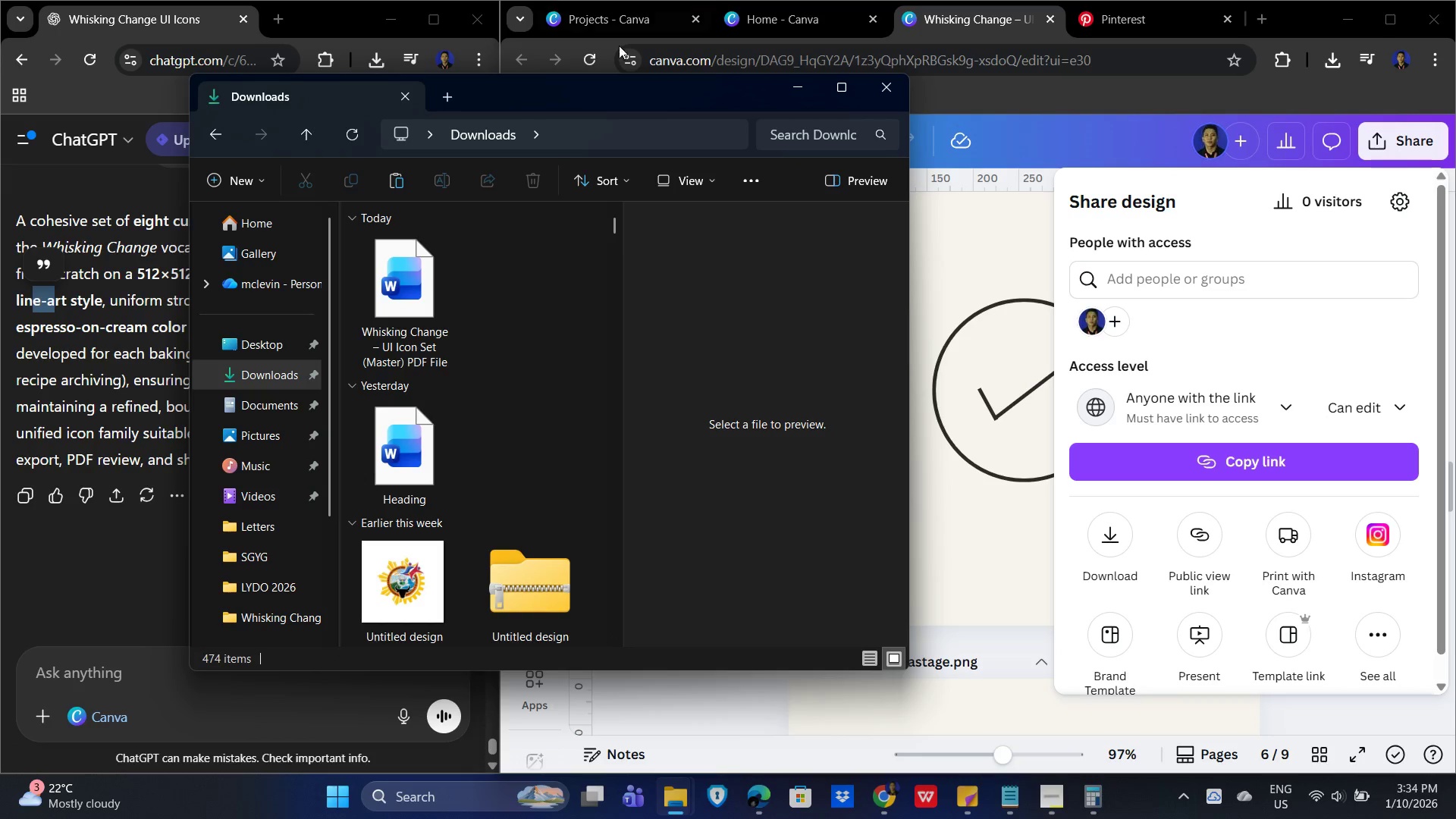 
wait(9.53)
 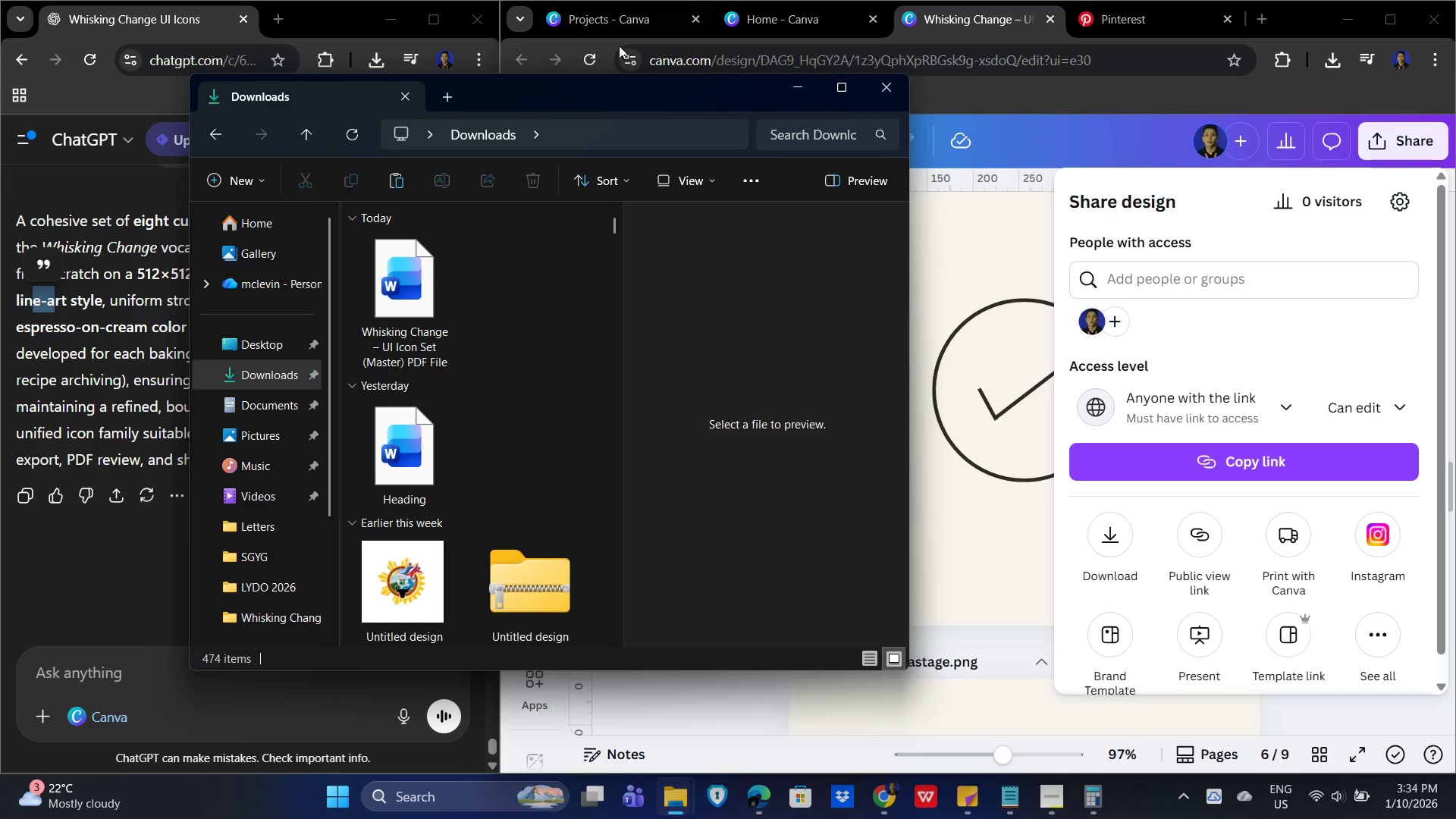 
left_click([1110, 551])
 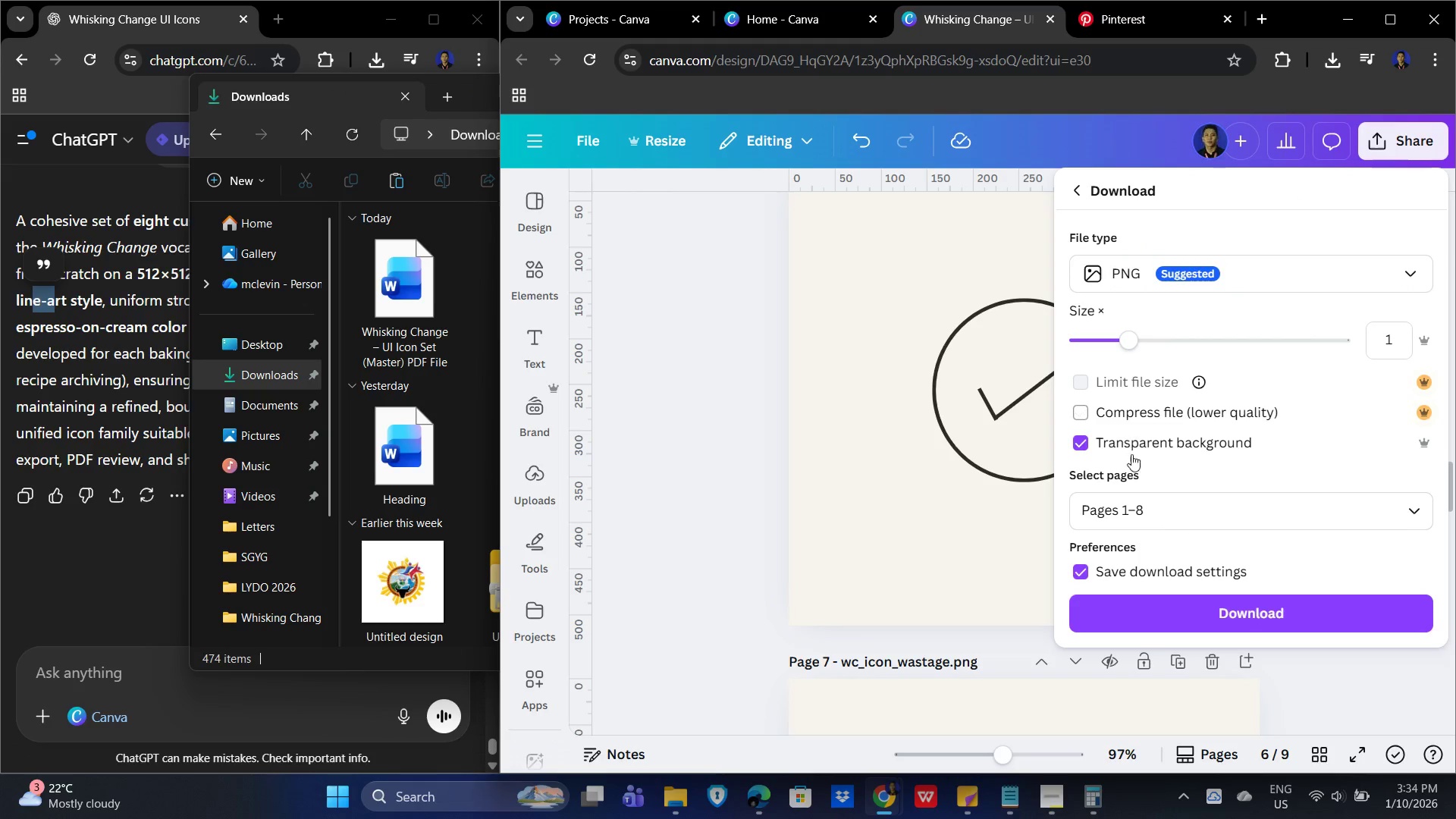 
left_click_drag(start_coordinate=[1240, 604], to_coordinate=[1244, 604])
 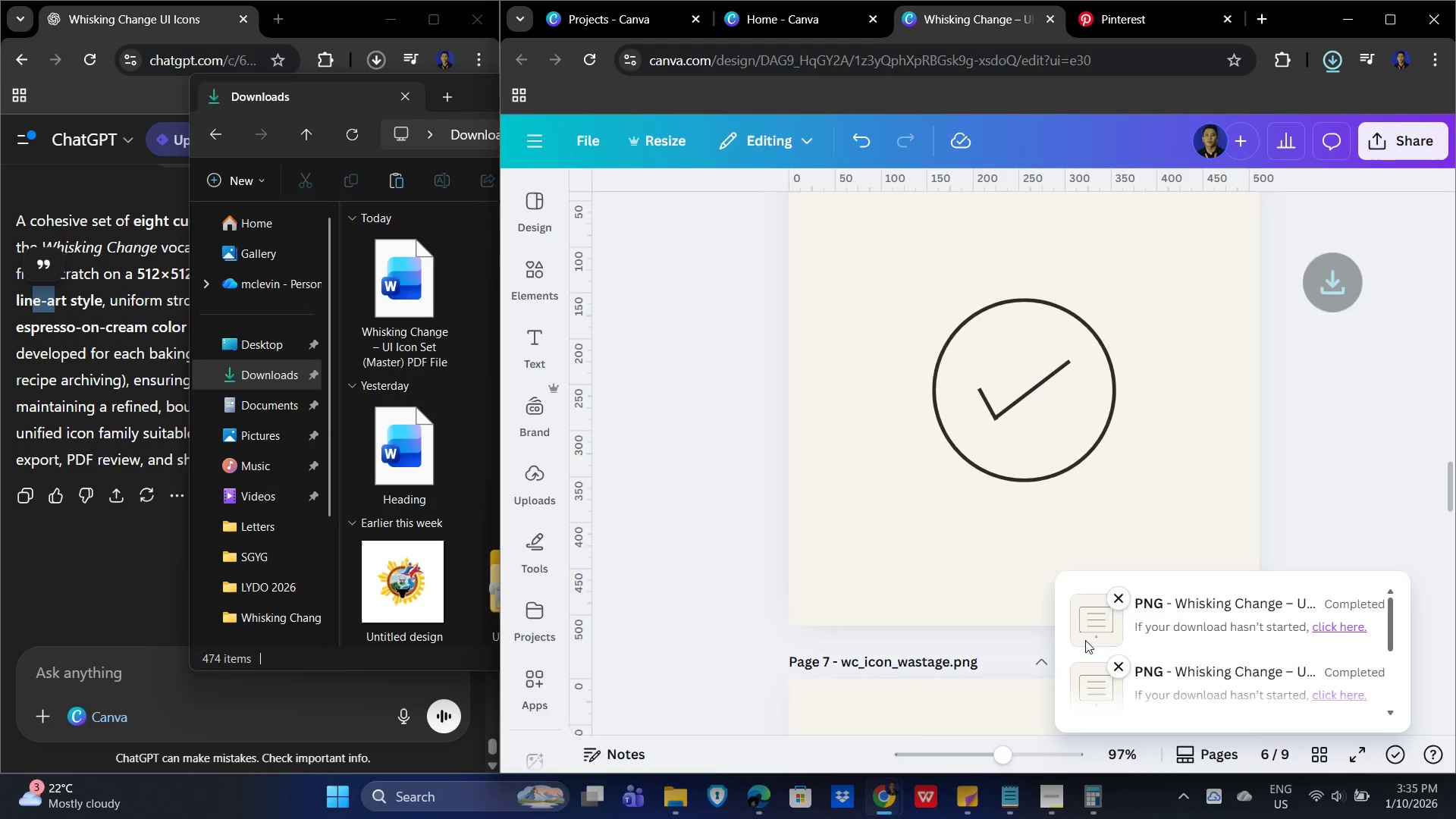 
wait(7.03)
 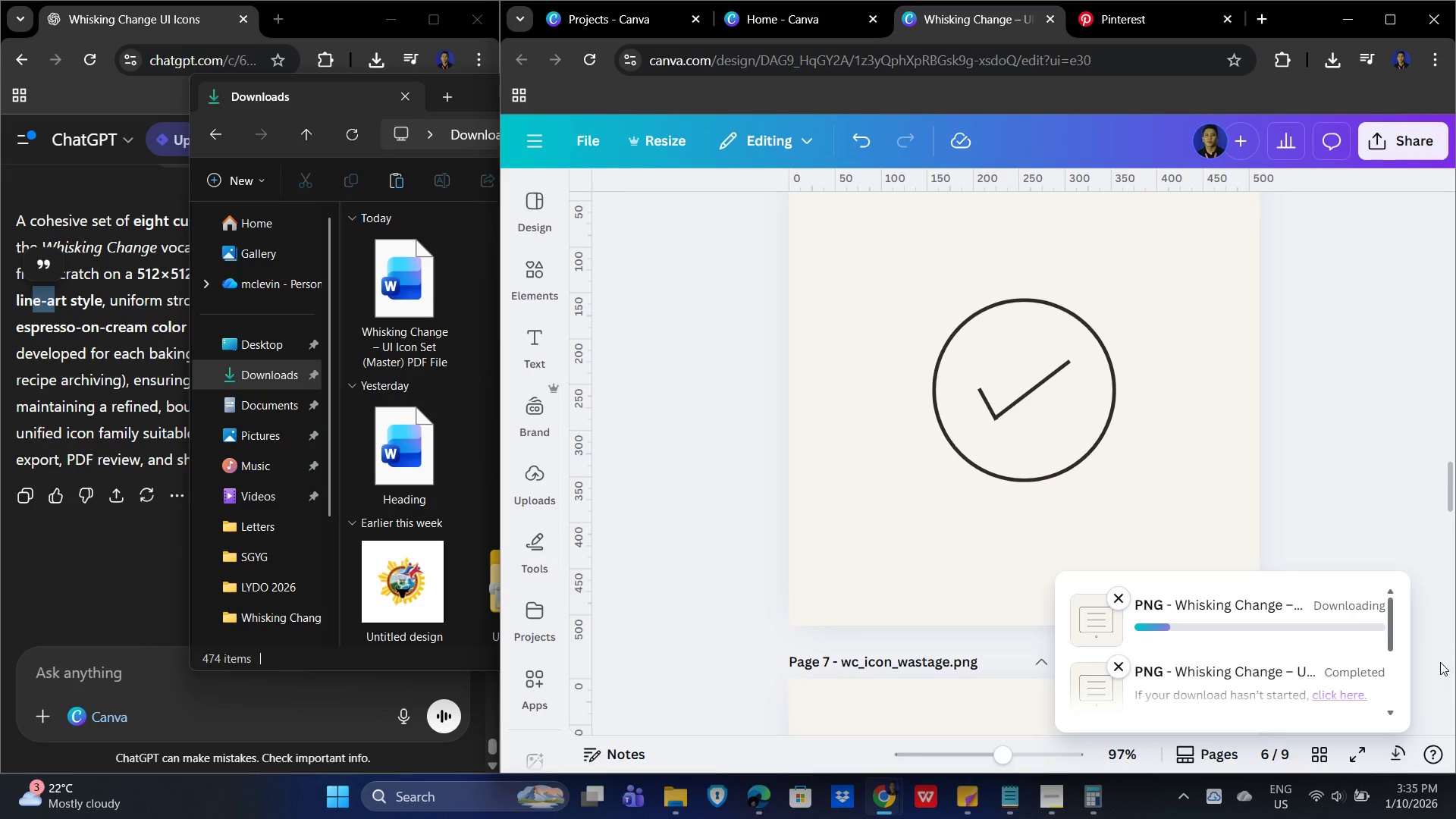 
left_click_drag(start_coordinate=[745, 453], to_coordinate=[748, 440])
 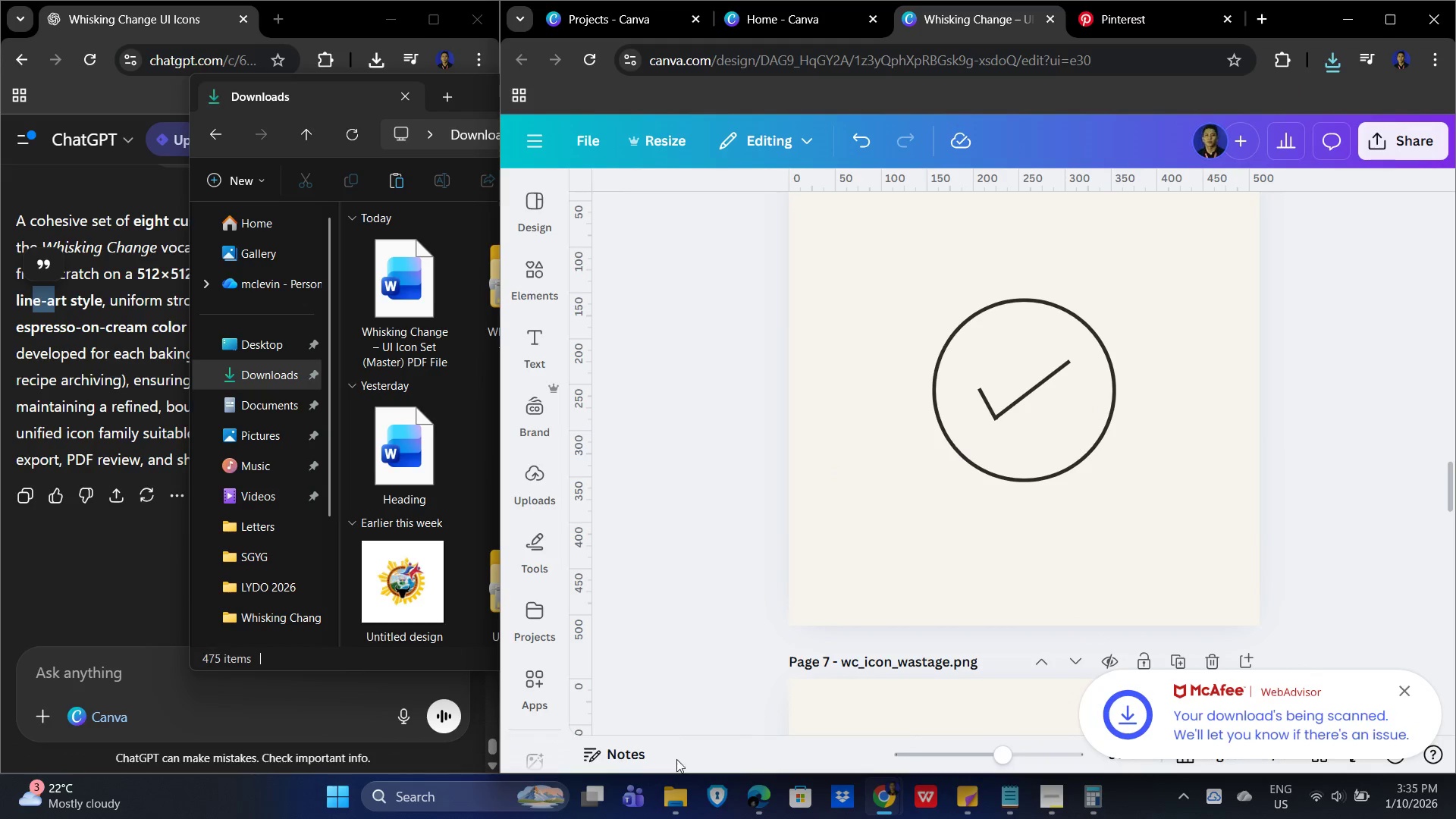 
left_click_drag(start_coordinate=[676, 799], to_coordinate=[674, 803])
 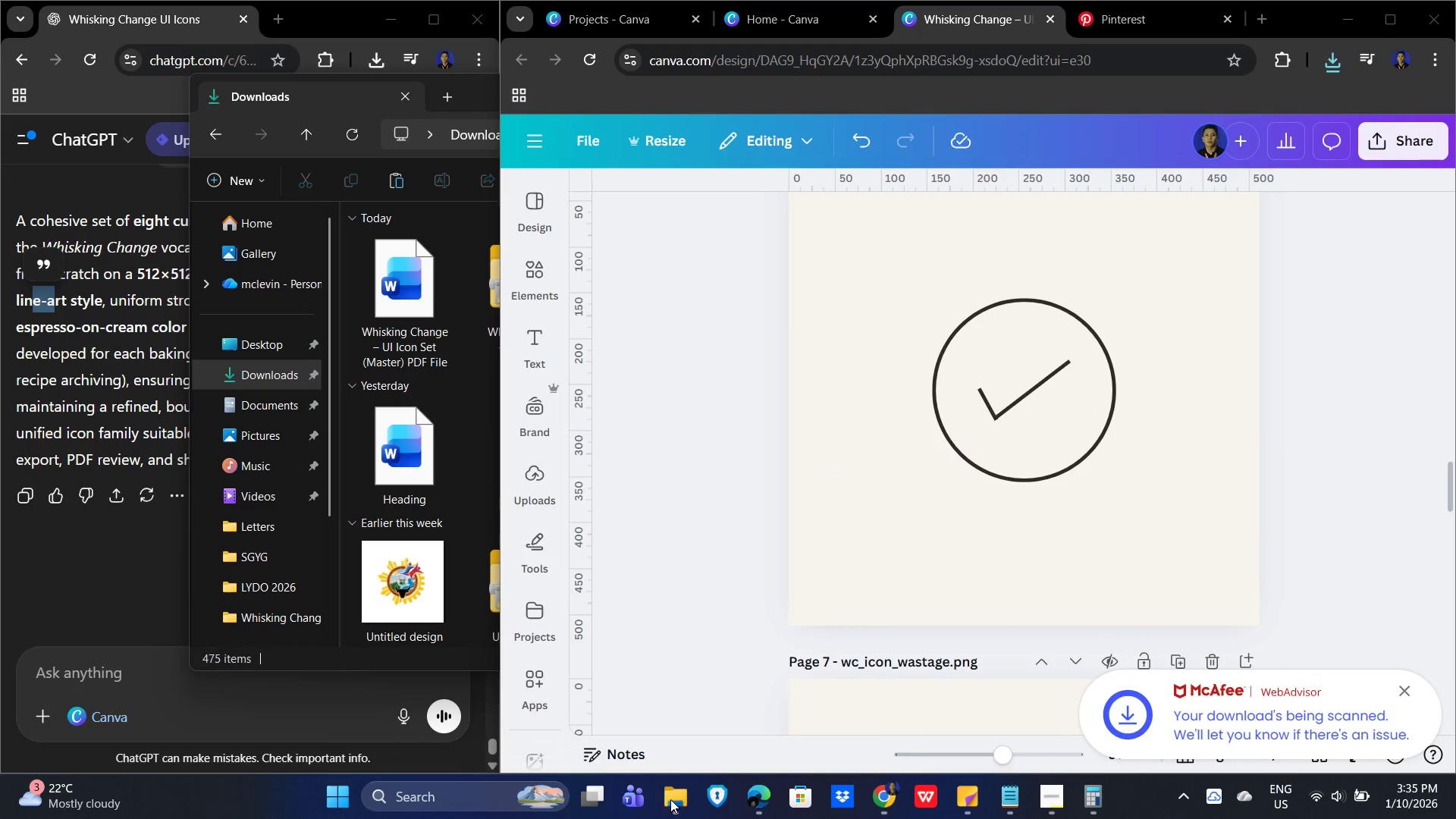 
double_click([670, 799])
 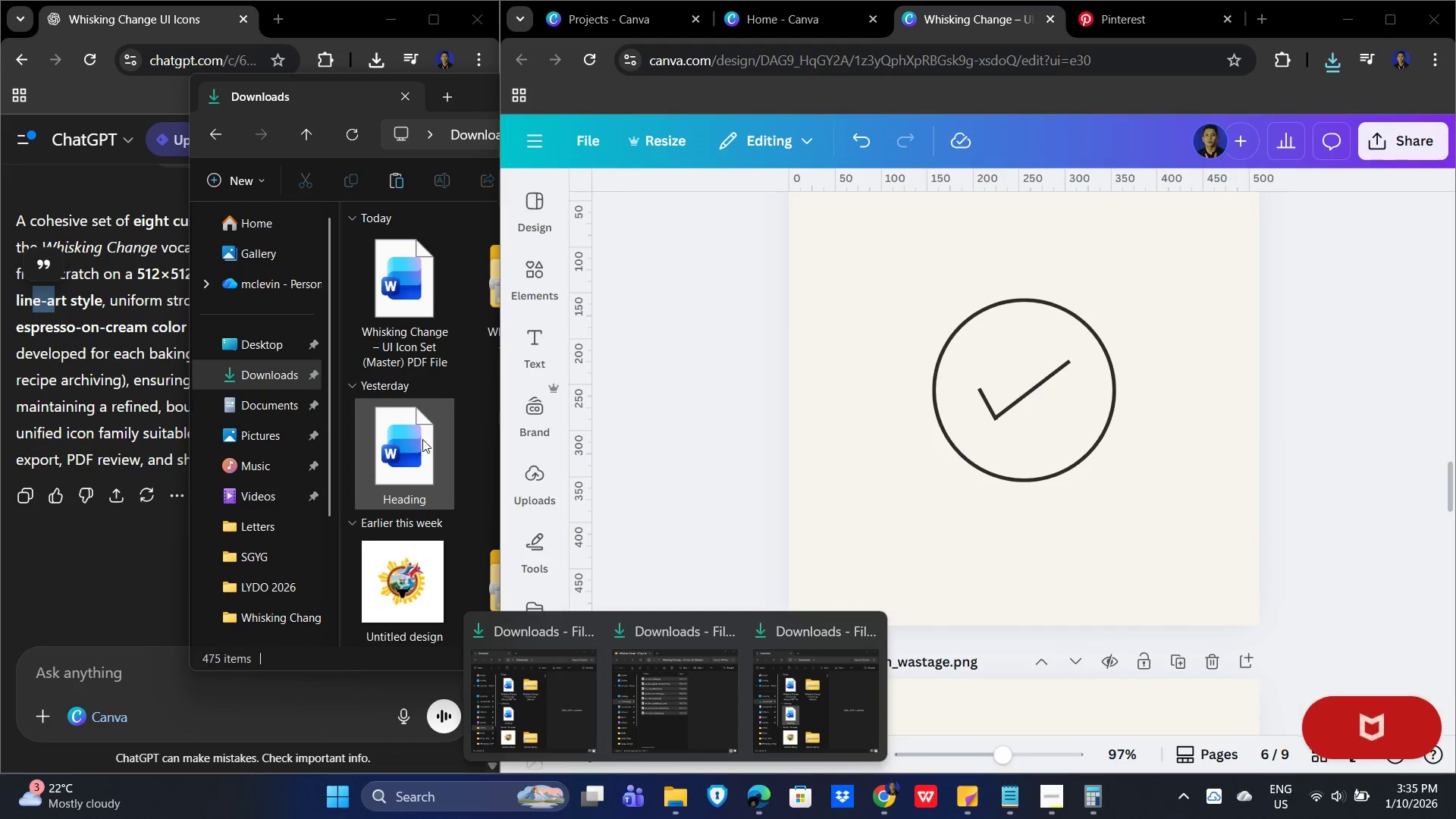 
left_click([479, 379])
 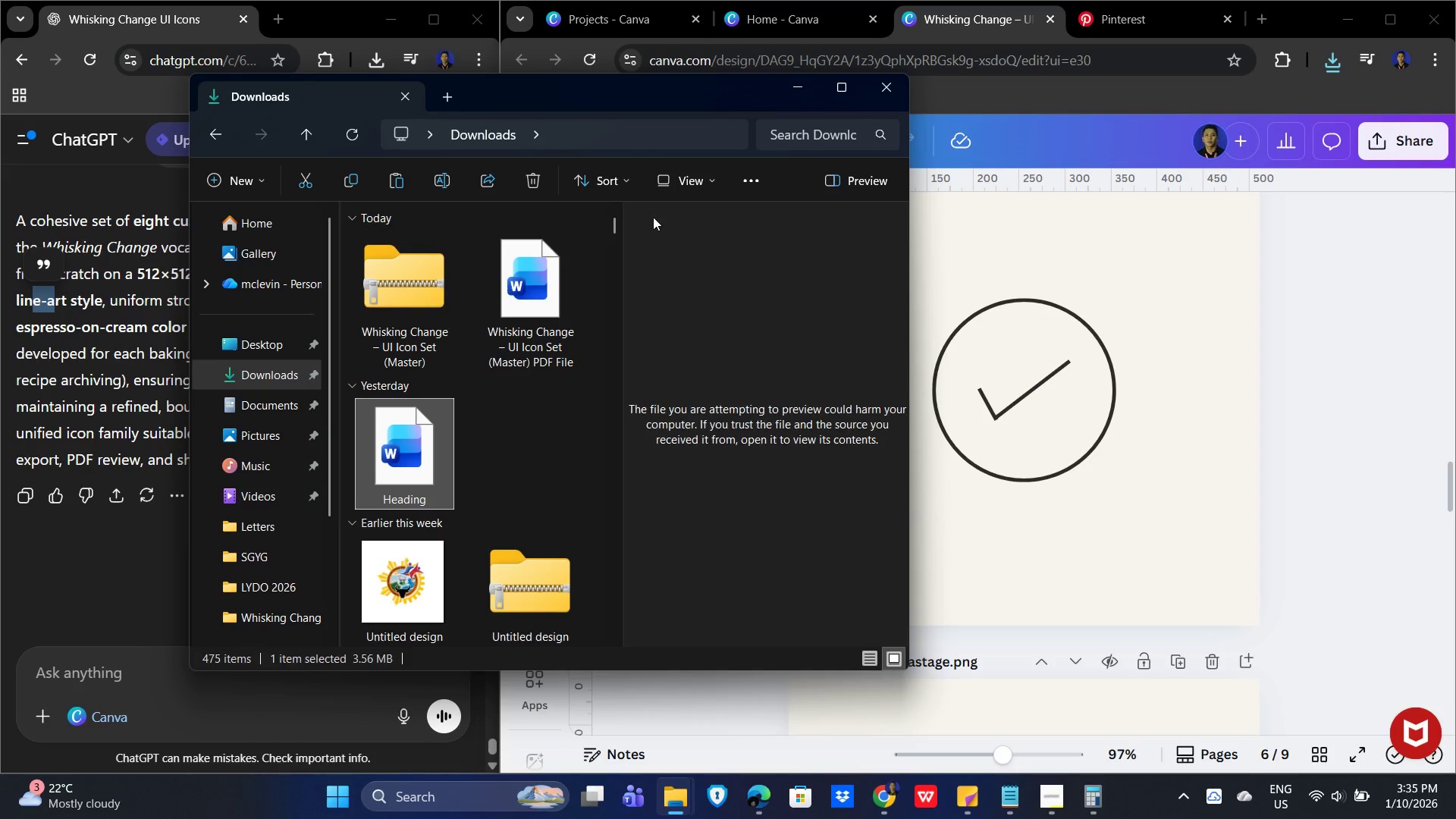 
double_click([396, 282])
 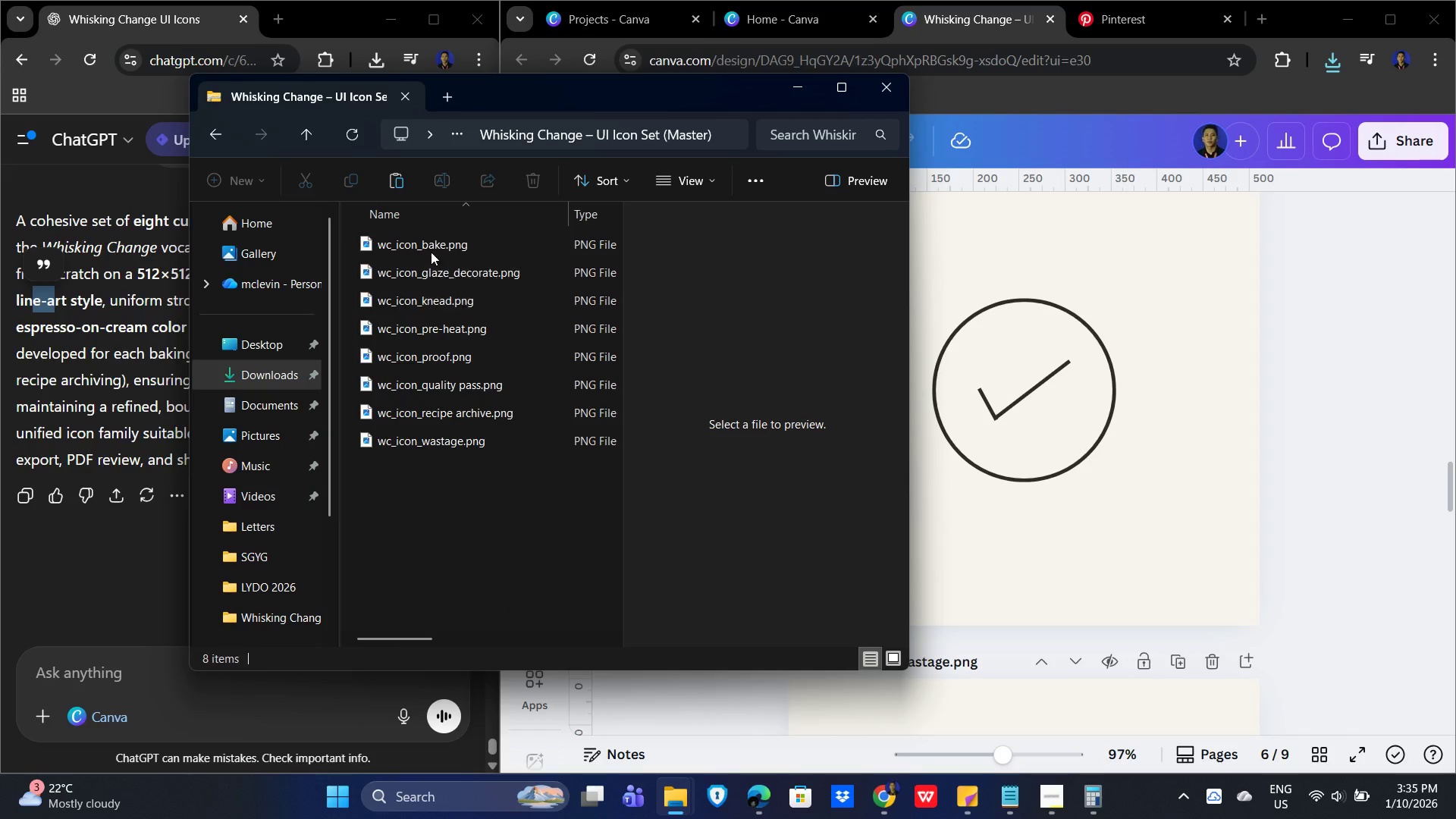 
double_click([432, 243])
 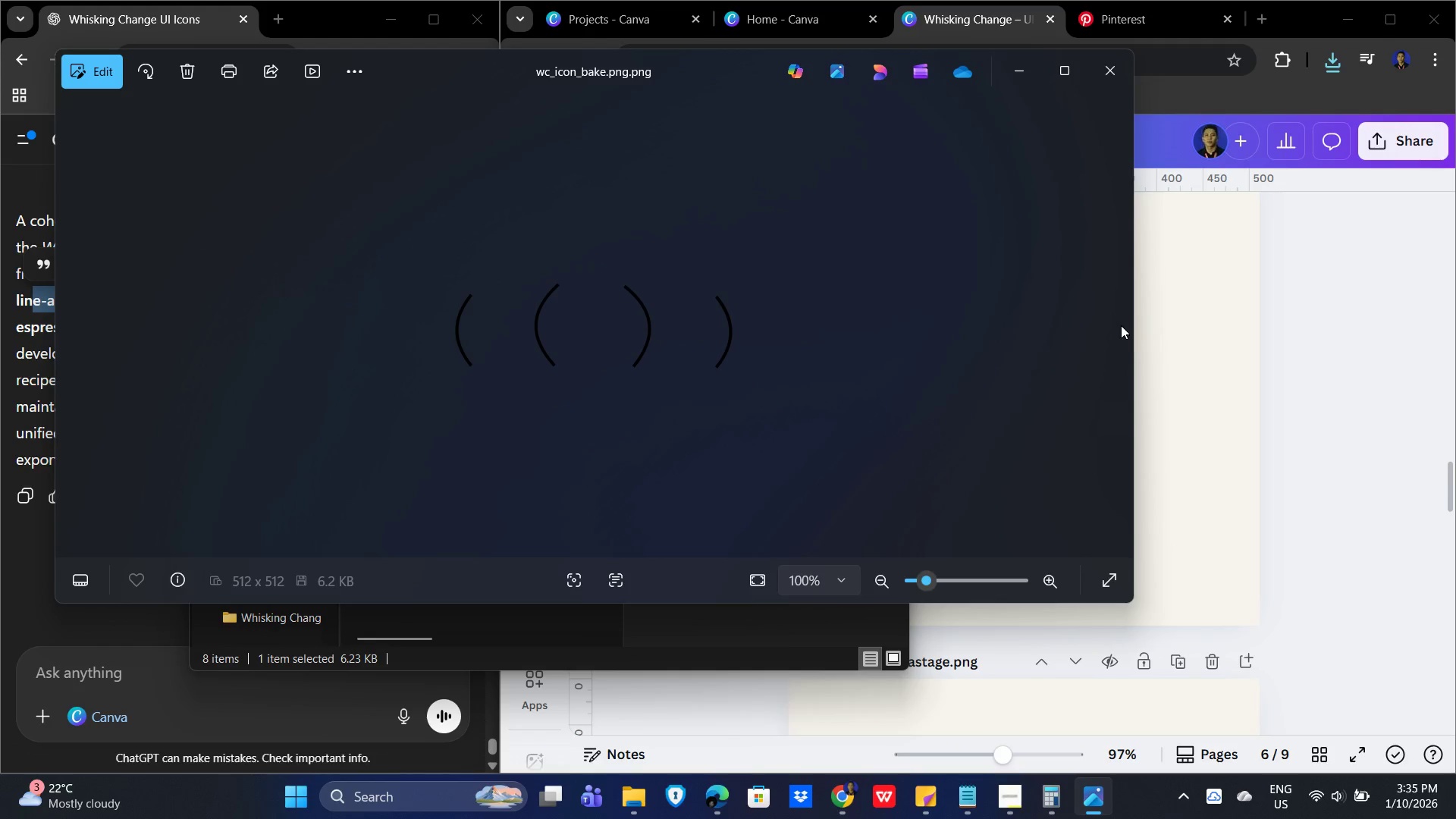 
left_click_drag(start_coordinate=[1121, 327], to_coordinate=[1122, 332])
 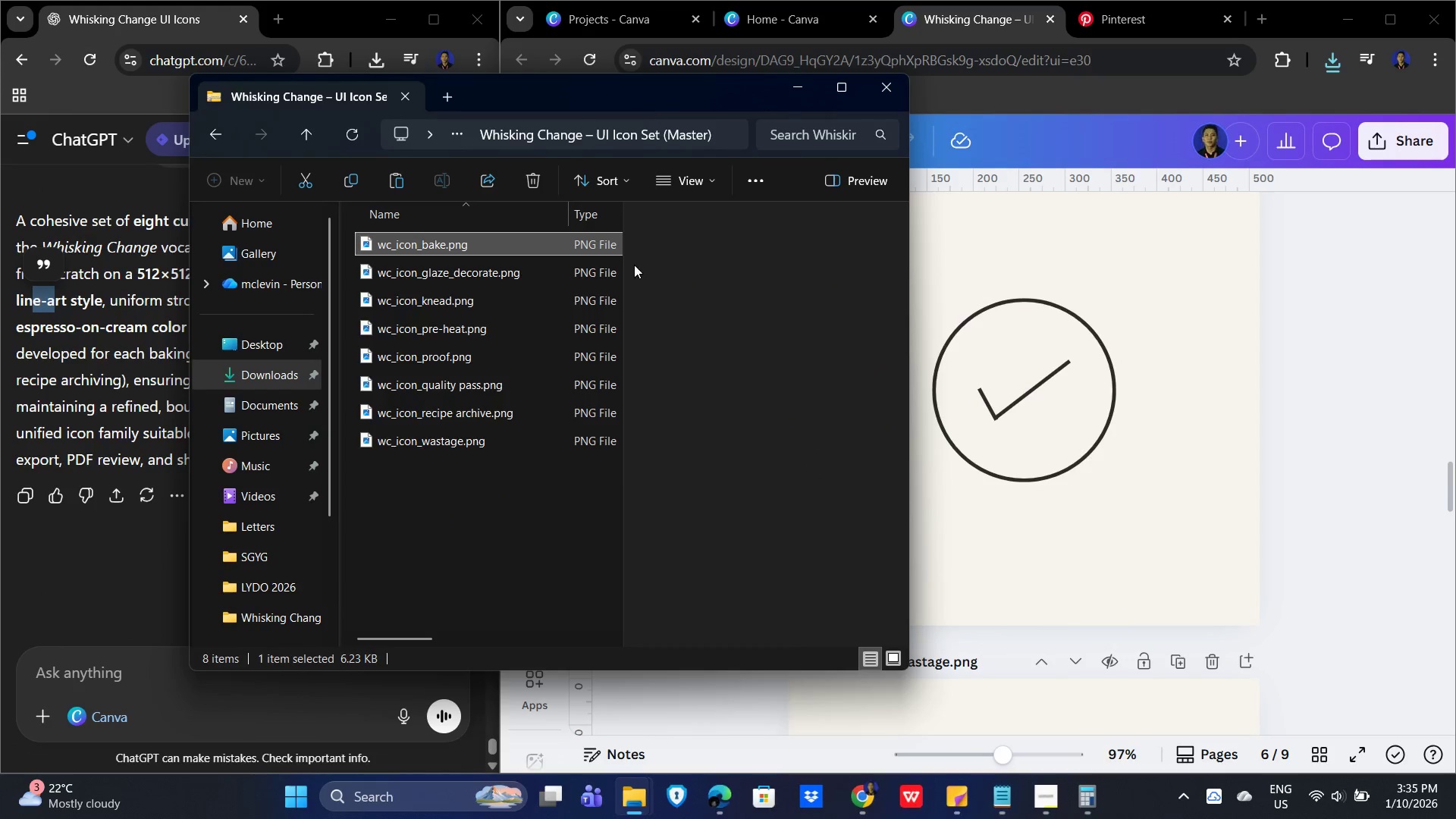 
double_click([485, 280])
 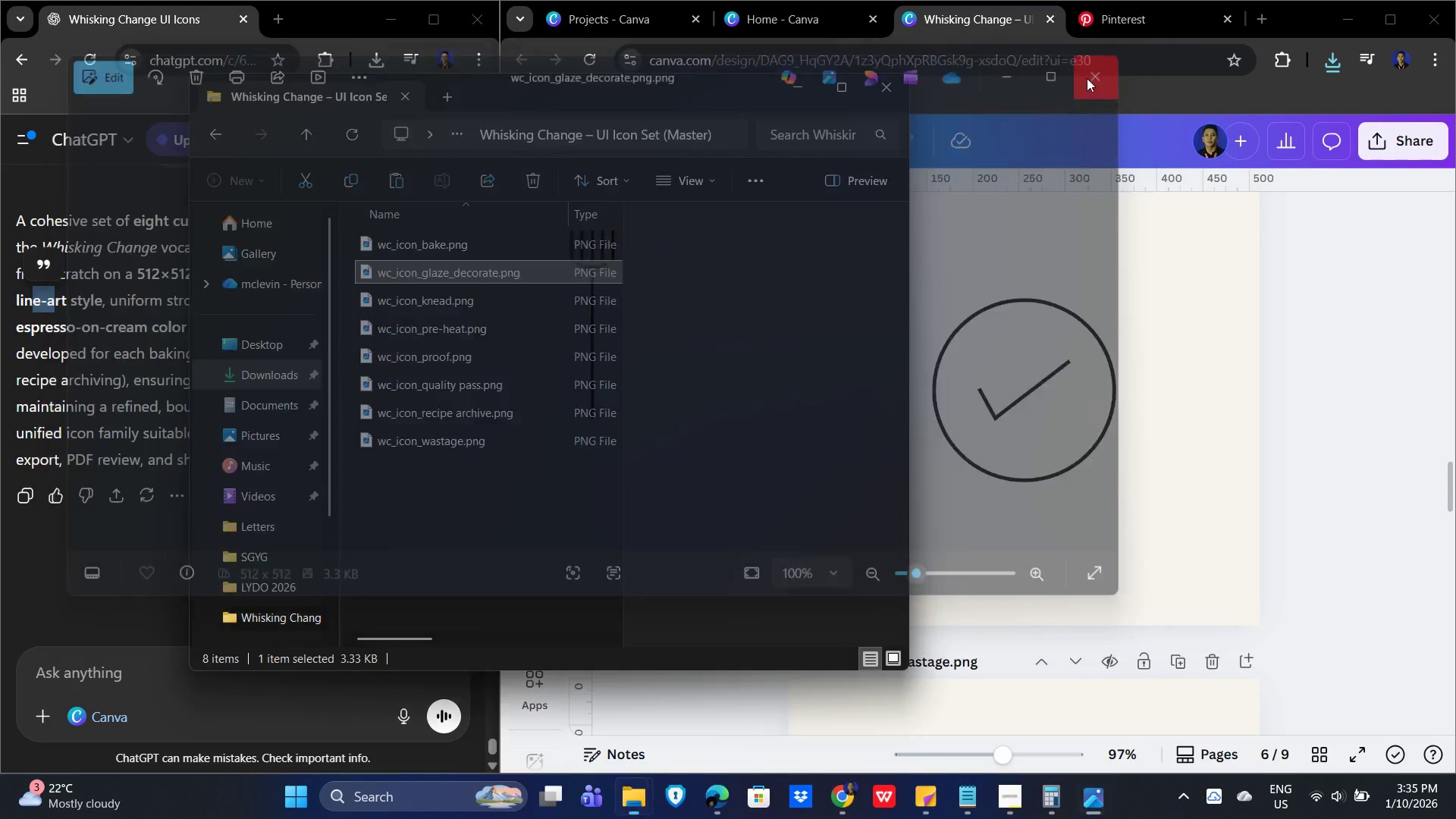 
double_click([472, 305])
 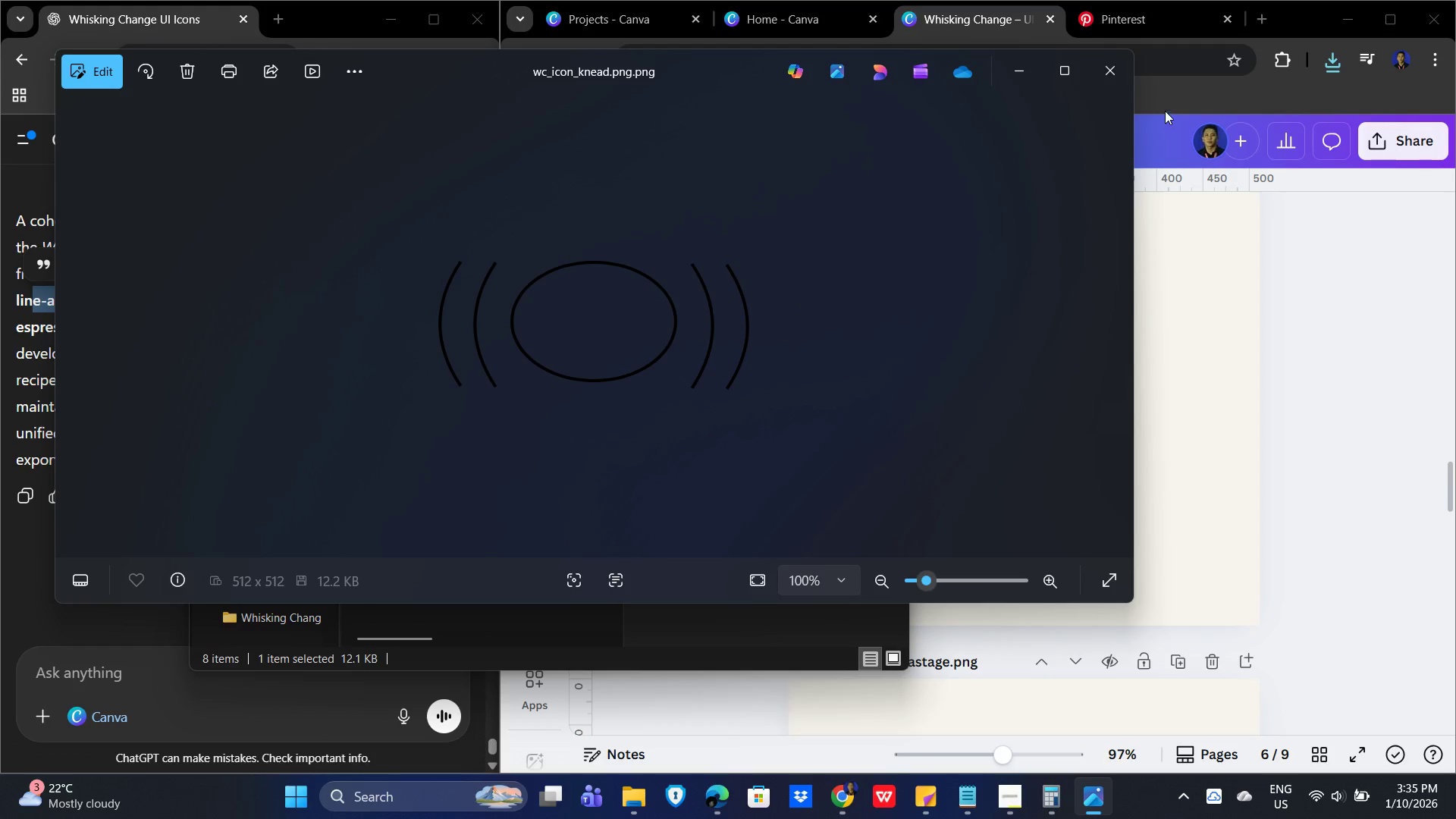 
left_click([1113, 75])
 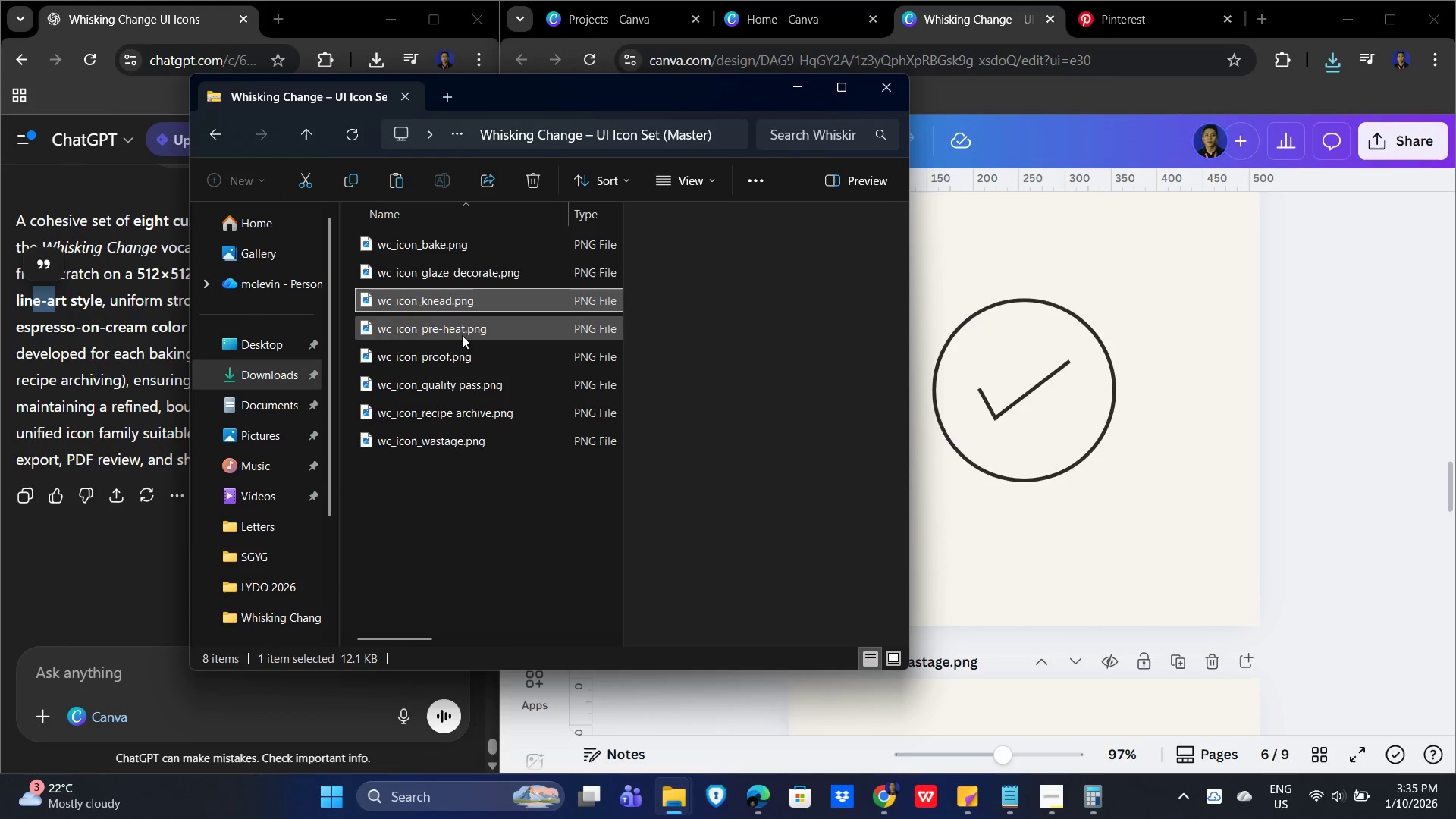 
left_click([458, 329])
 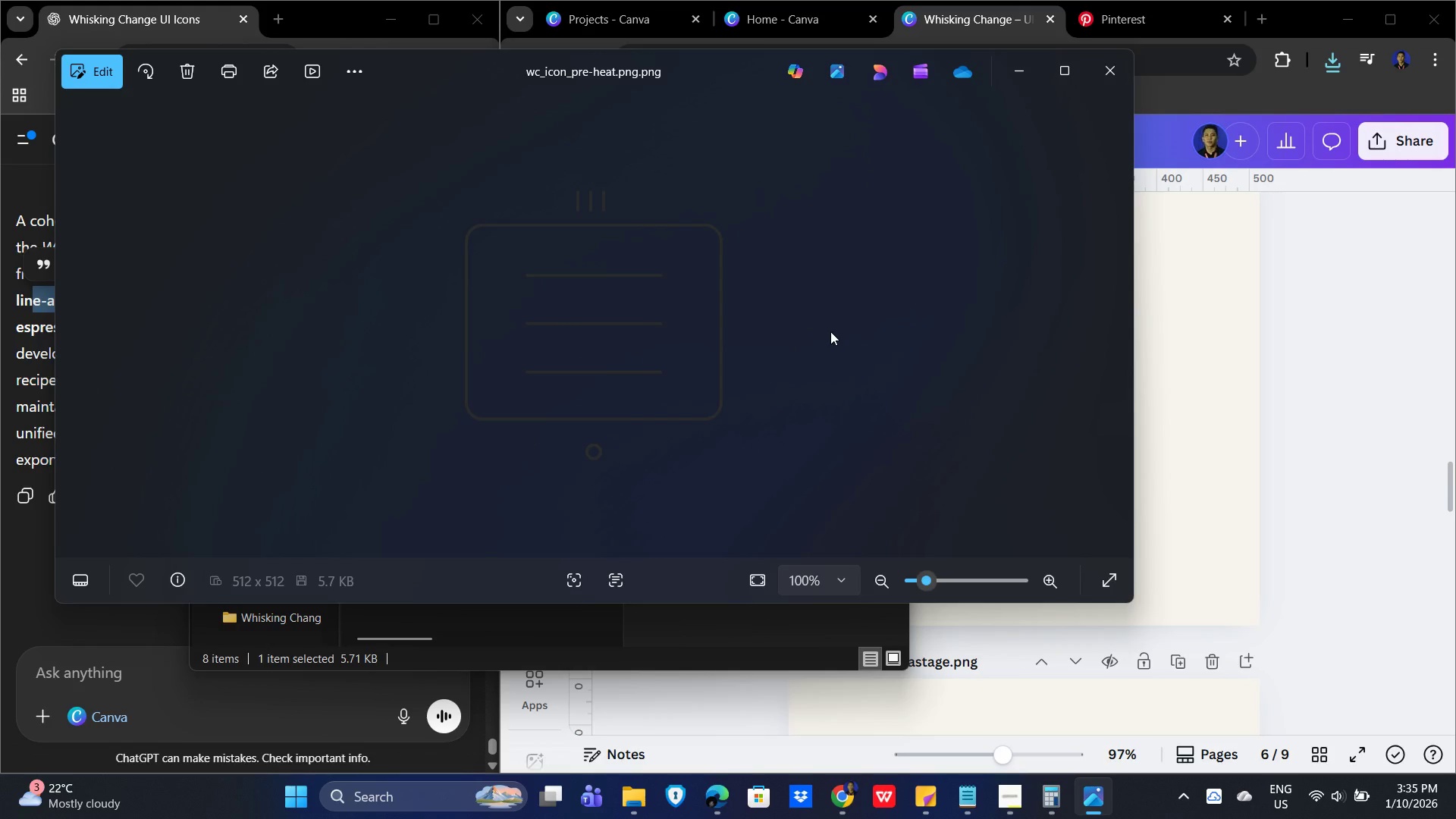 
wait(10.36)
 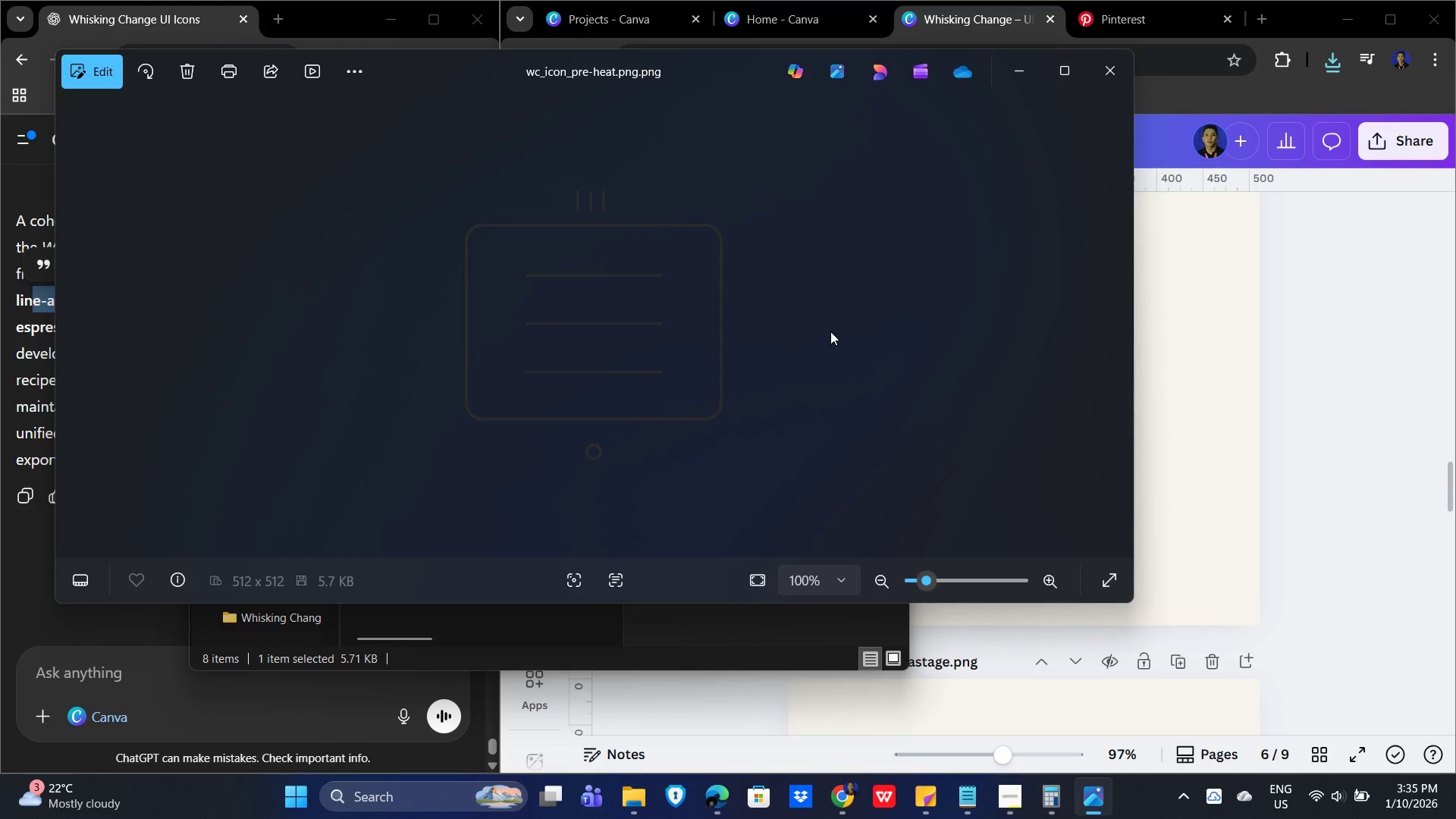 
left_click([1108, 76])
 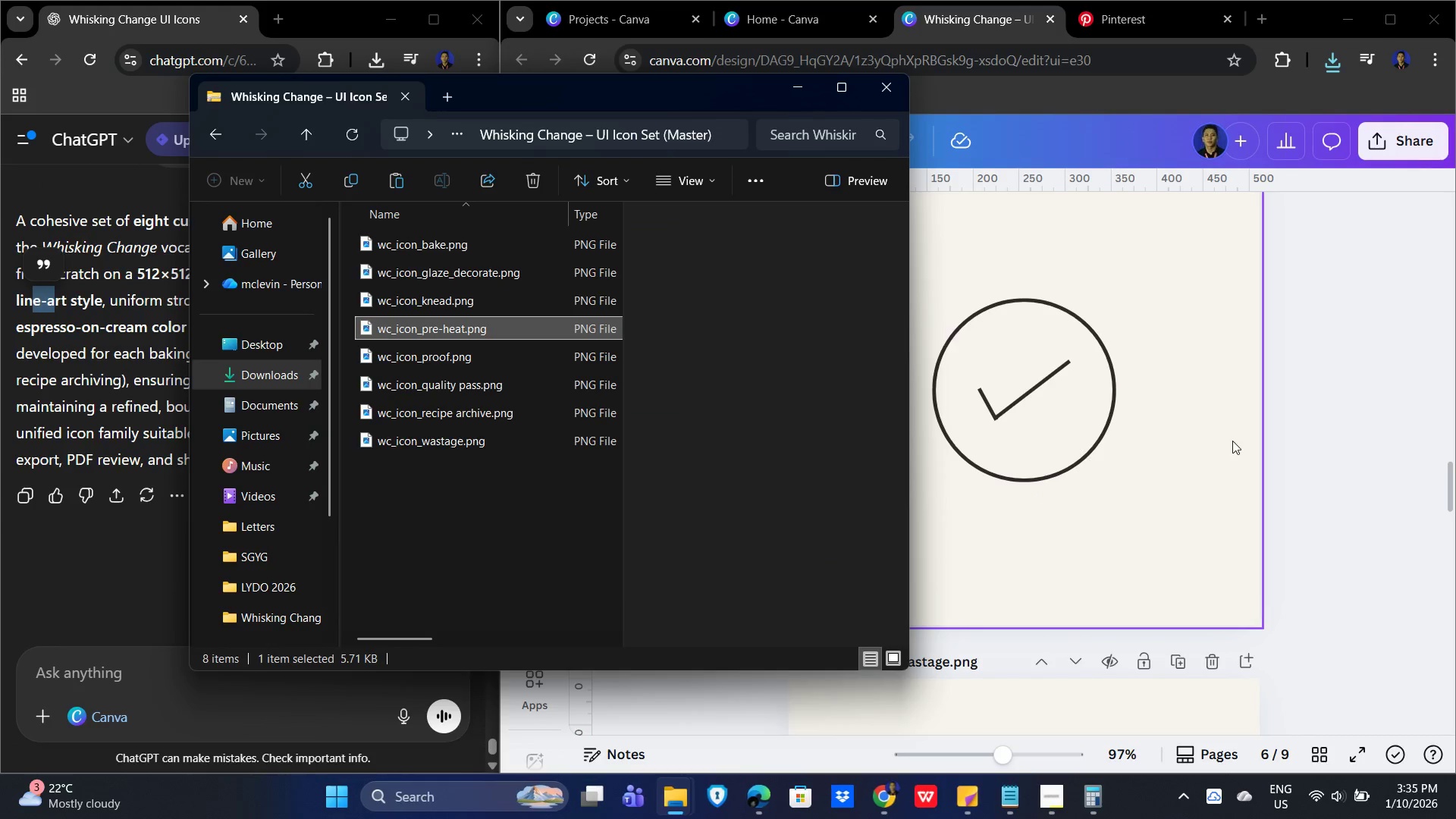 
left_click([1341, 344])
 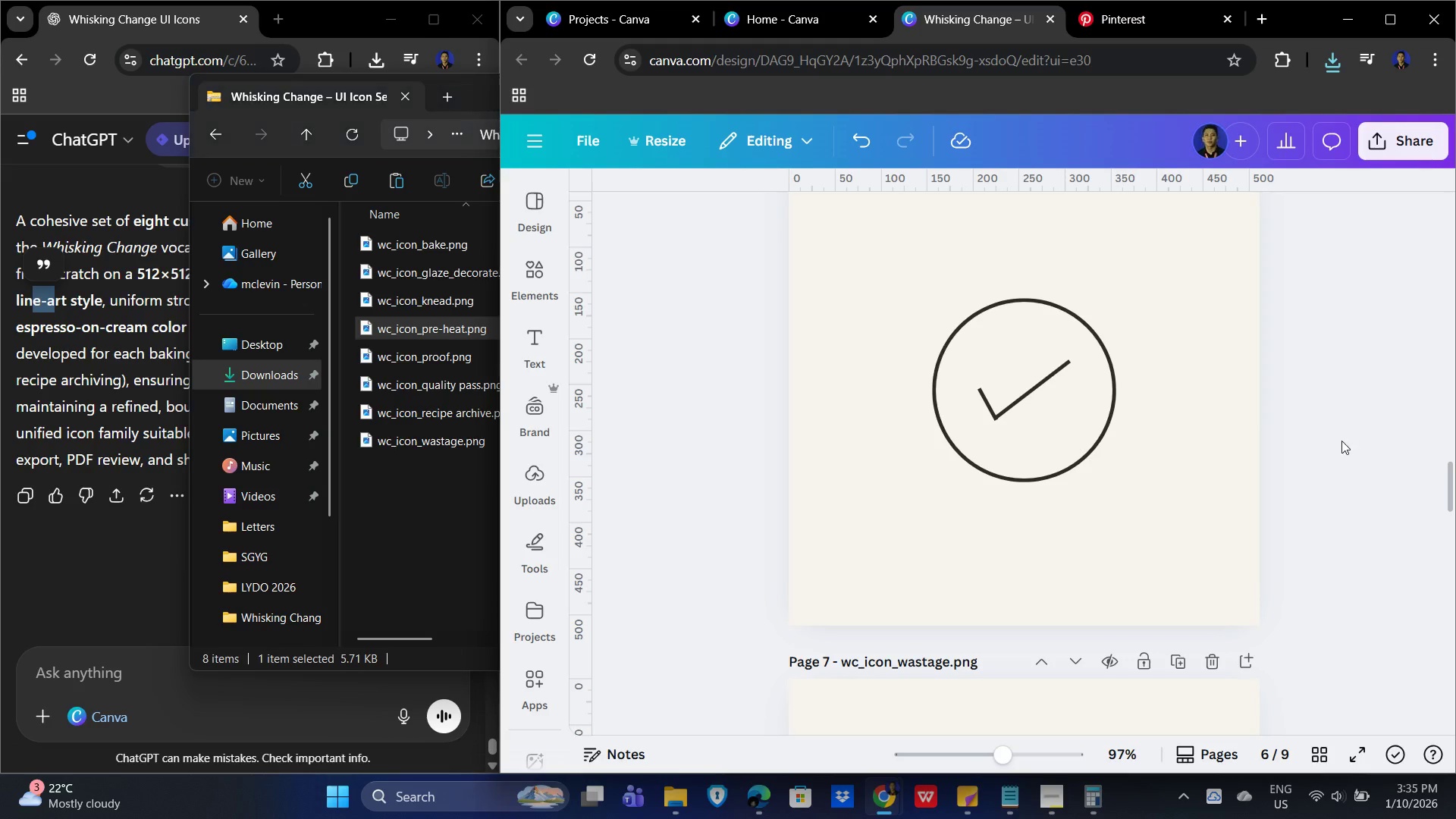 
scroll: coordinate [1341, 495], scroll_direction: up, amount: 30.0
 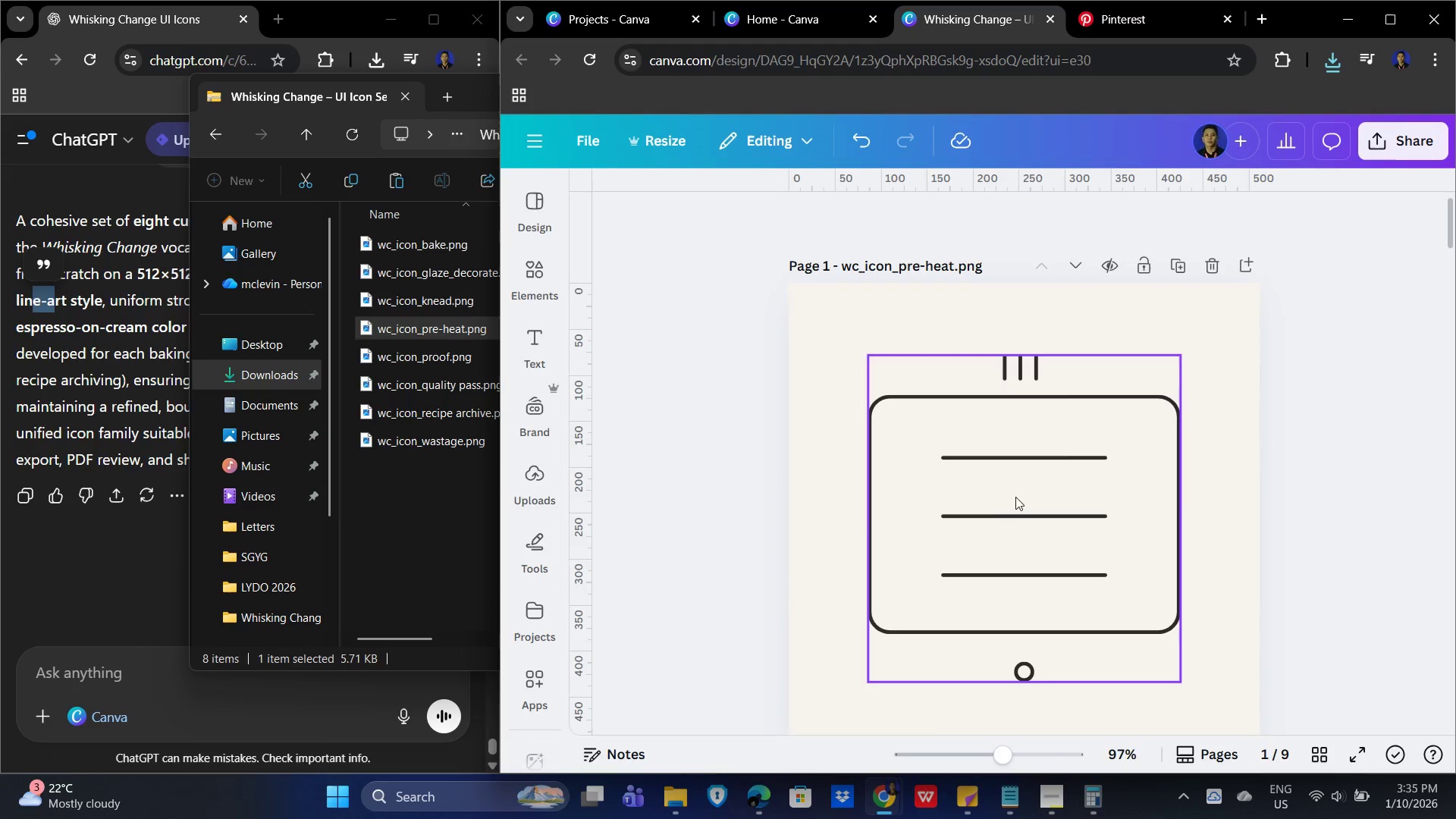 
left_click([1006, 497])
 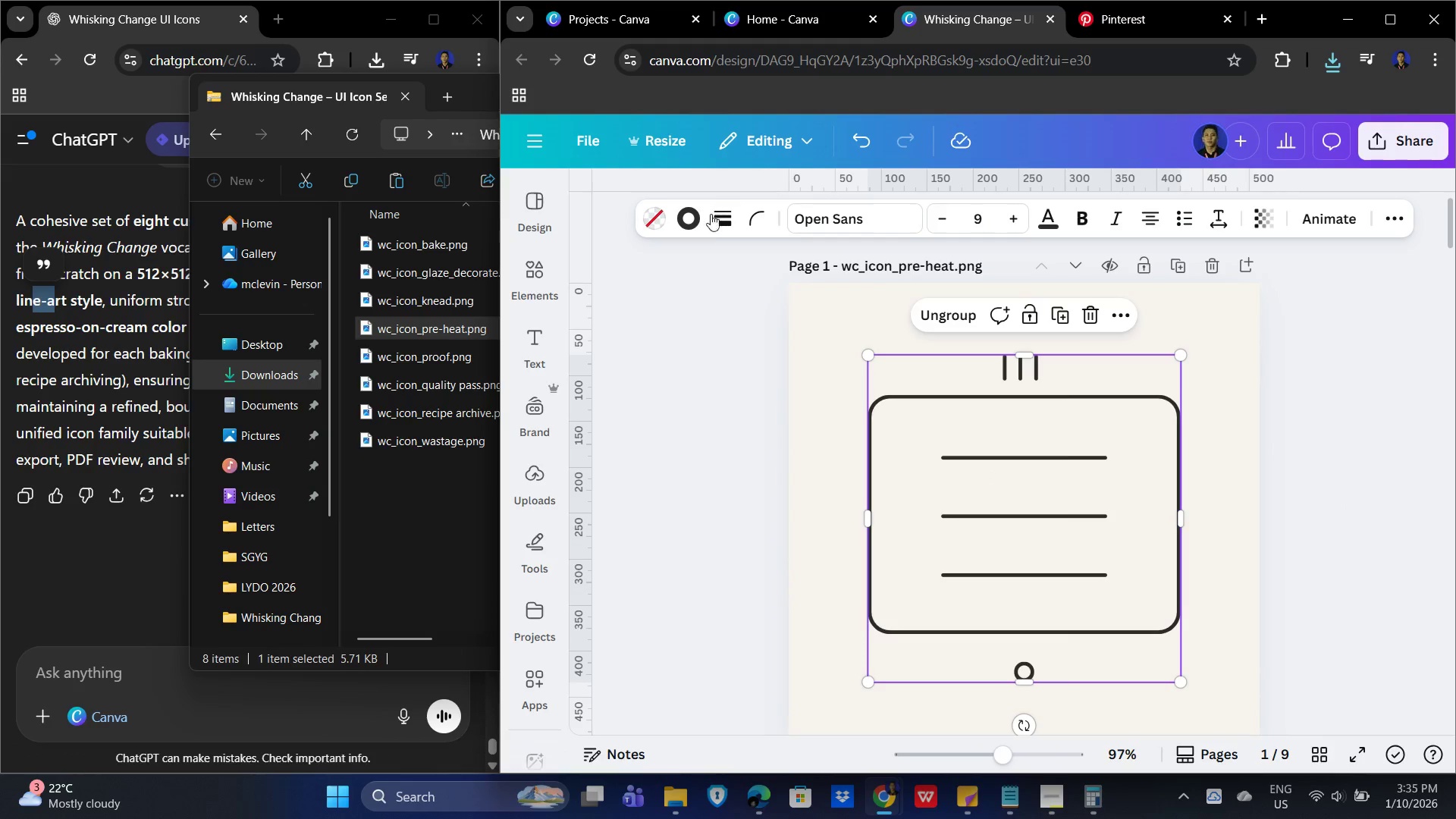 
left_click([687, 217])
 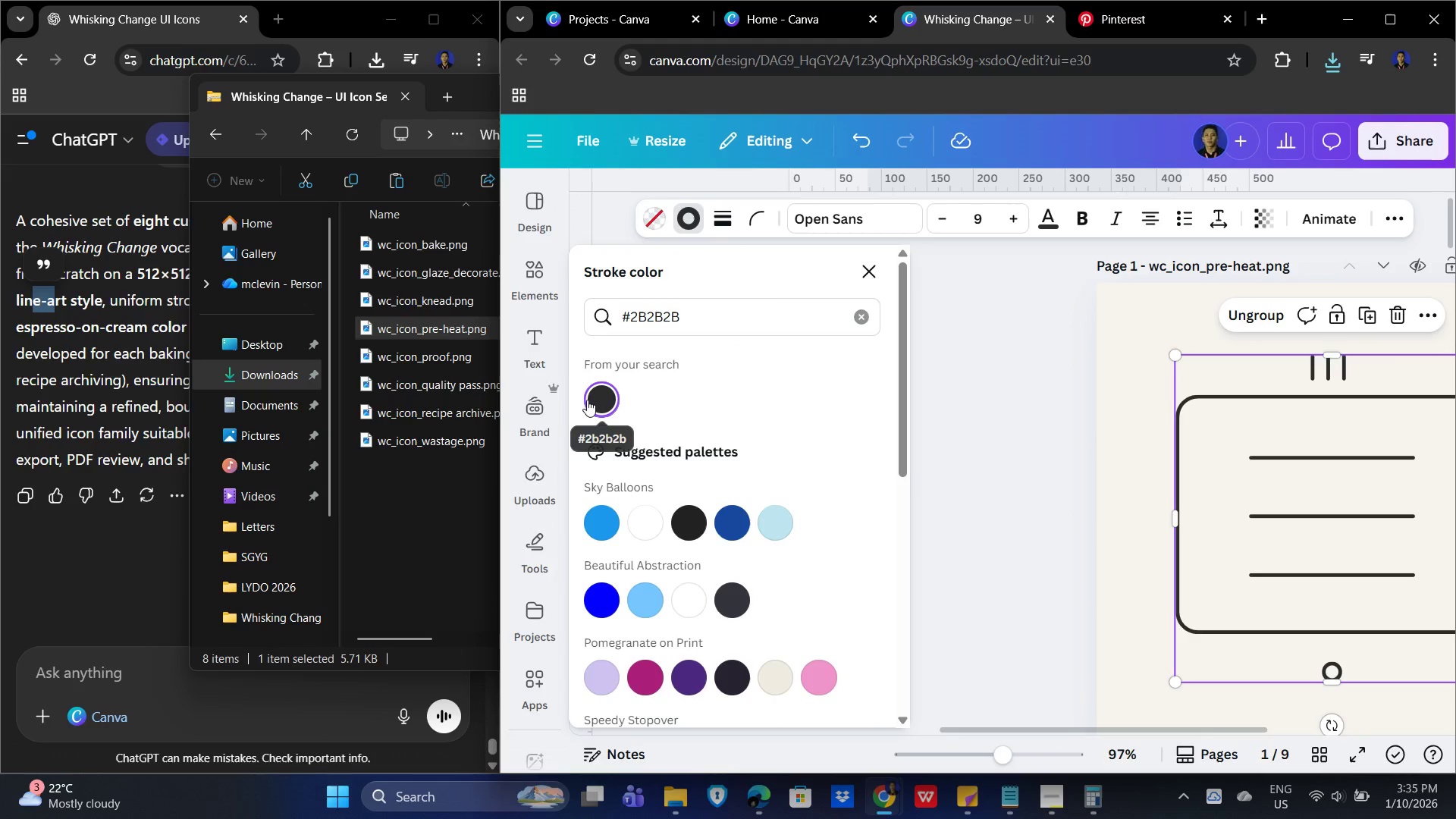 
double_click([593, 400])
 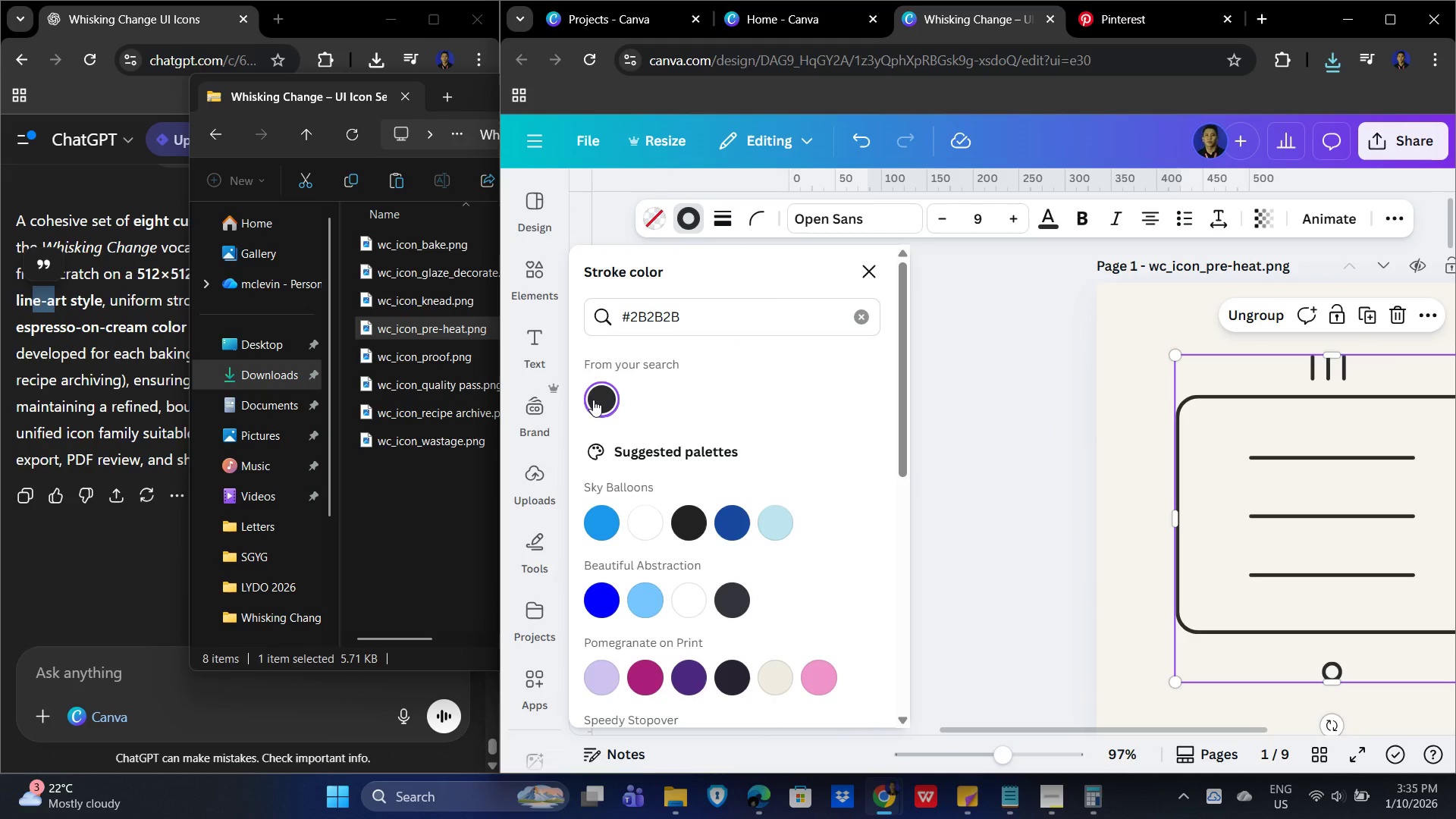 
triple_click([593, 400])
 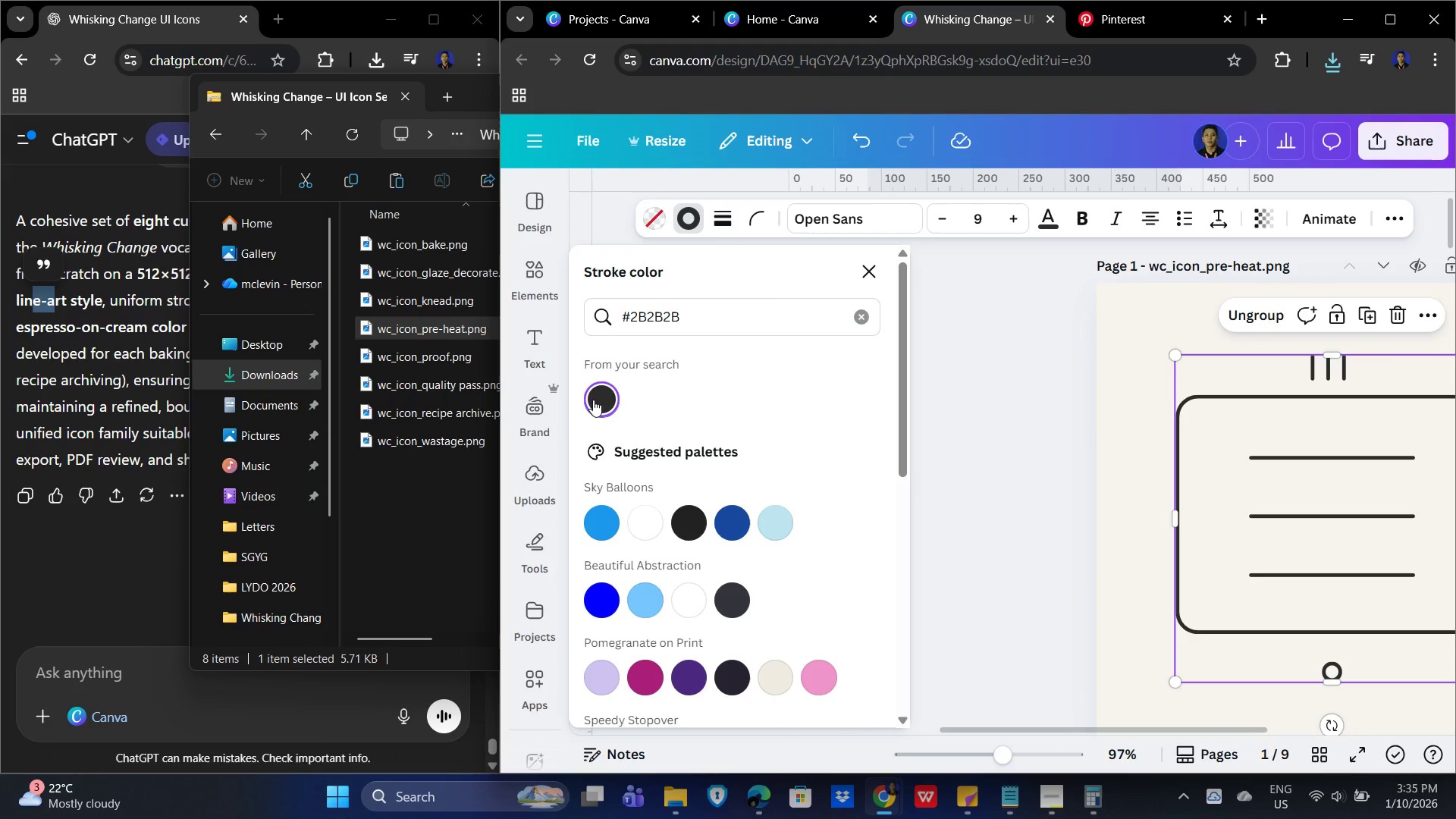 
triple_click([593, 400])
 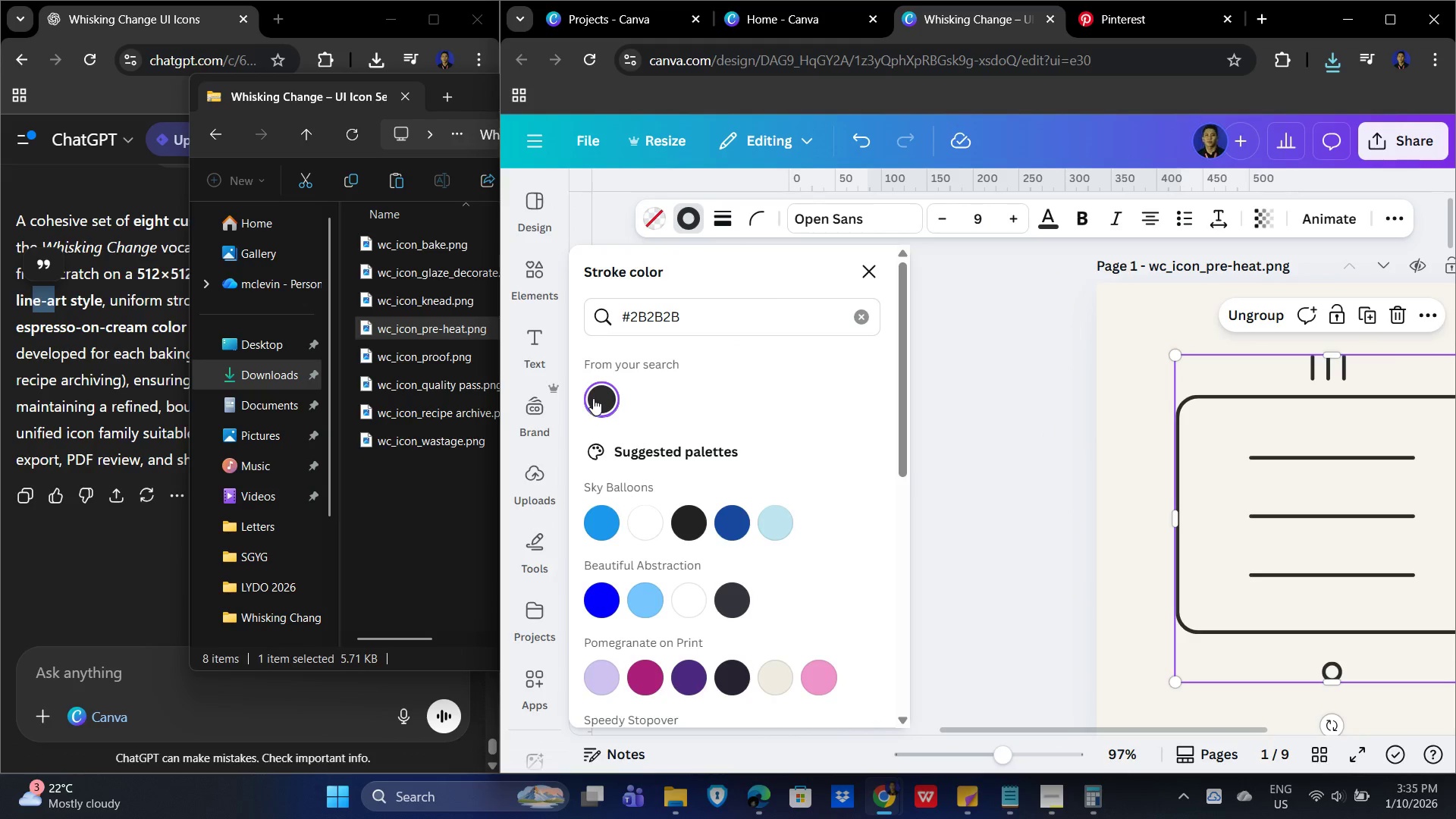 
triple_click([593, 398])
 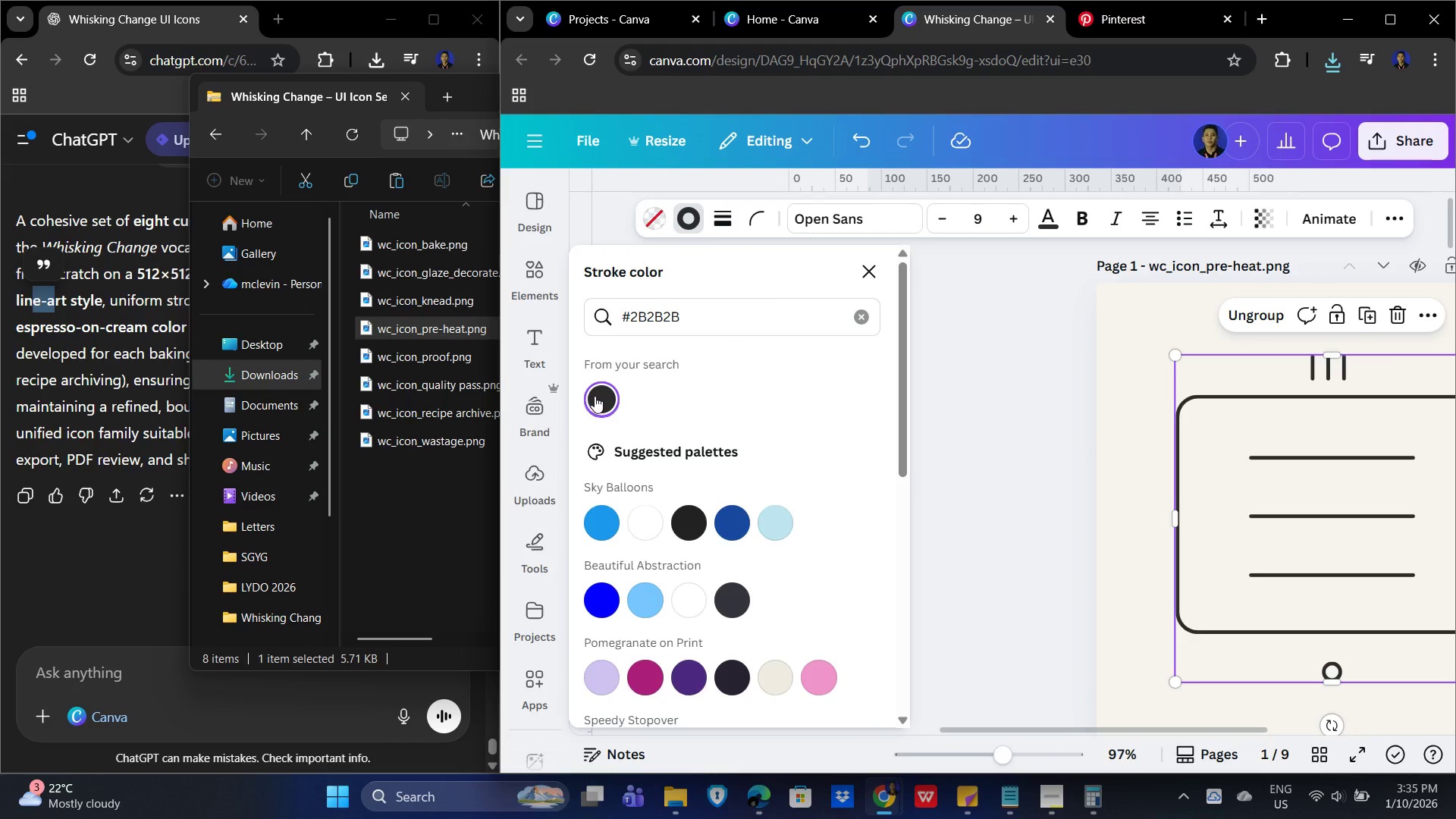 
triple_click([595, 396])
 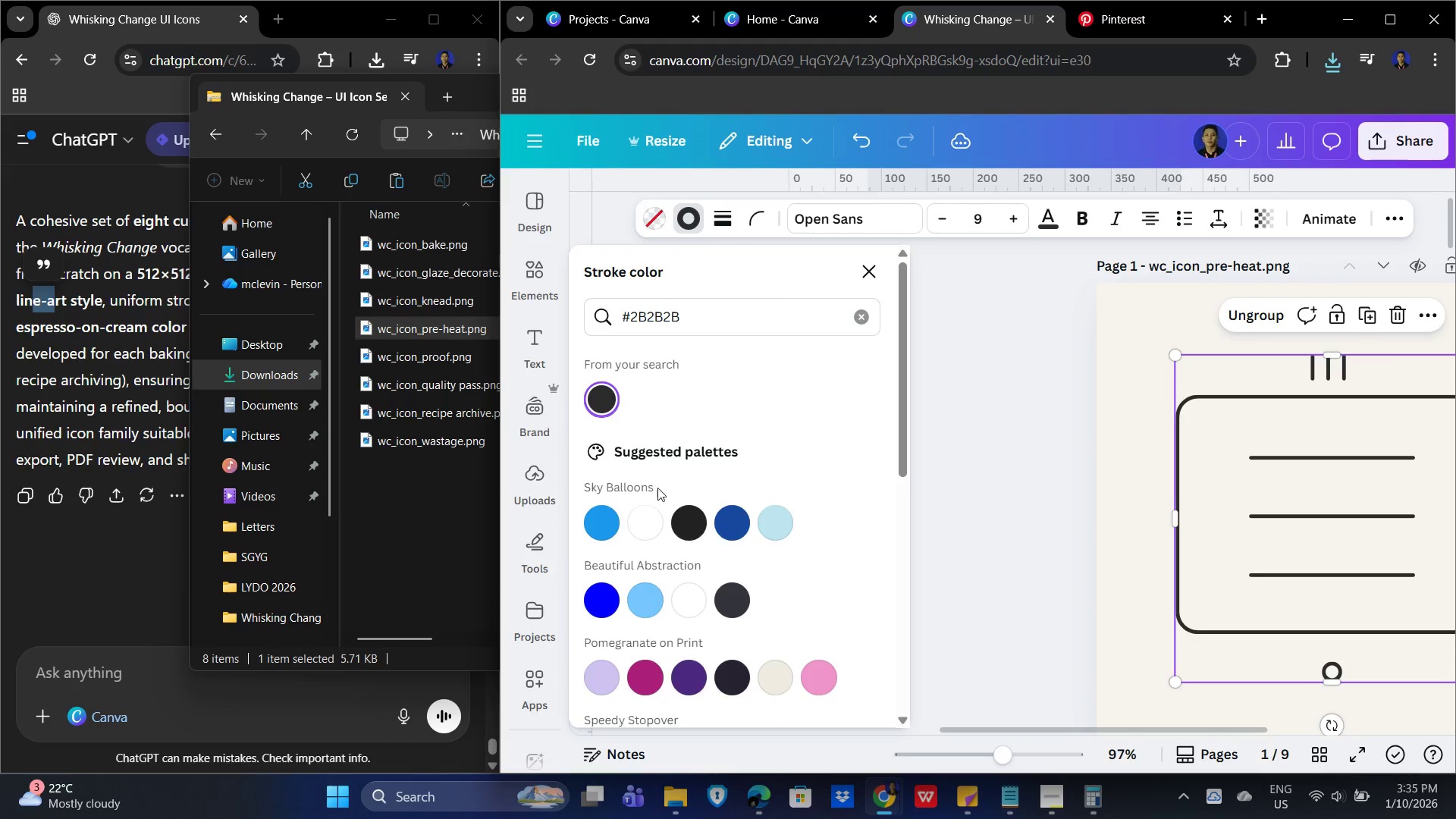 
mouse_move([667, 484])
 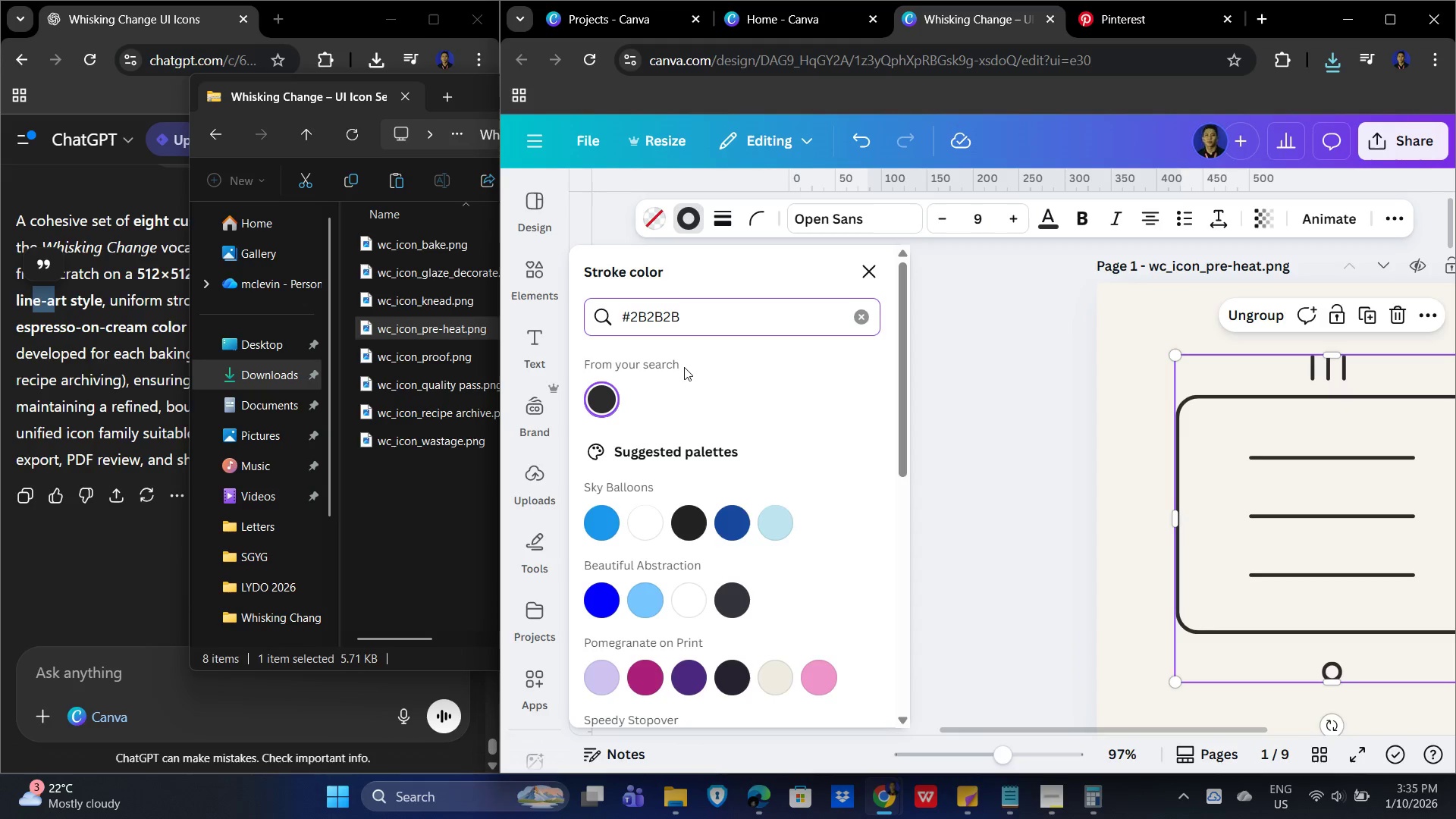 
key(Shift+ShiftRight)
 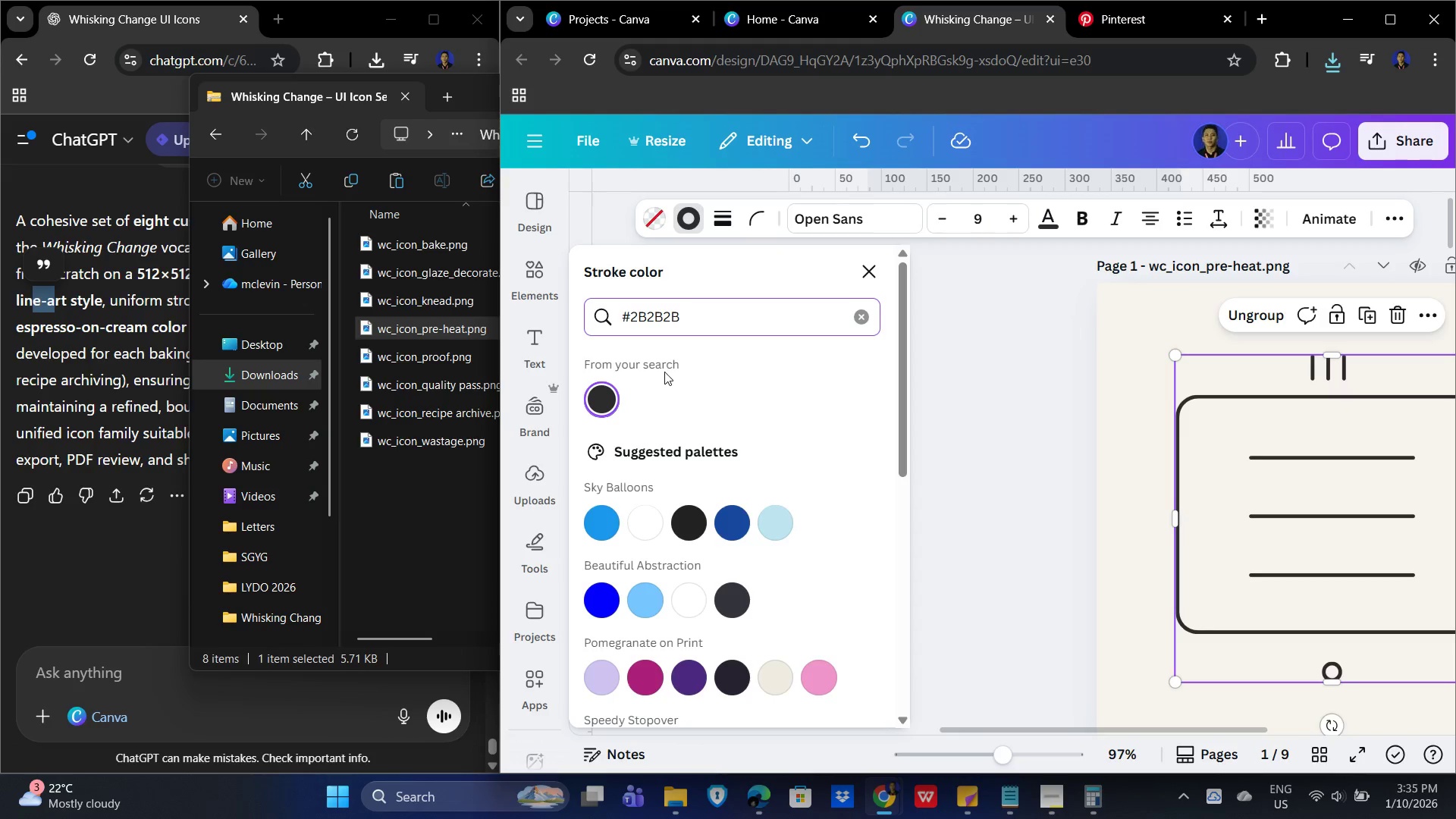 
key(Enter)
 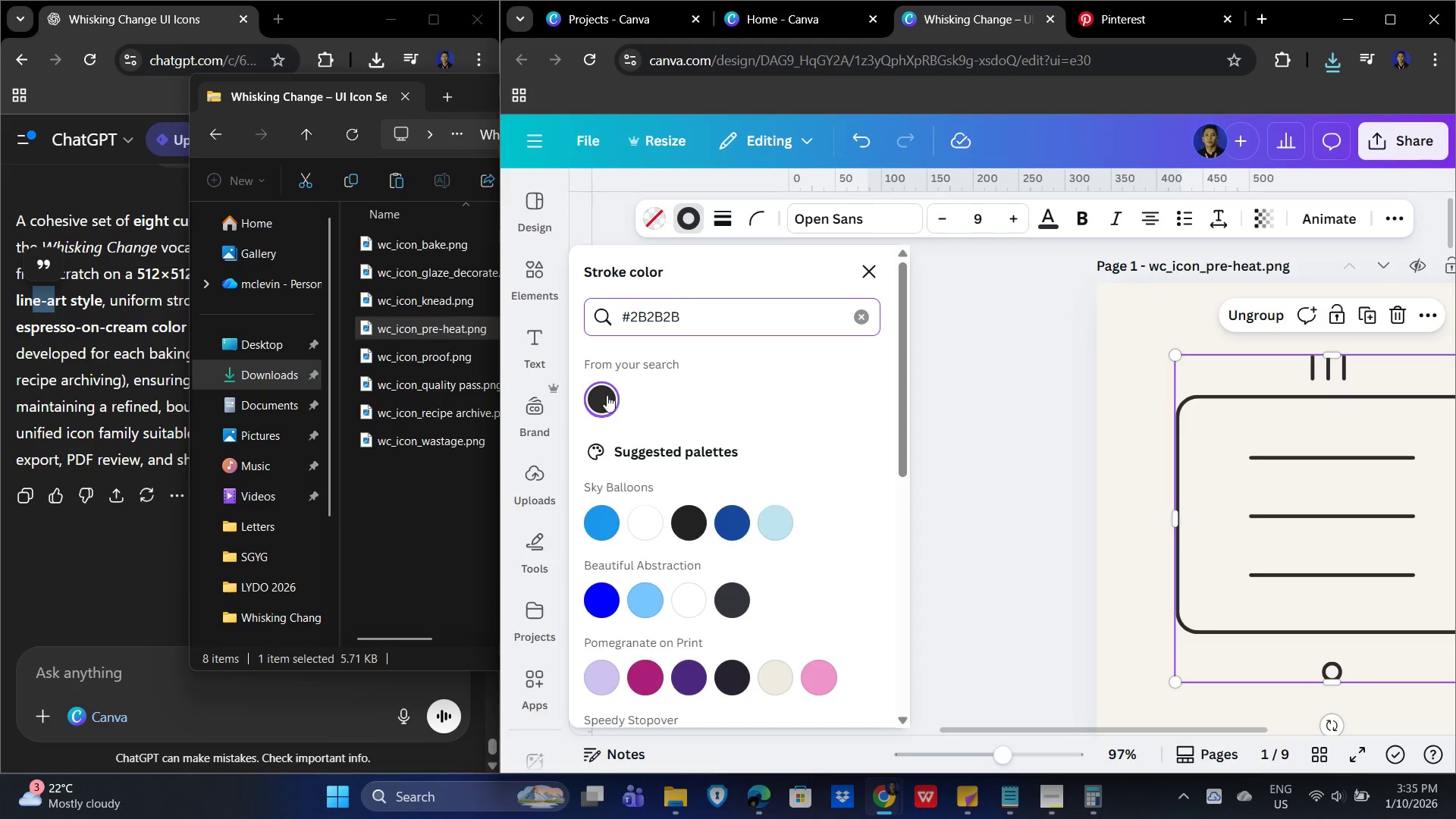 
left_click_drag(start_coordinate=[607, 398], to_coordinate=[611, 397])
 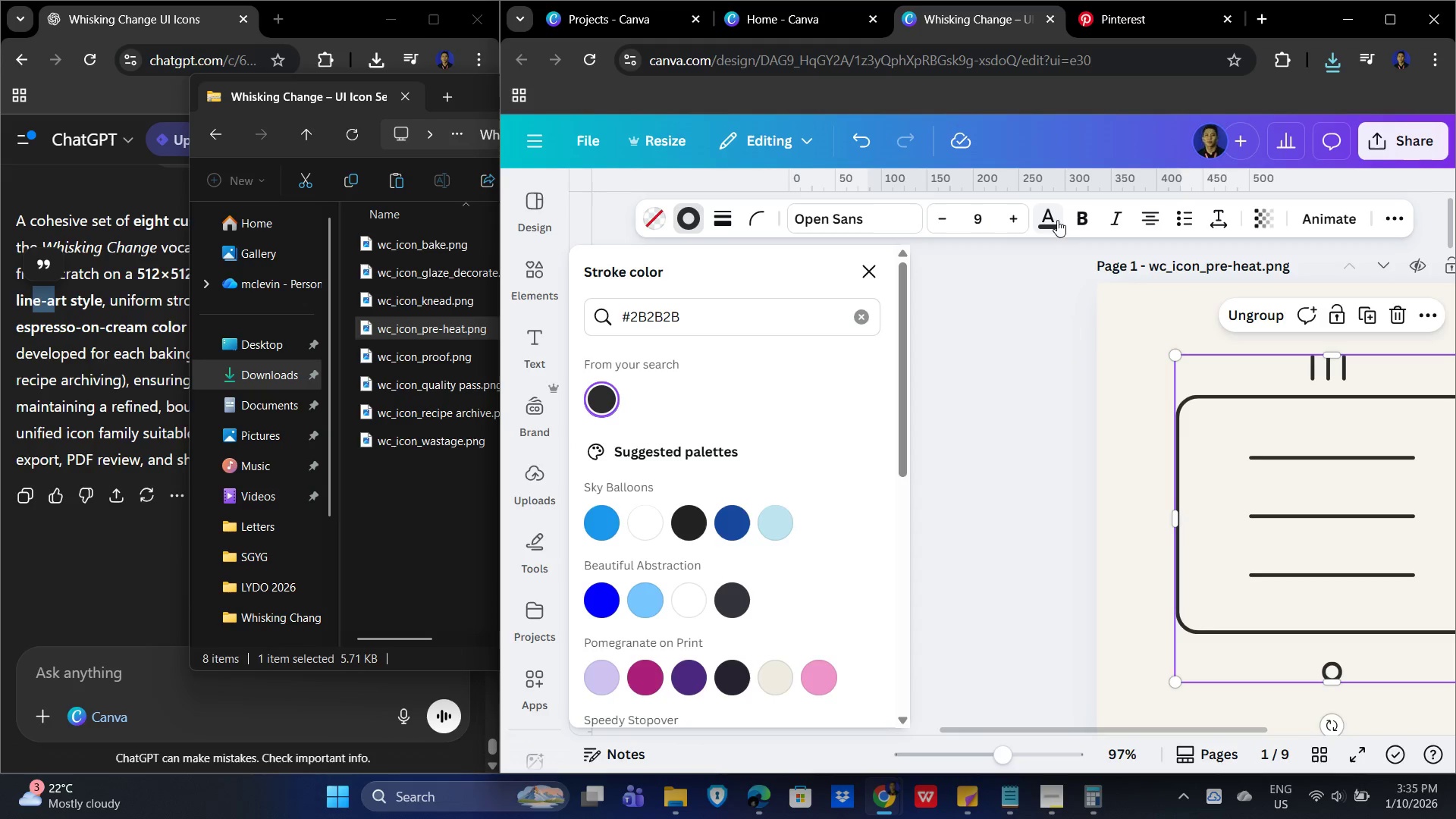 
left_click([974, 350])
 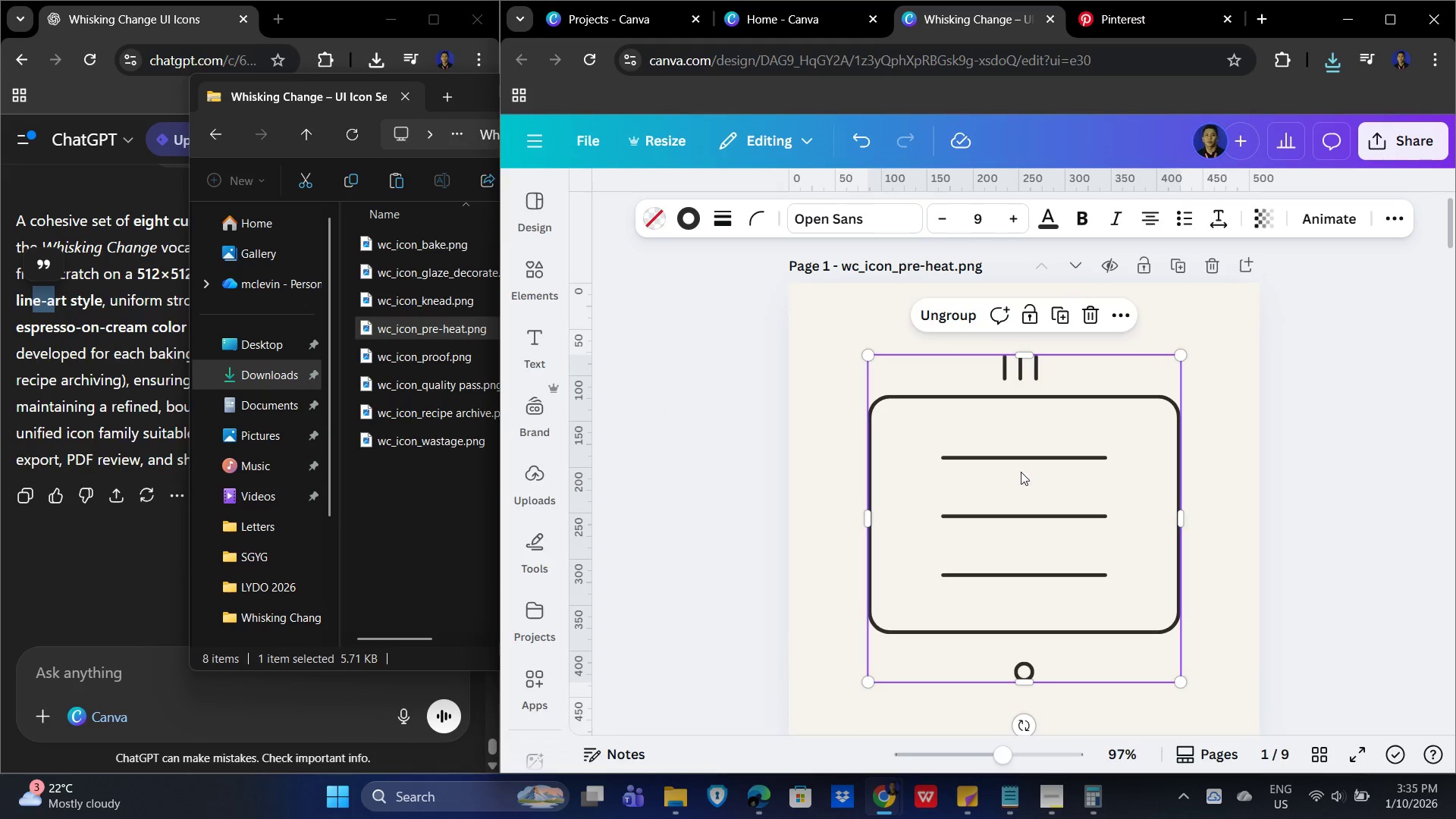 
left_click([1143, 449])
 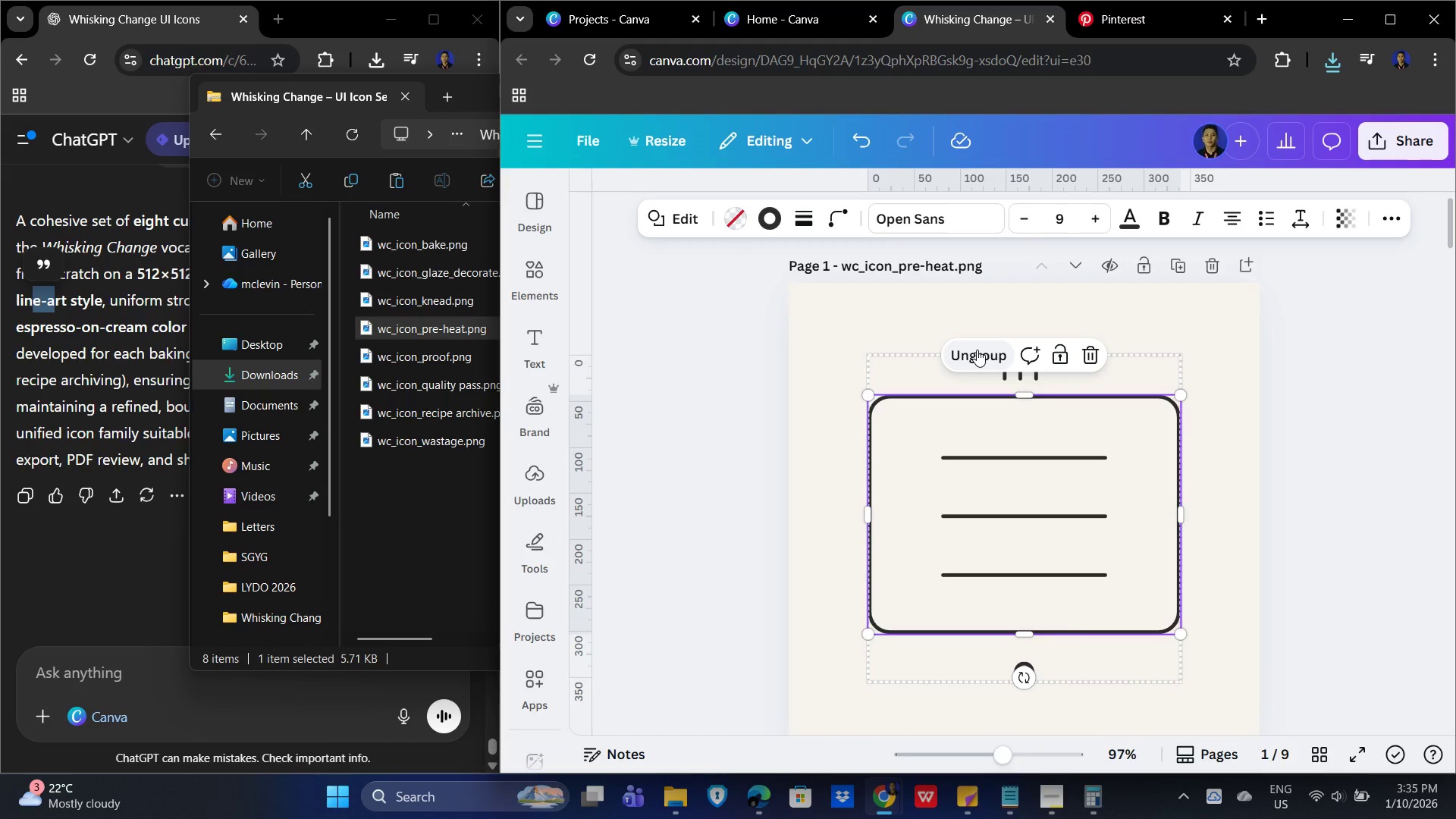 
left_click([671, 219])
 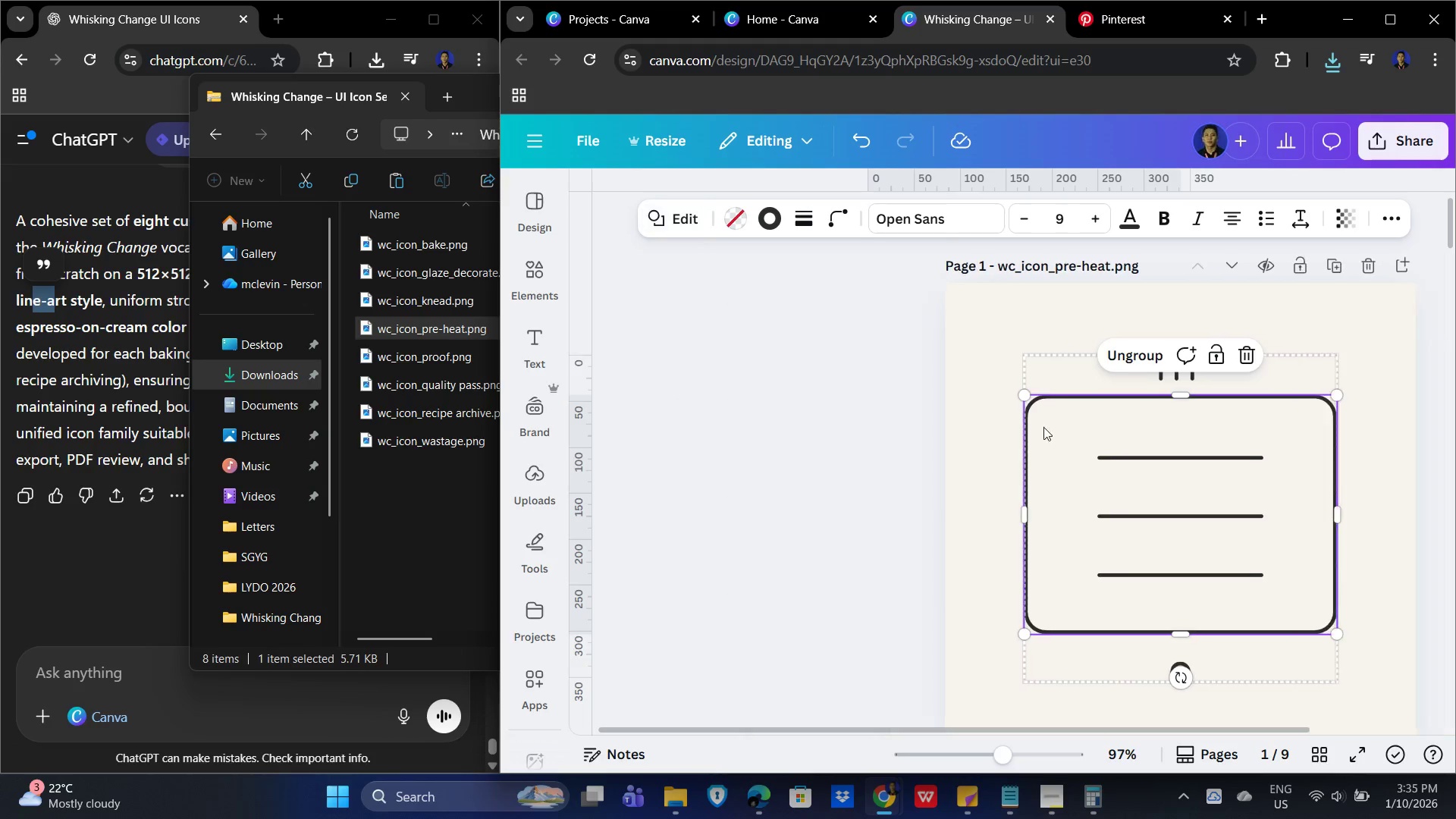 
left_click([1125, 520])
 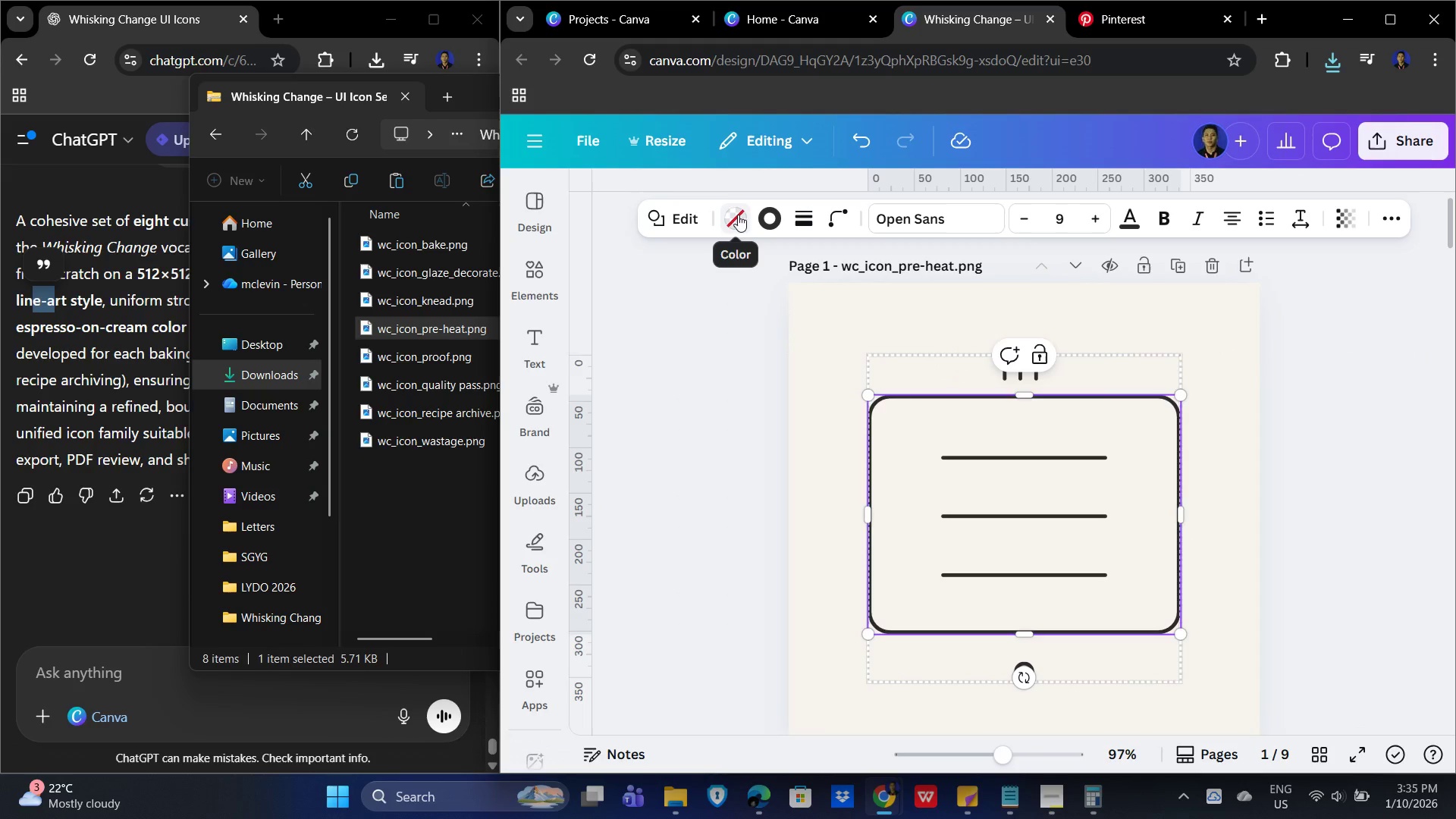 
left_click([738, 215])
 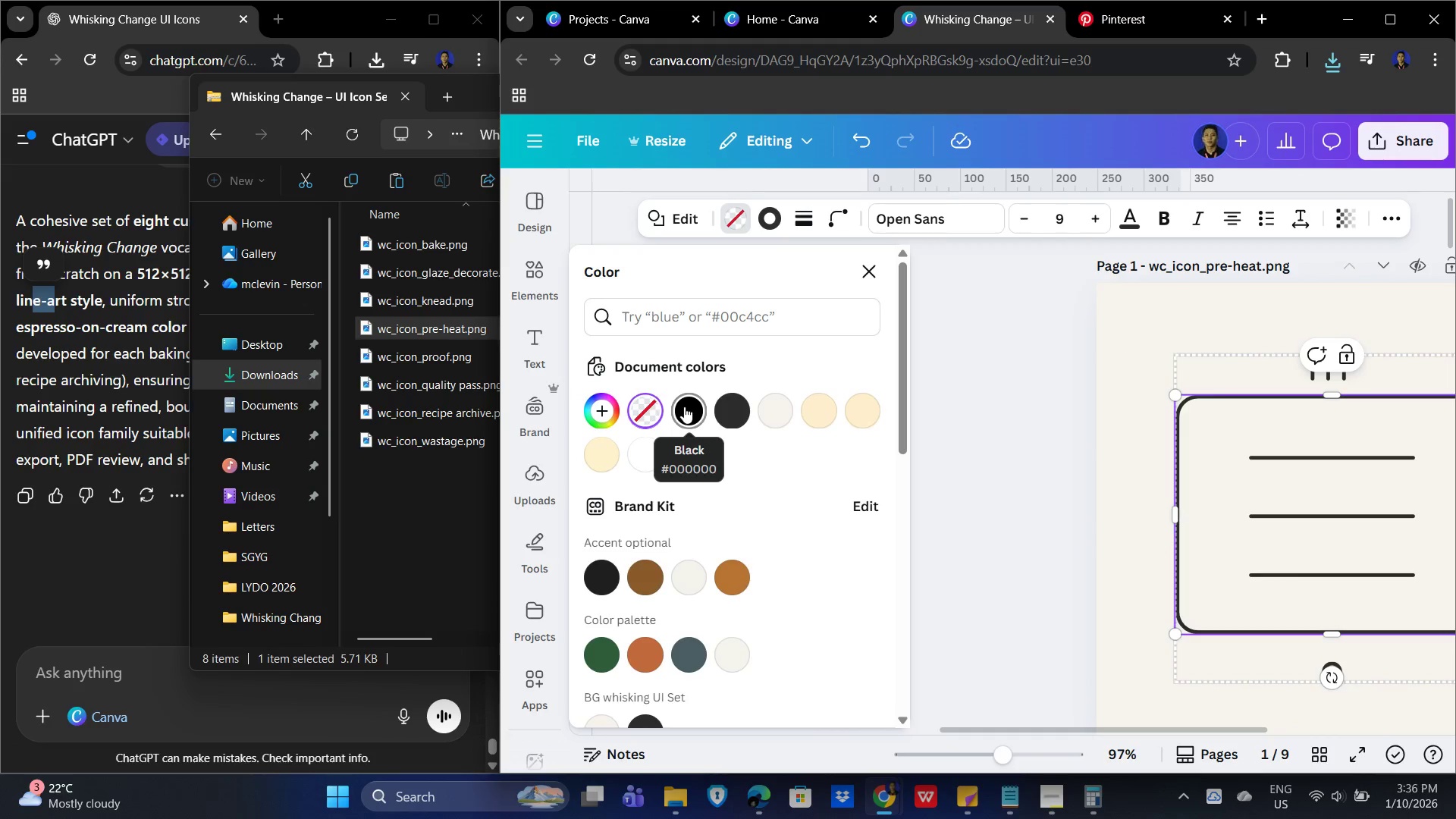 
left_click([692, 315])
 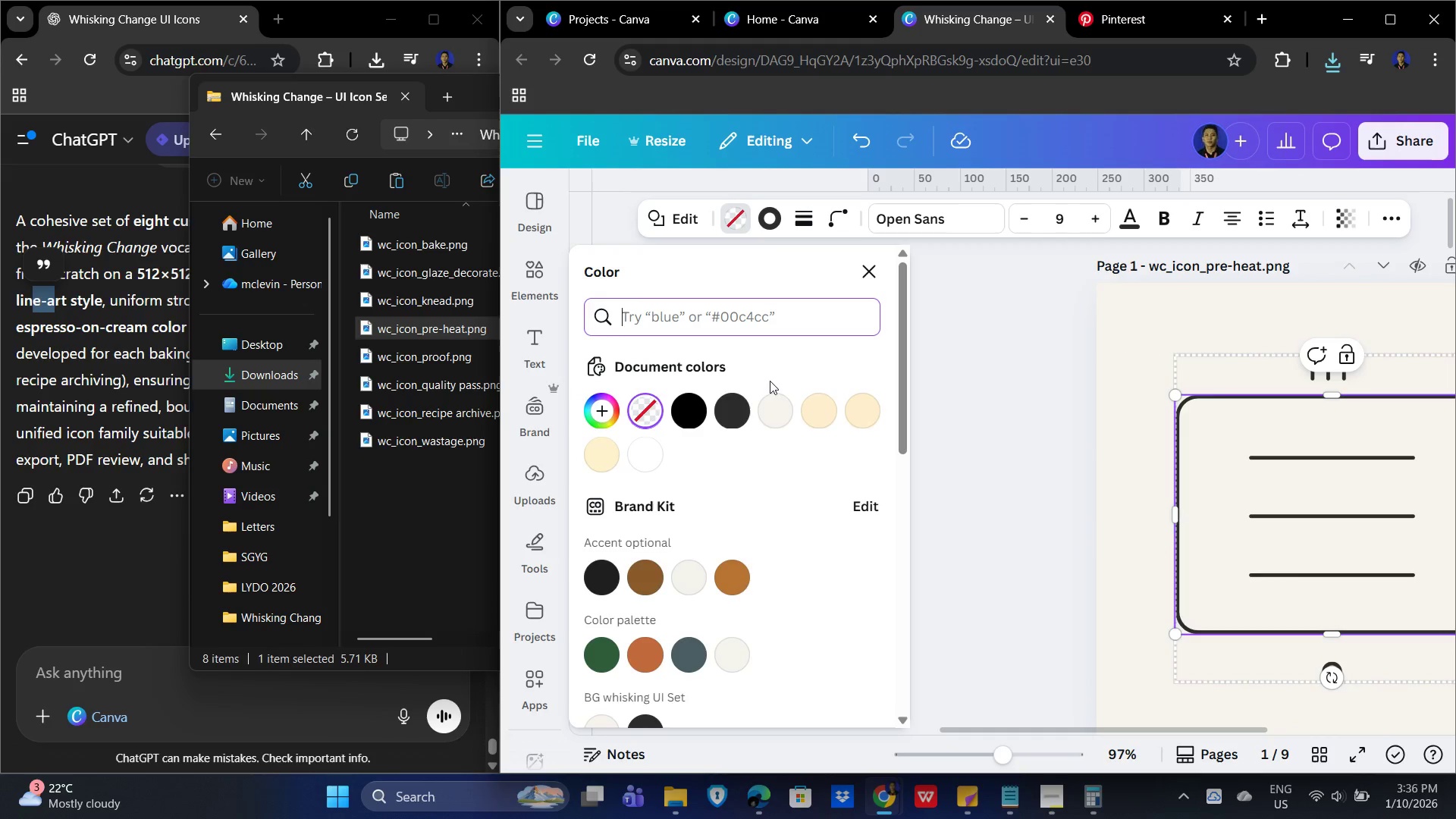 
key(Control+V)
 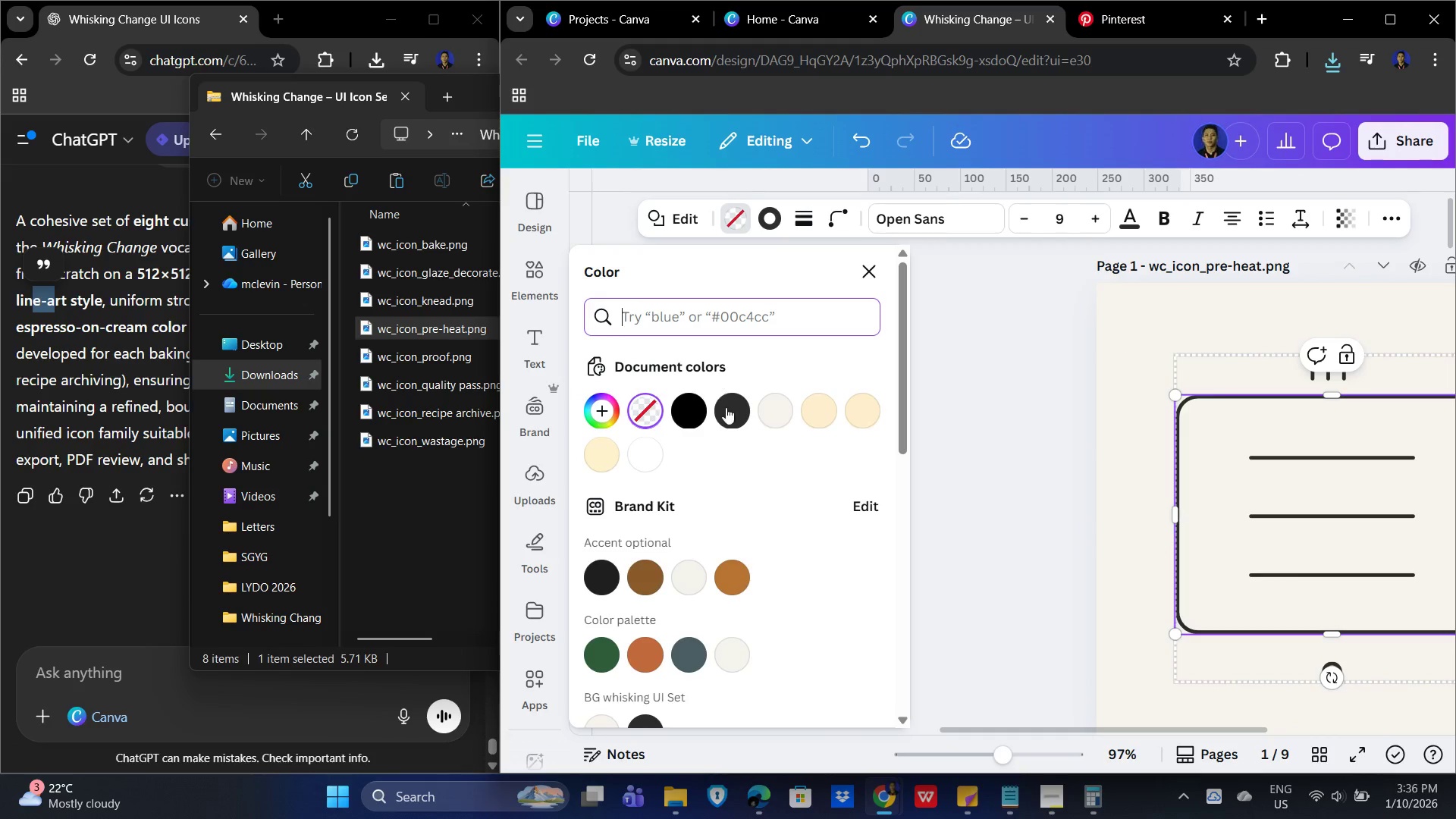 
scroll: coordinate [849, 560], scroll_direction: down, amount: 2.0
 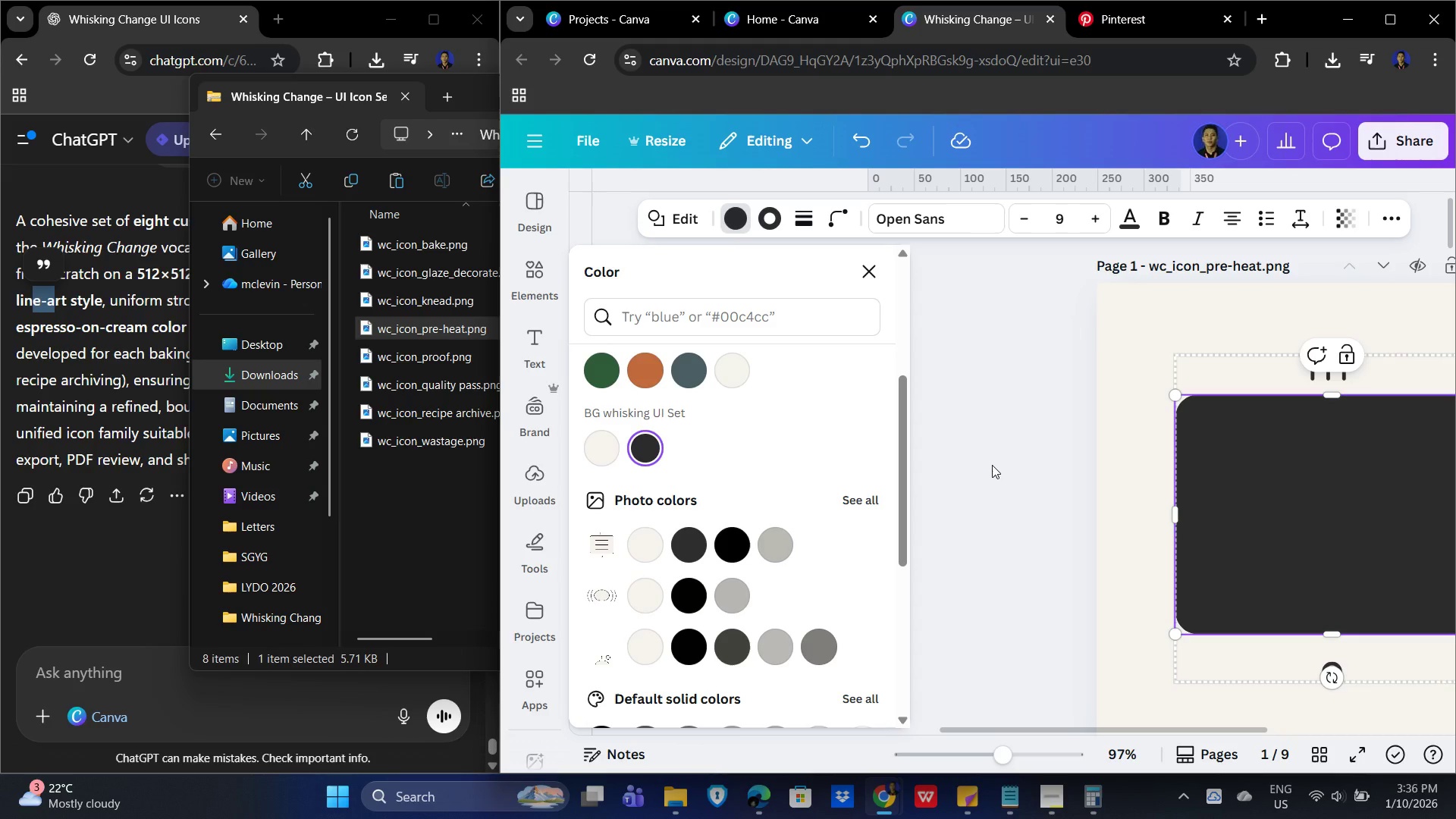 
left_click([1026, 453])
 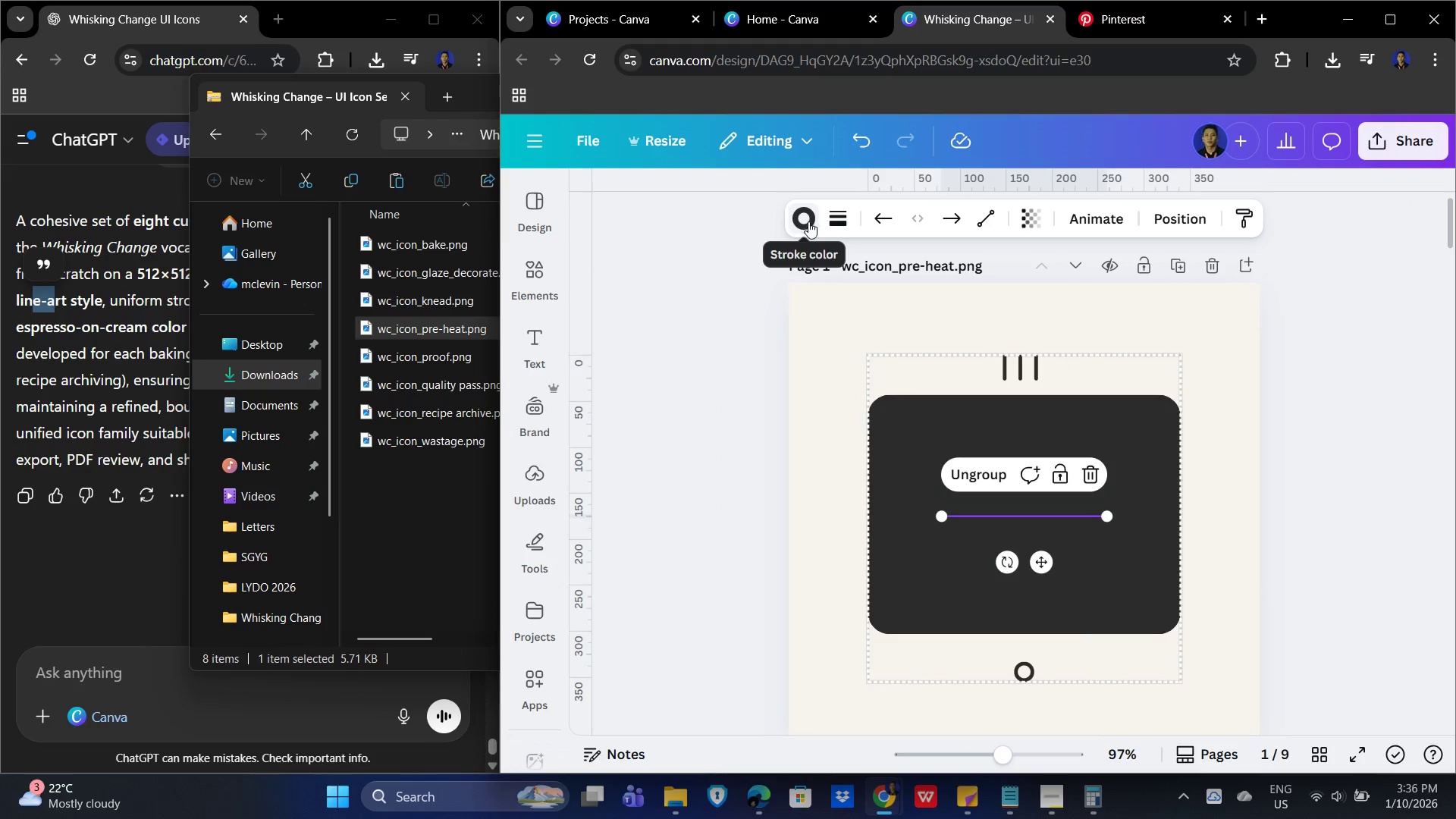 
left_click([1156, 436])
 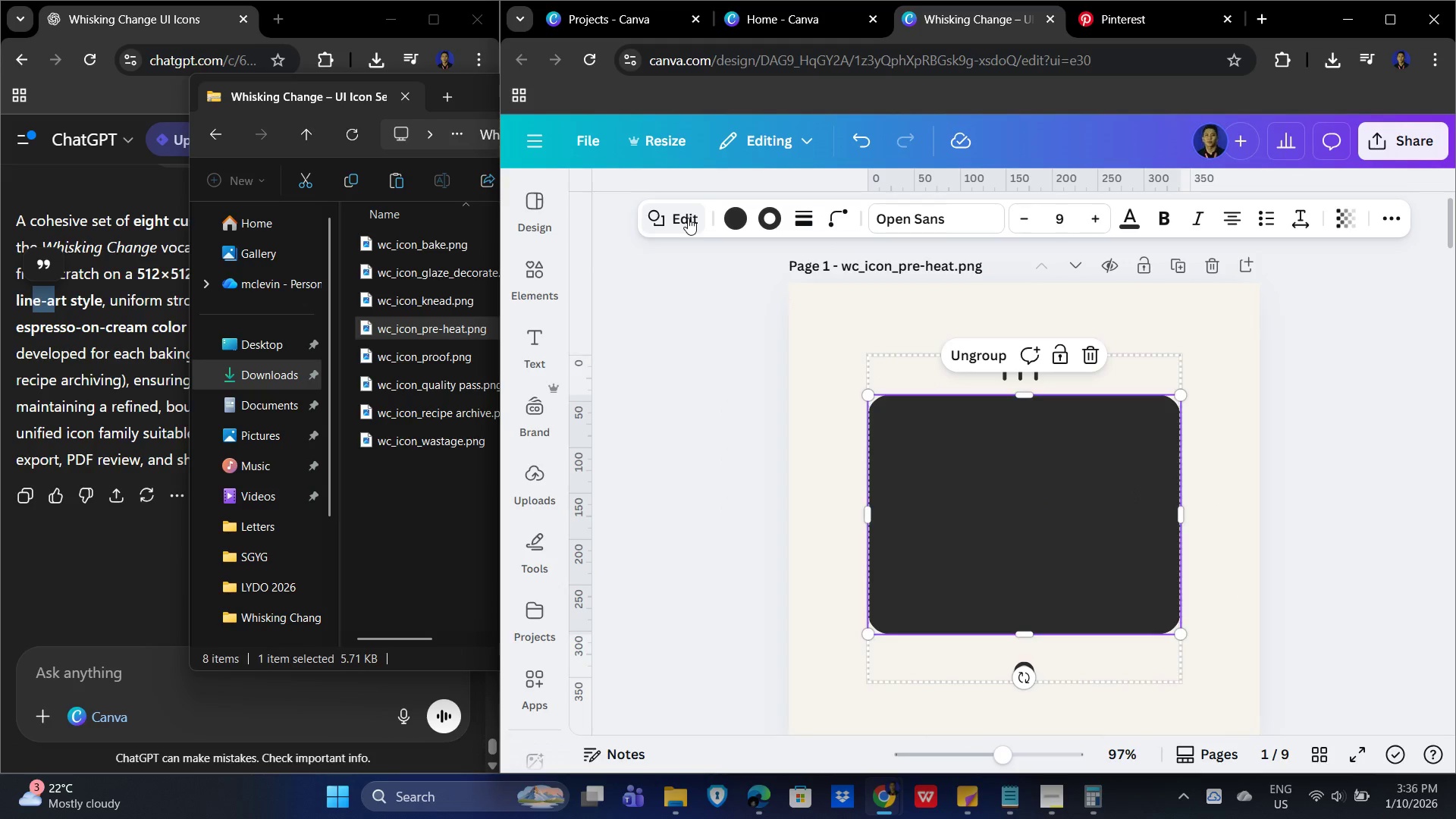 
left_click([688, 218])
 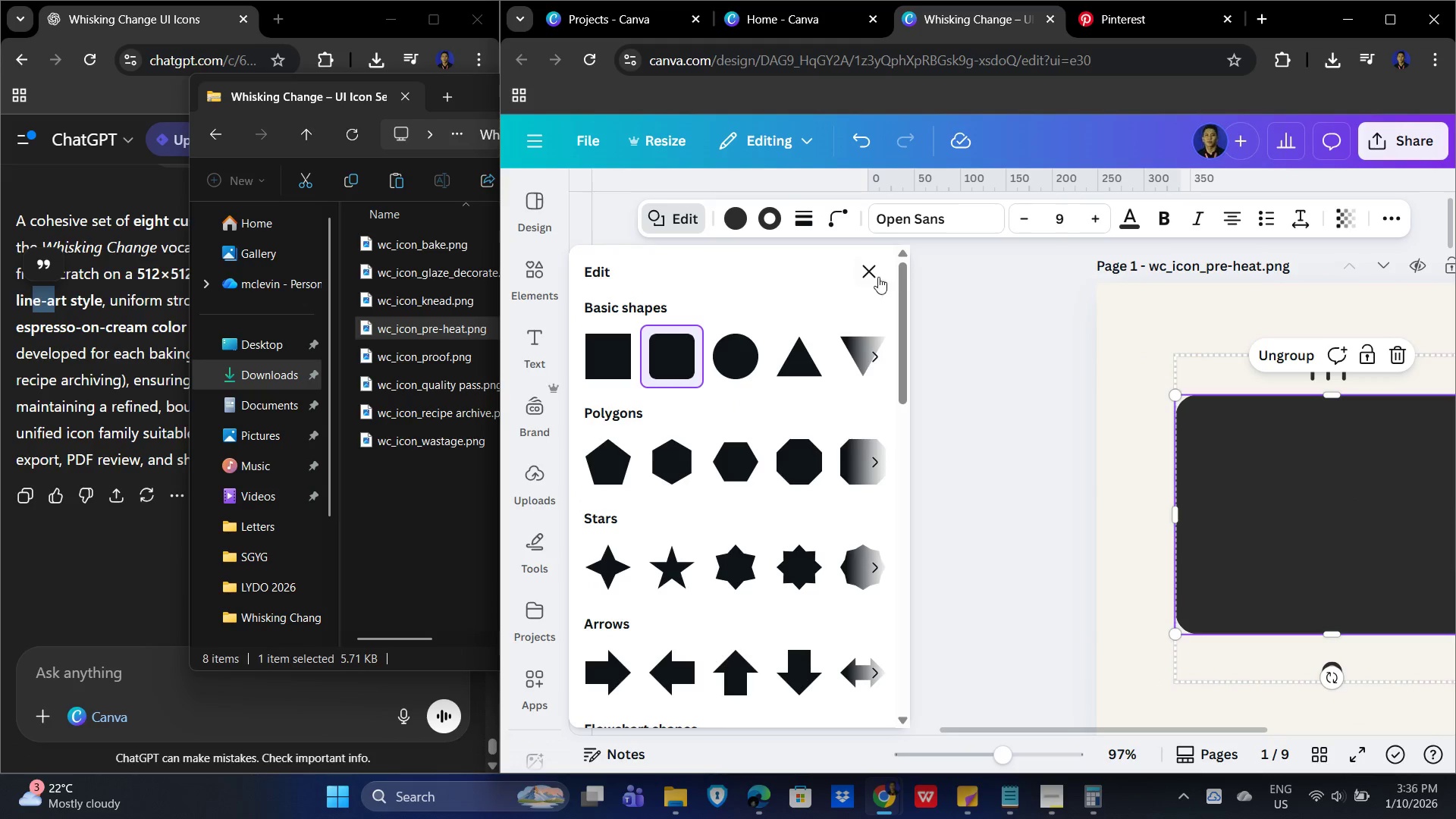 
left_click([942, 318])
 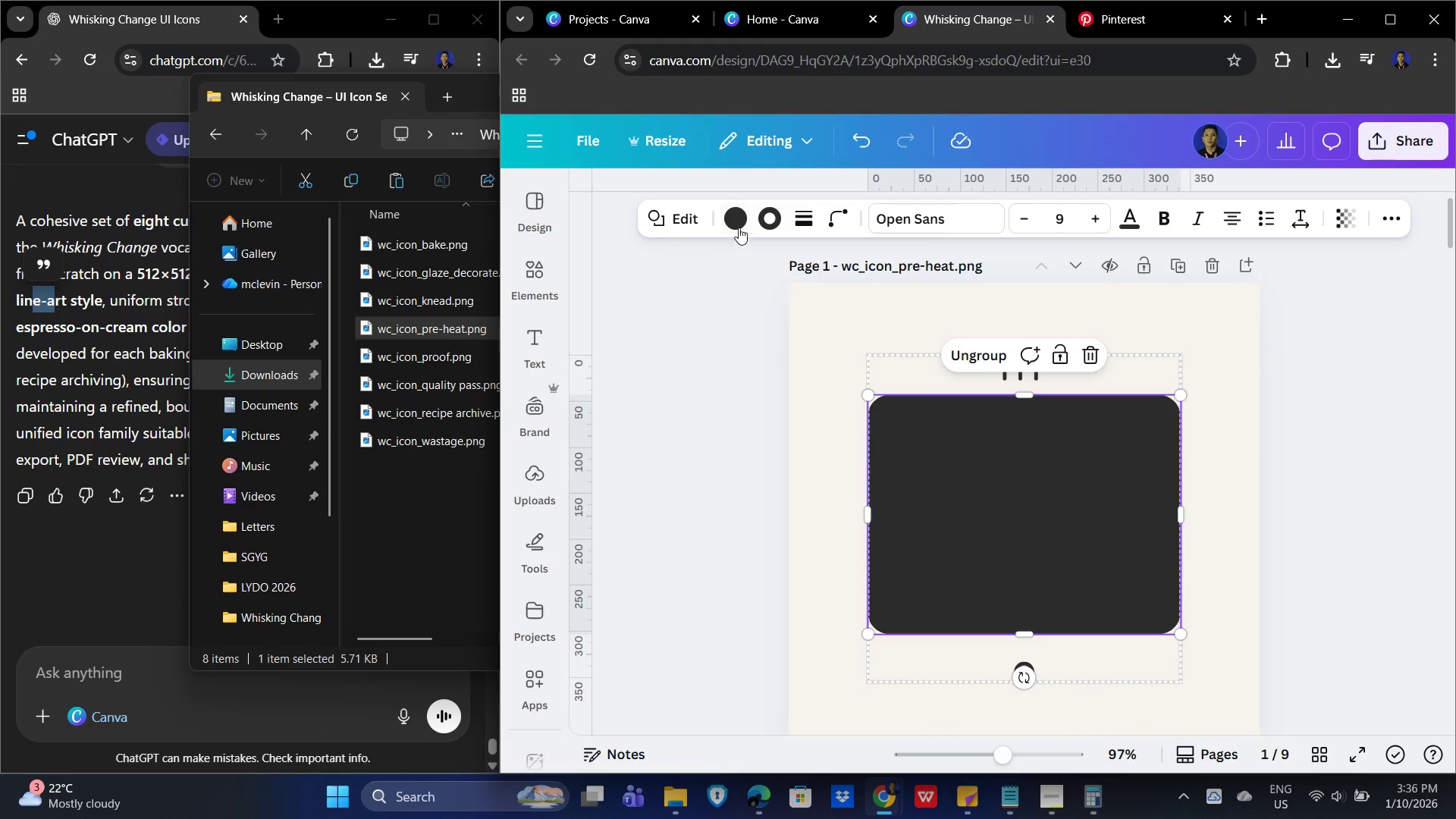 
left_click([733, 218])
 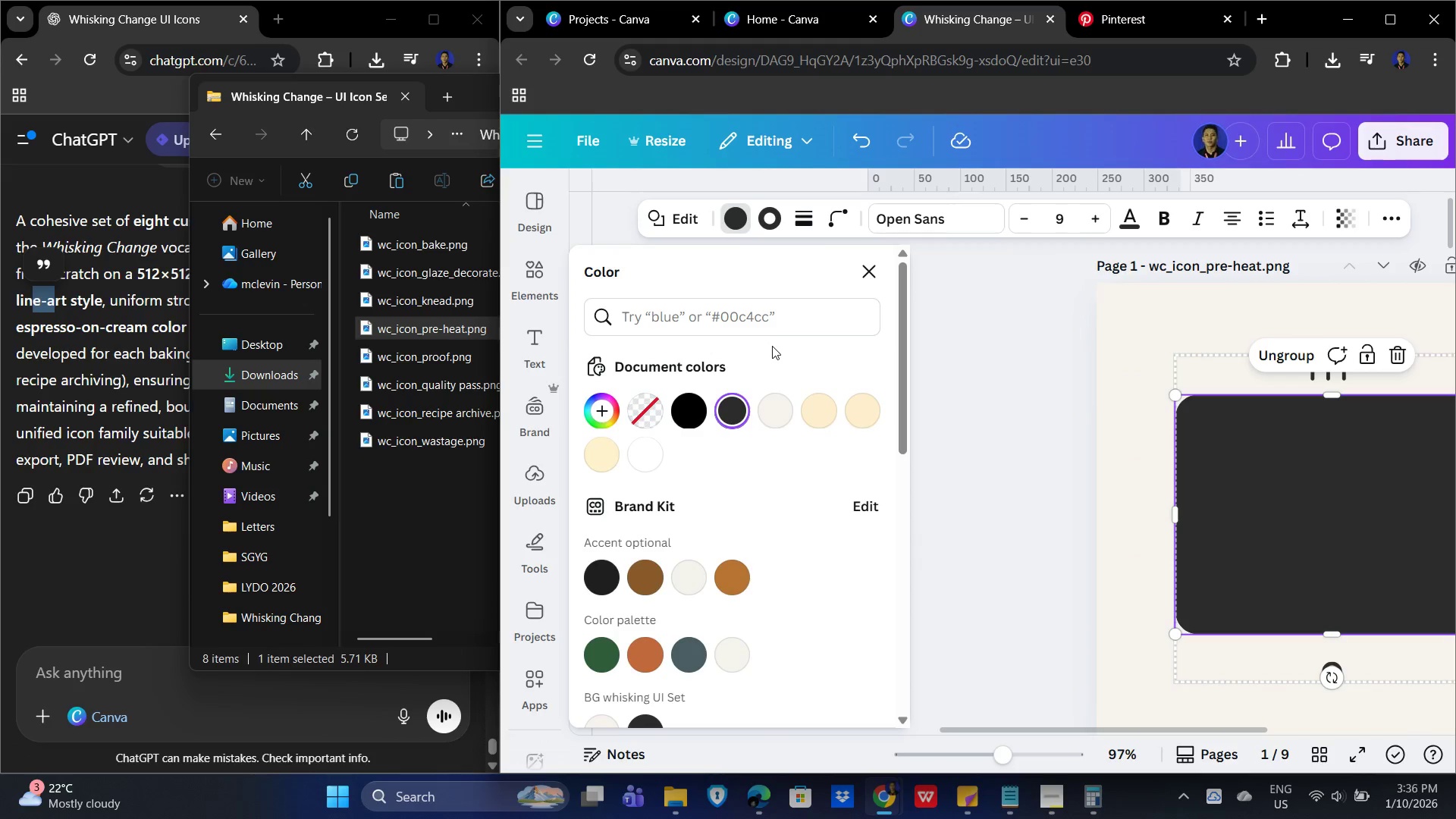 
left_click([645, 419])
 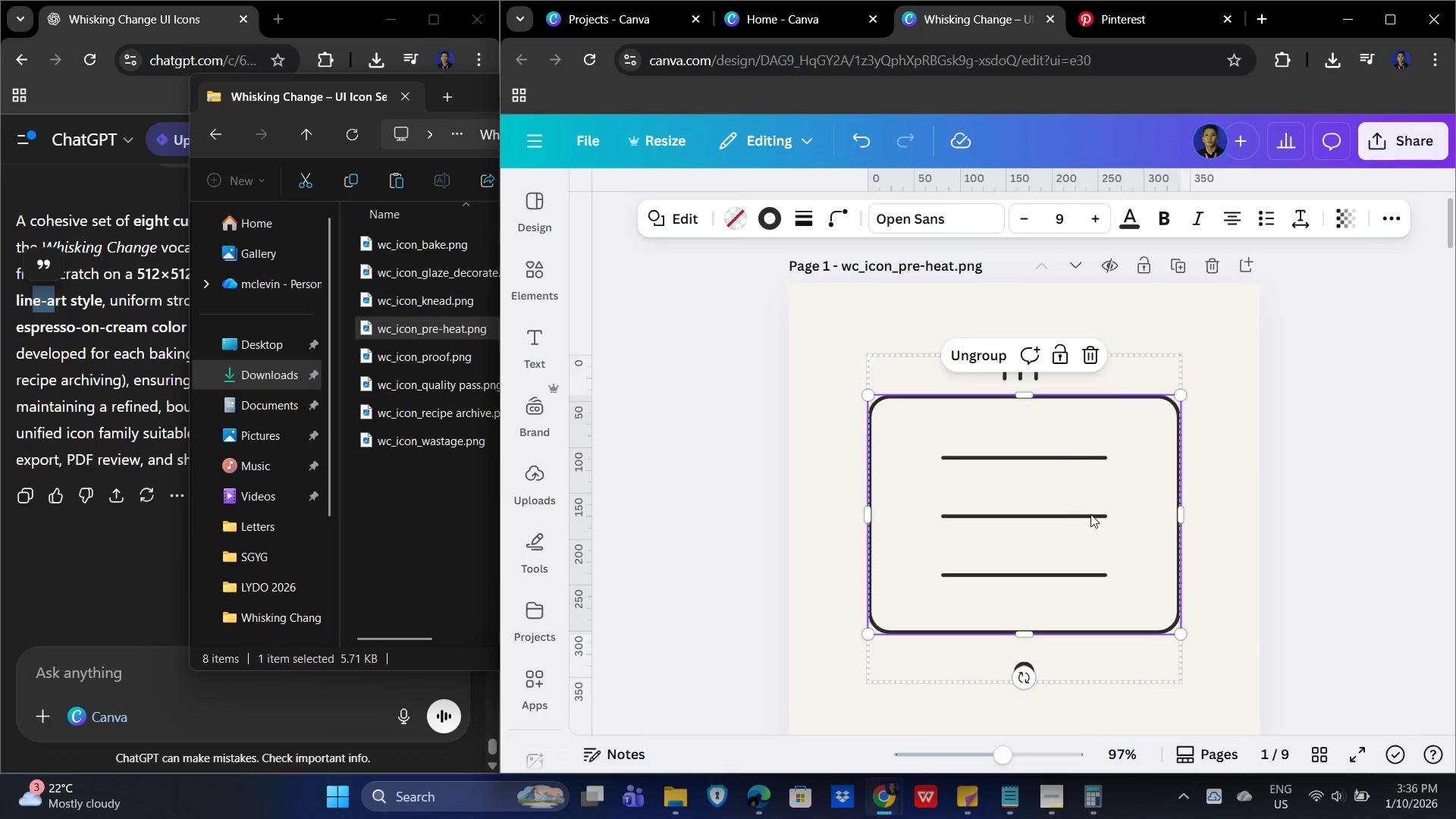 
left_click([1130, 496])
 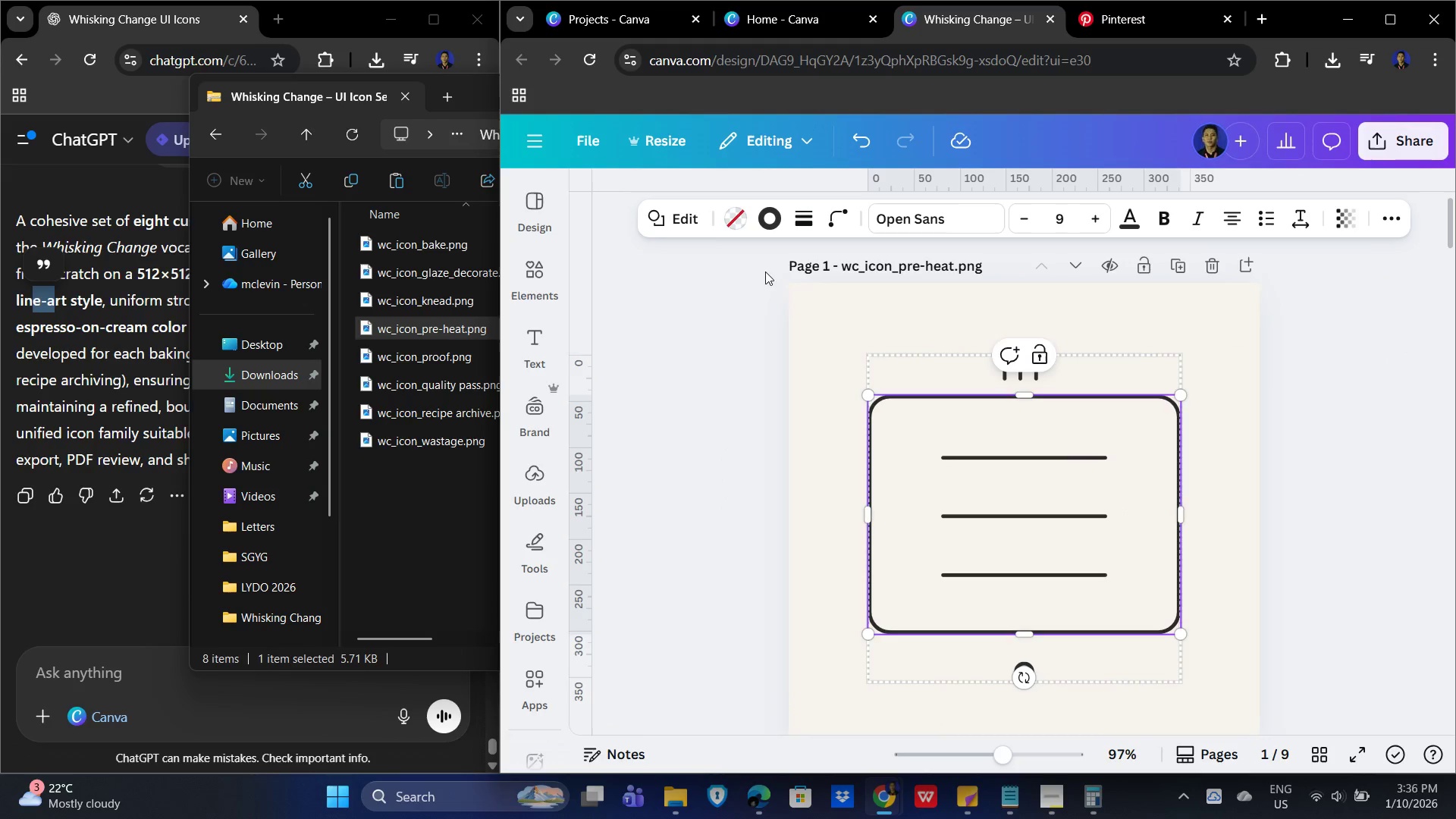 
left_click([1353, 419])
 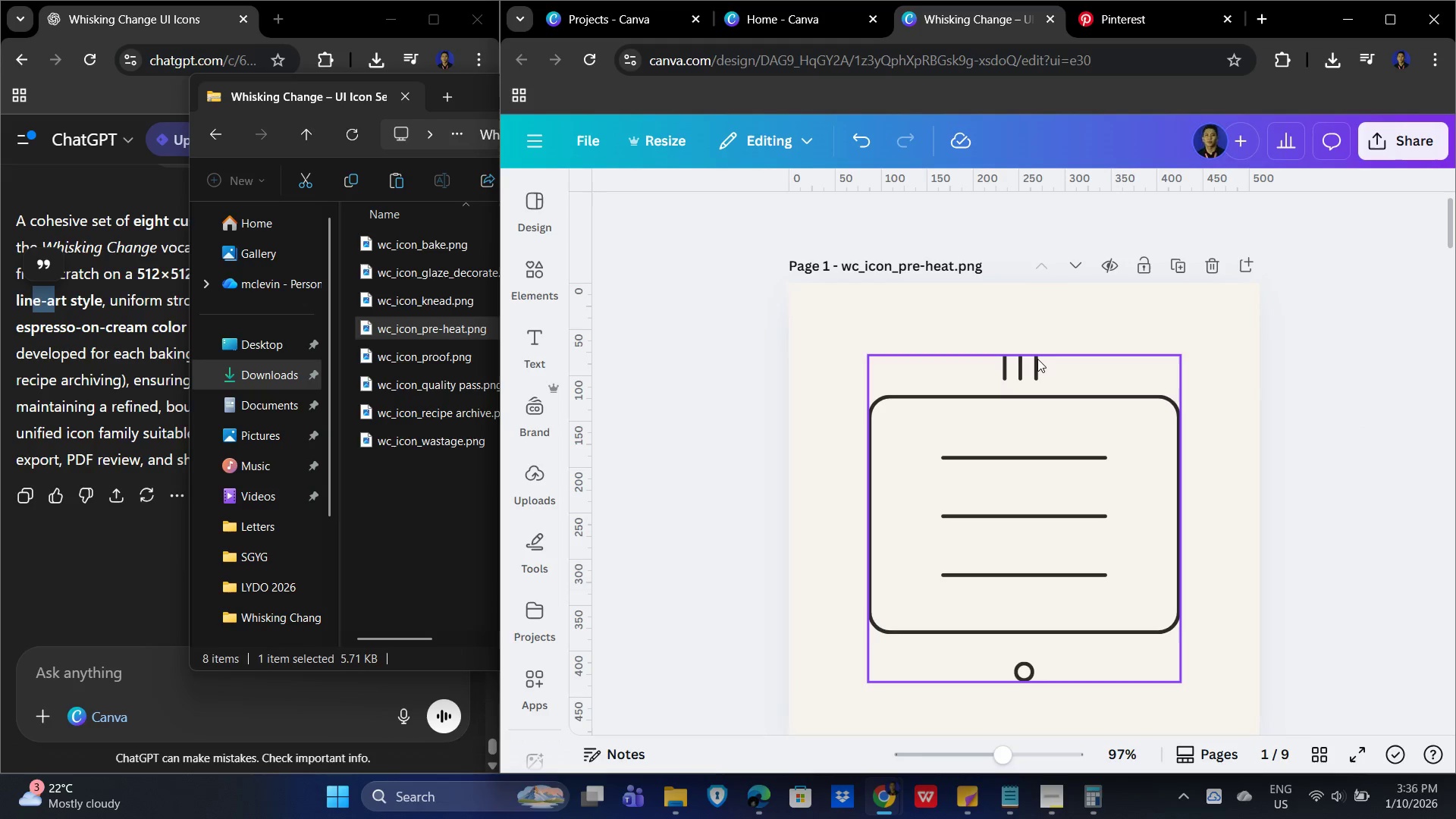 
left_click([1005, 362])
 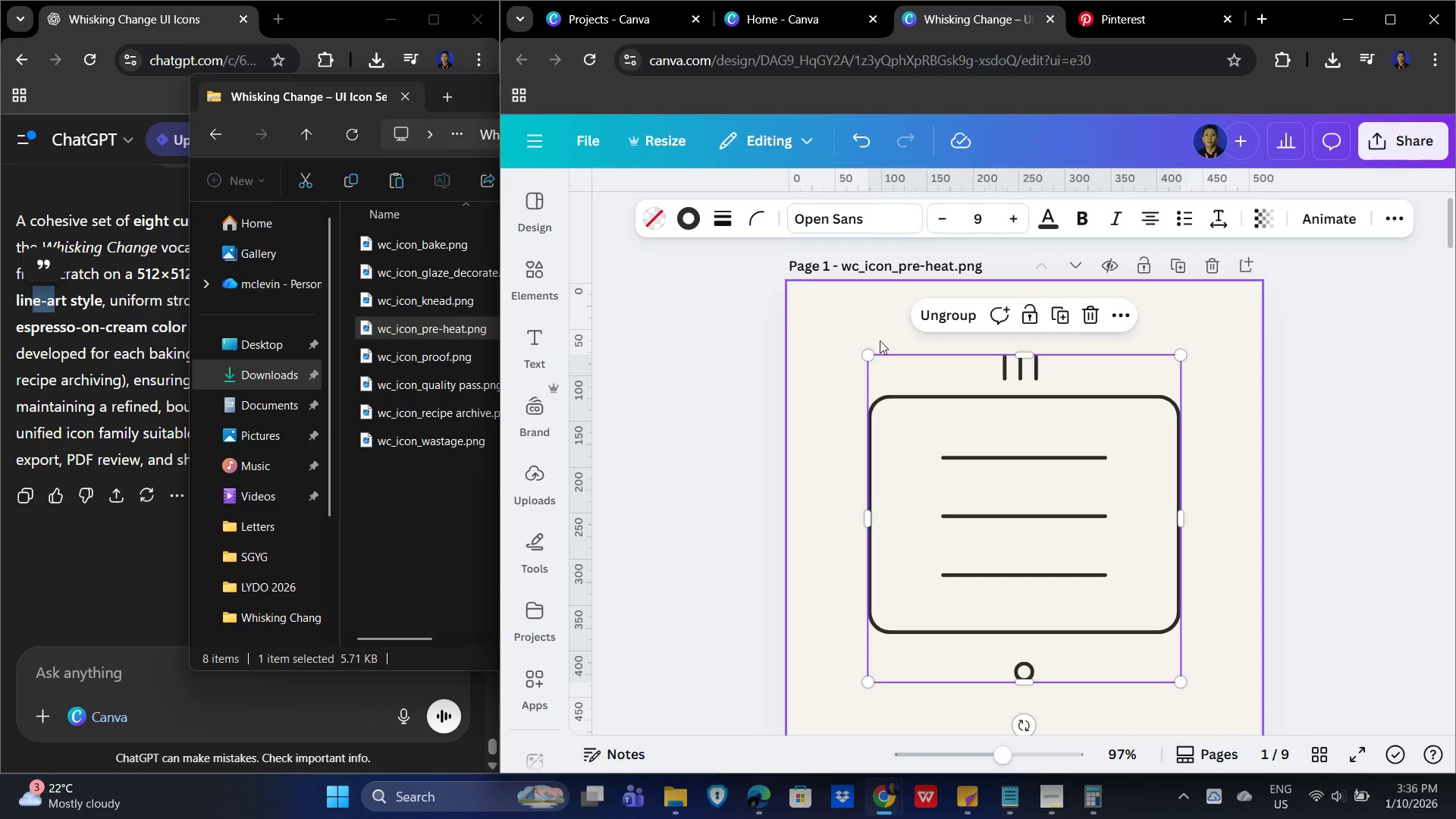 
left_click([1359, 473])
 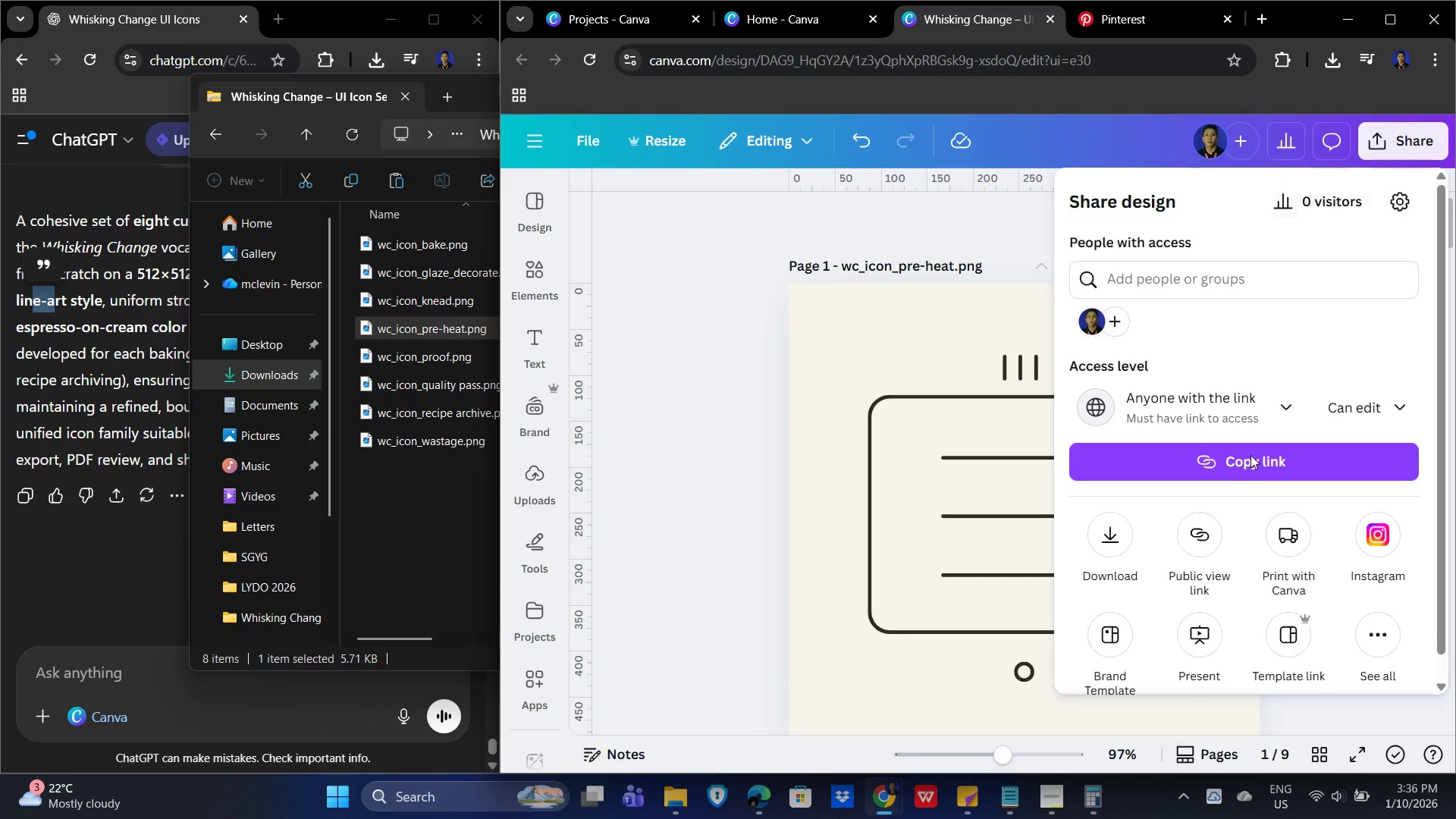 
left_click([1093, 544])
 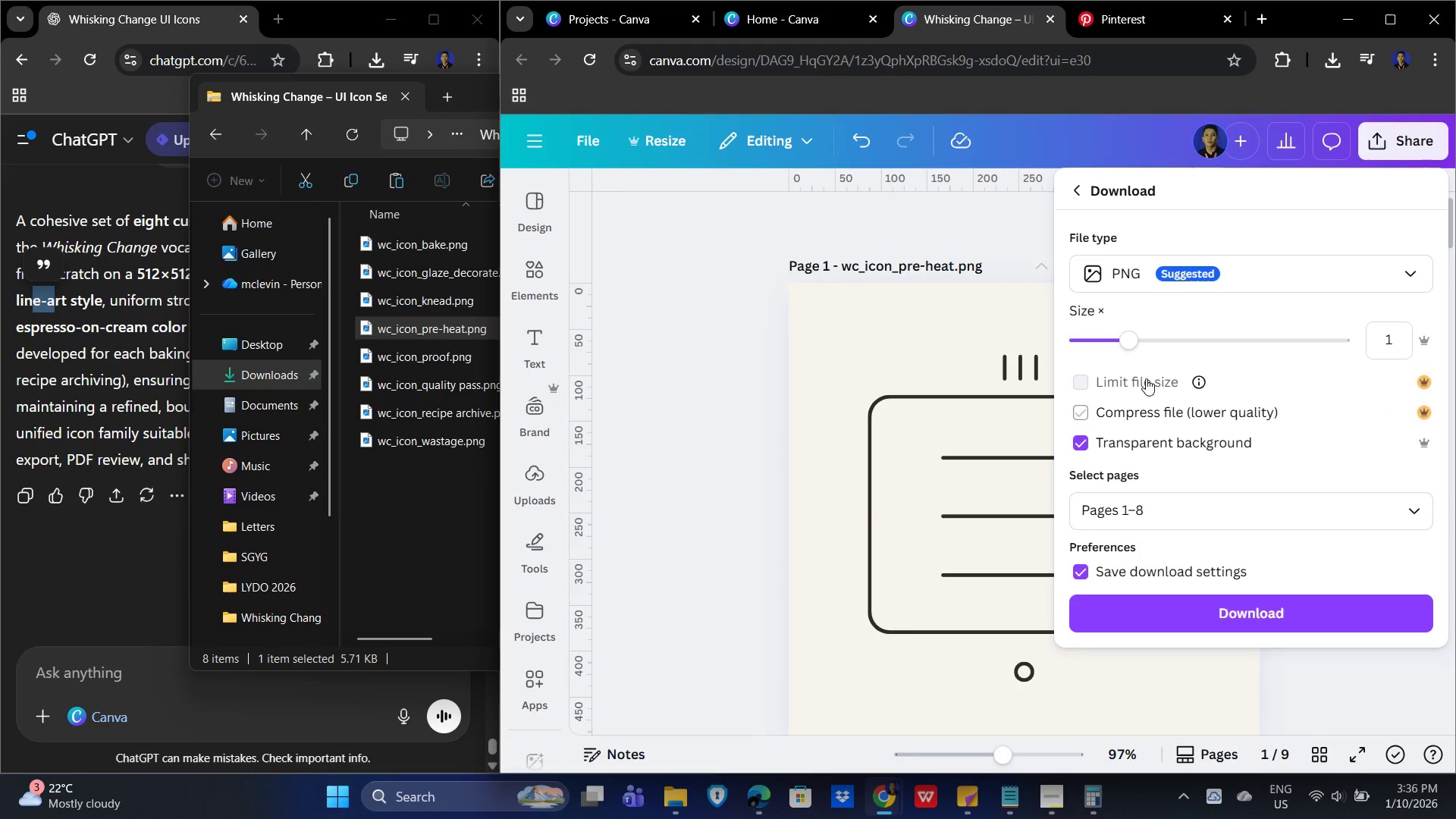 
scroll: coordinate [1207, 360], scroll_direction: up, amount: 1.0
 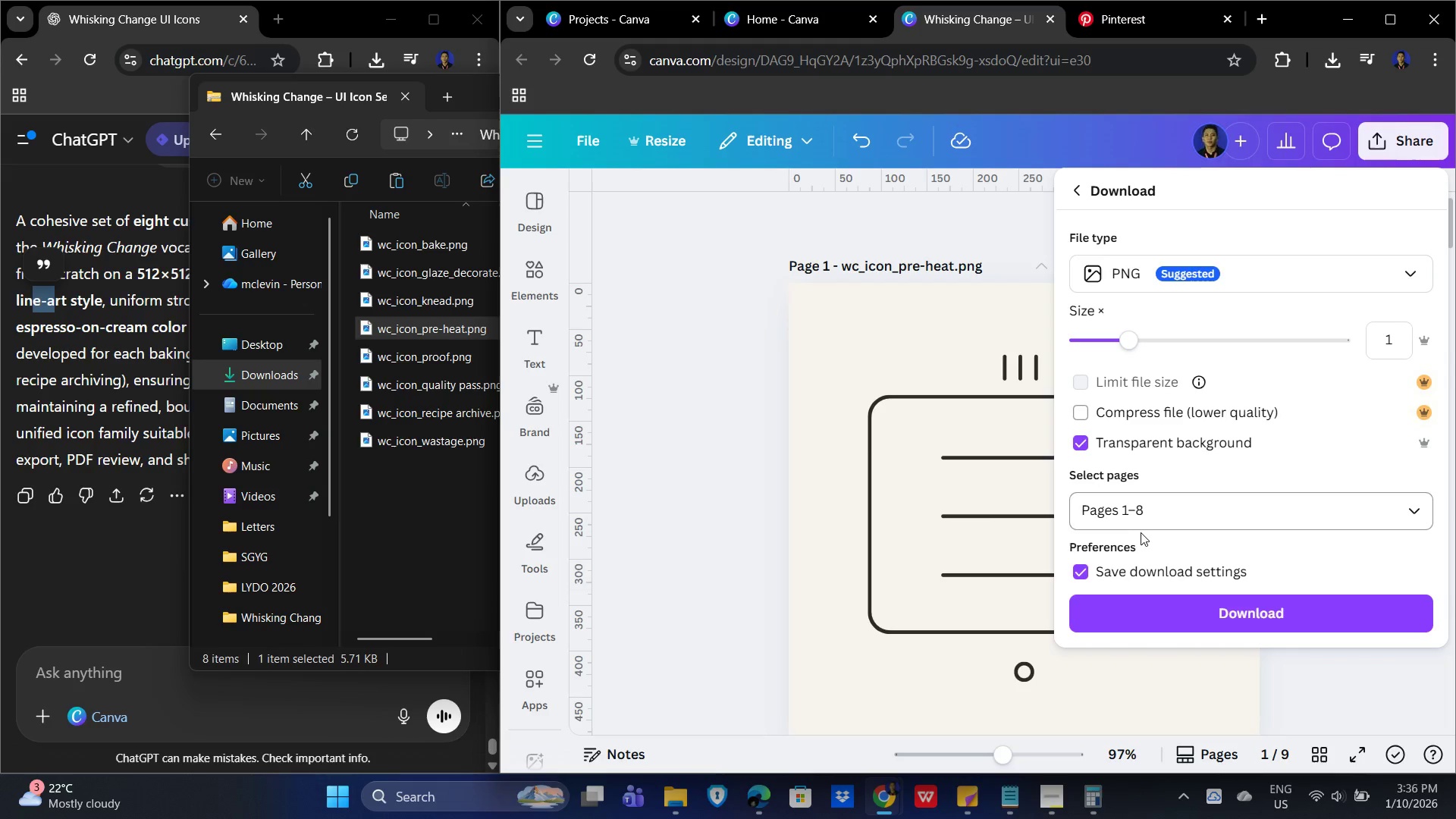 
left_click([1279, 517])
 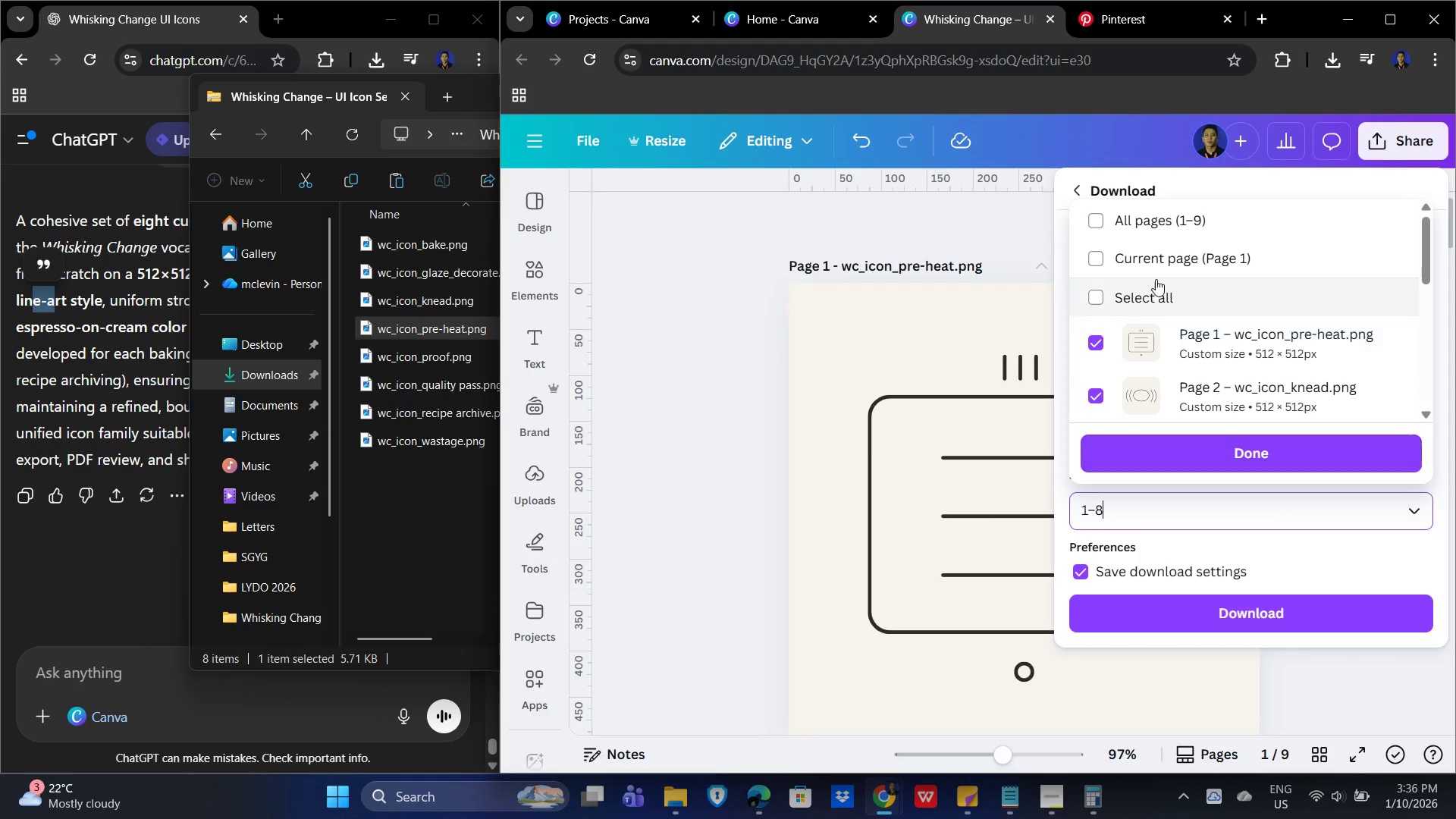 
scroll: coordinate [1147, 315], scroll_direction: up, amount: 2.0
 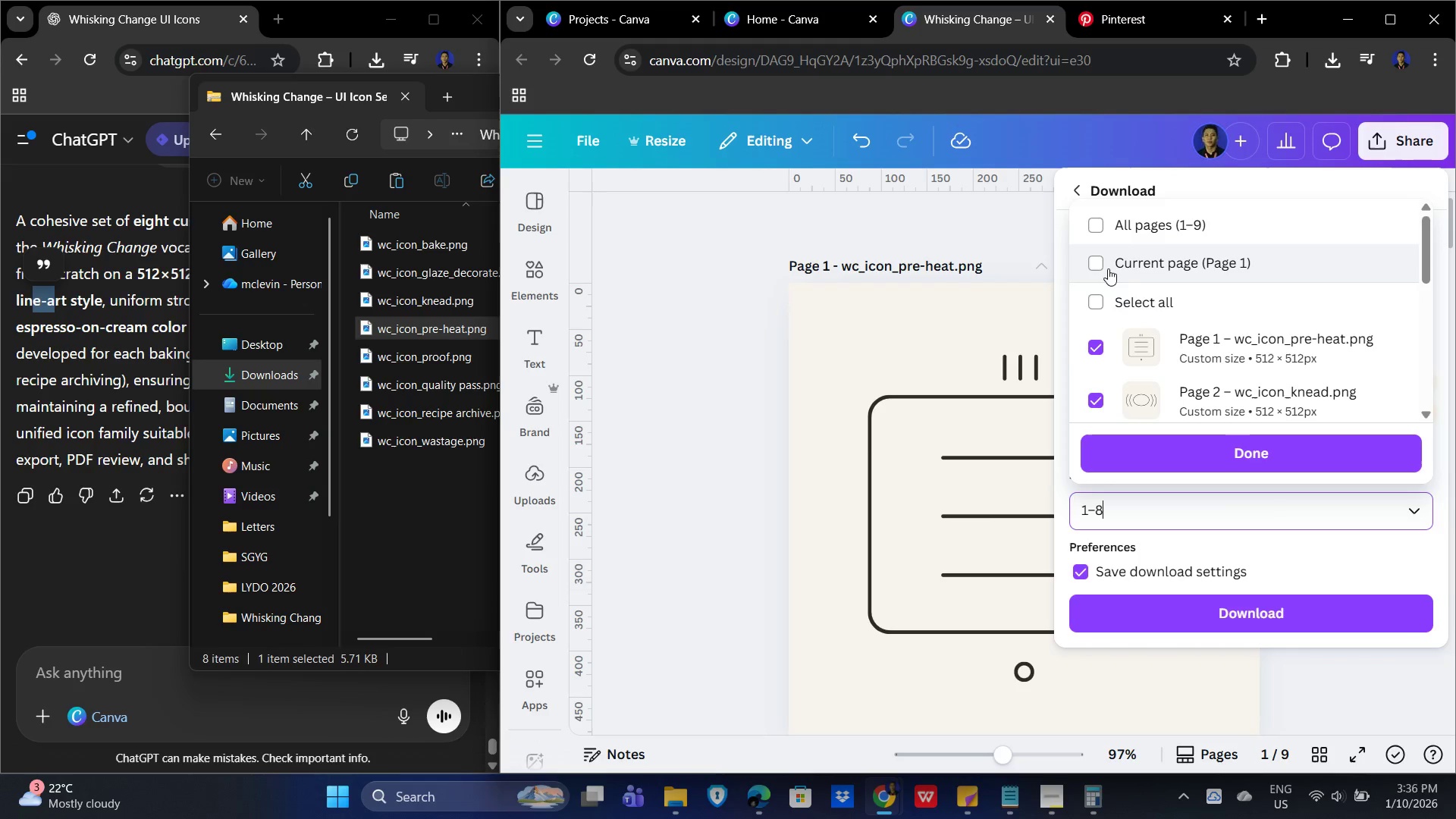 
left_click([1097, 264])
 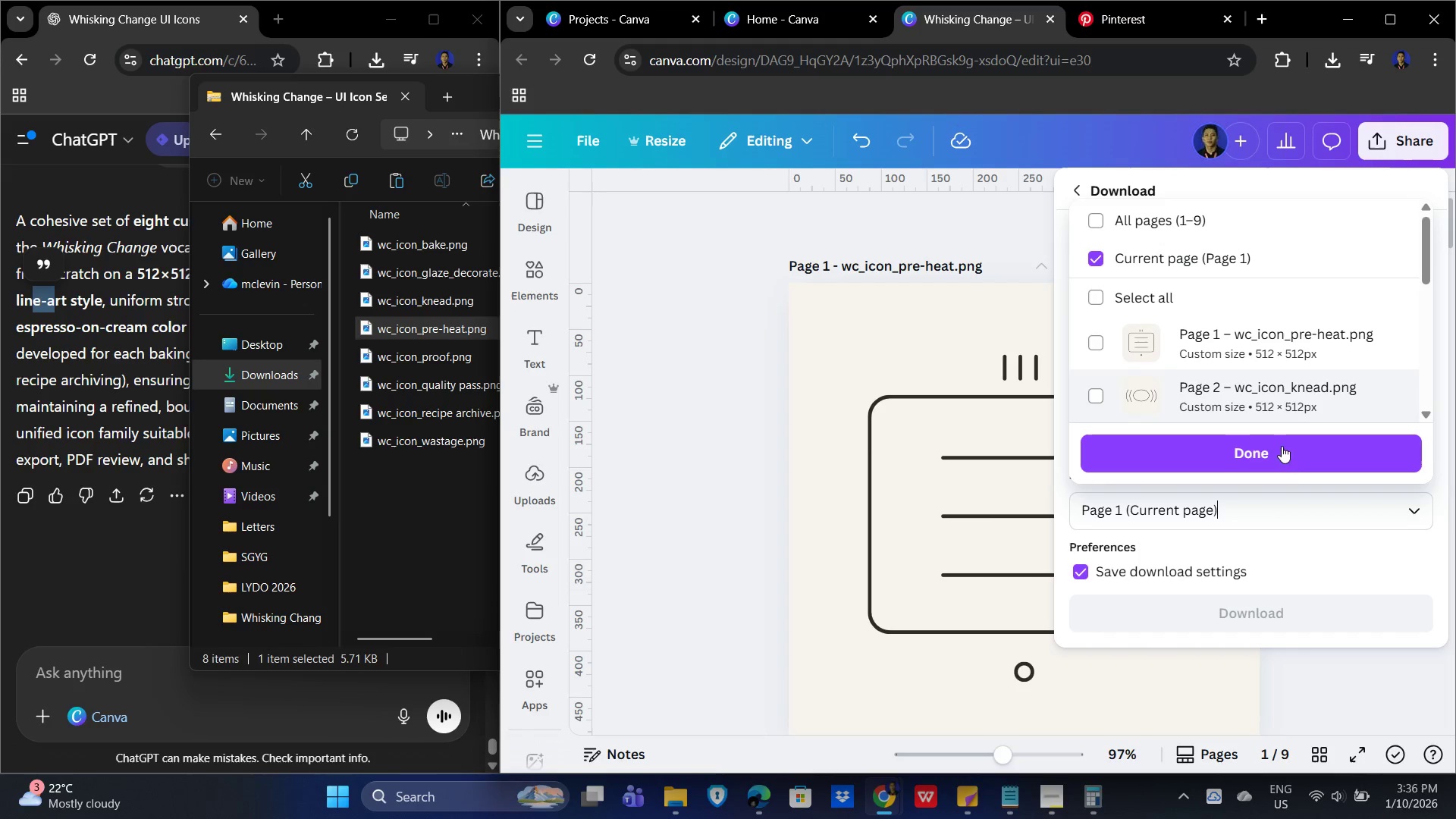 
left_click([1294, 457])
 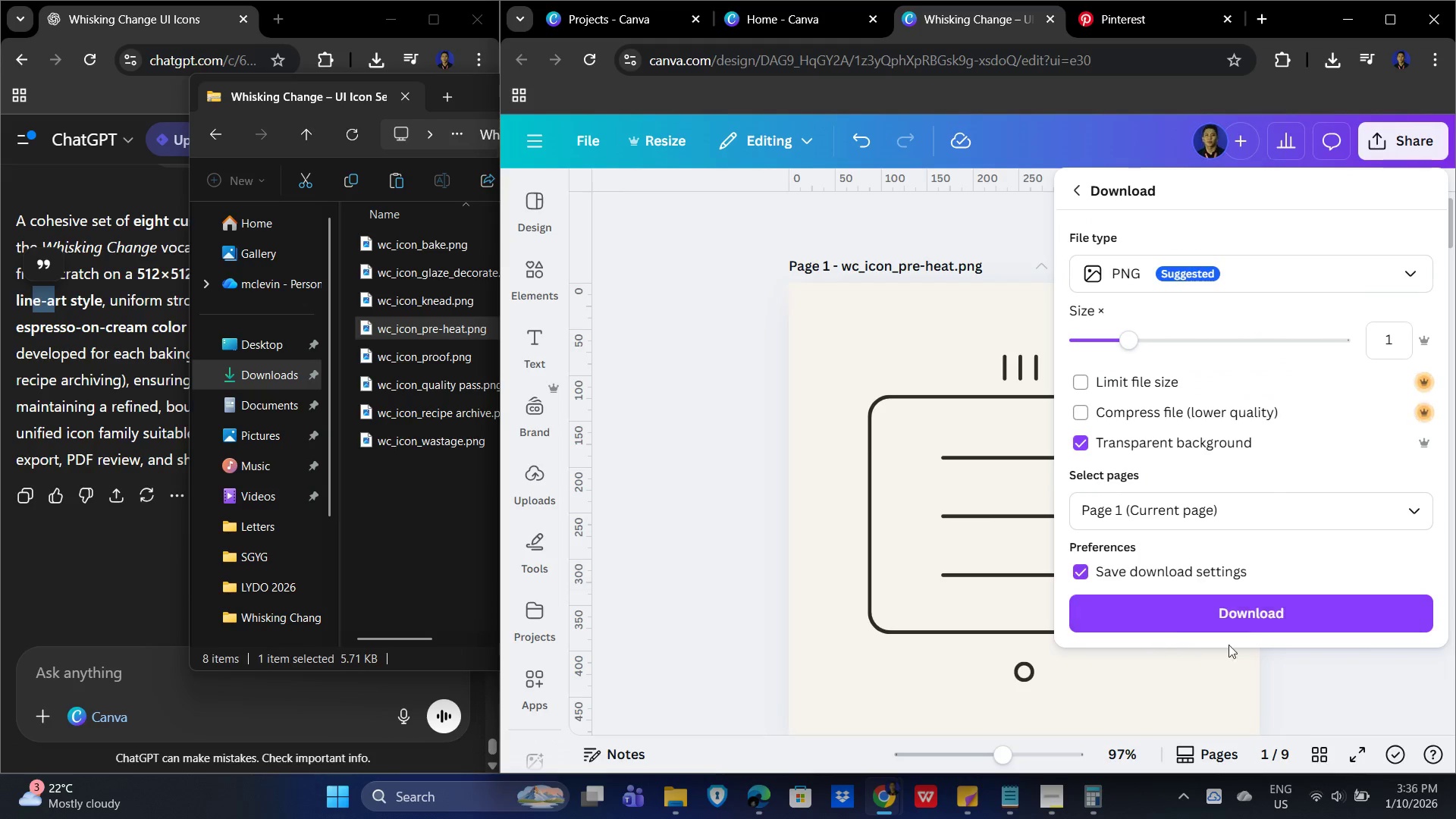 
left_click([1275, 610])
 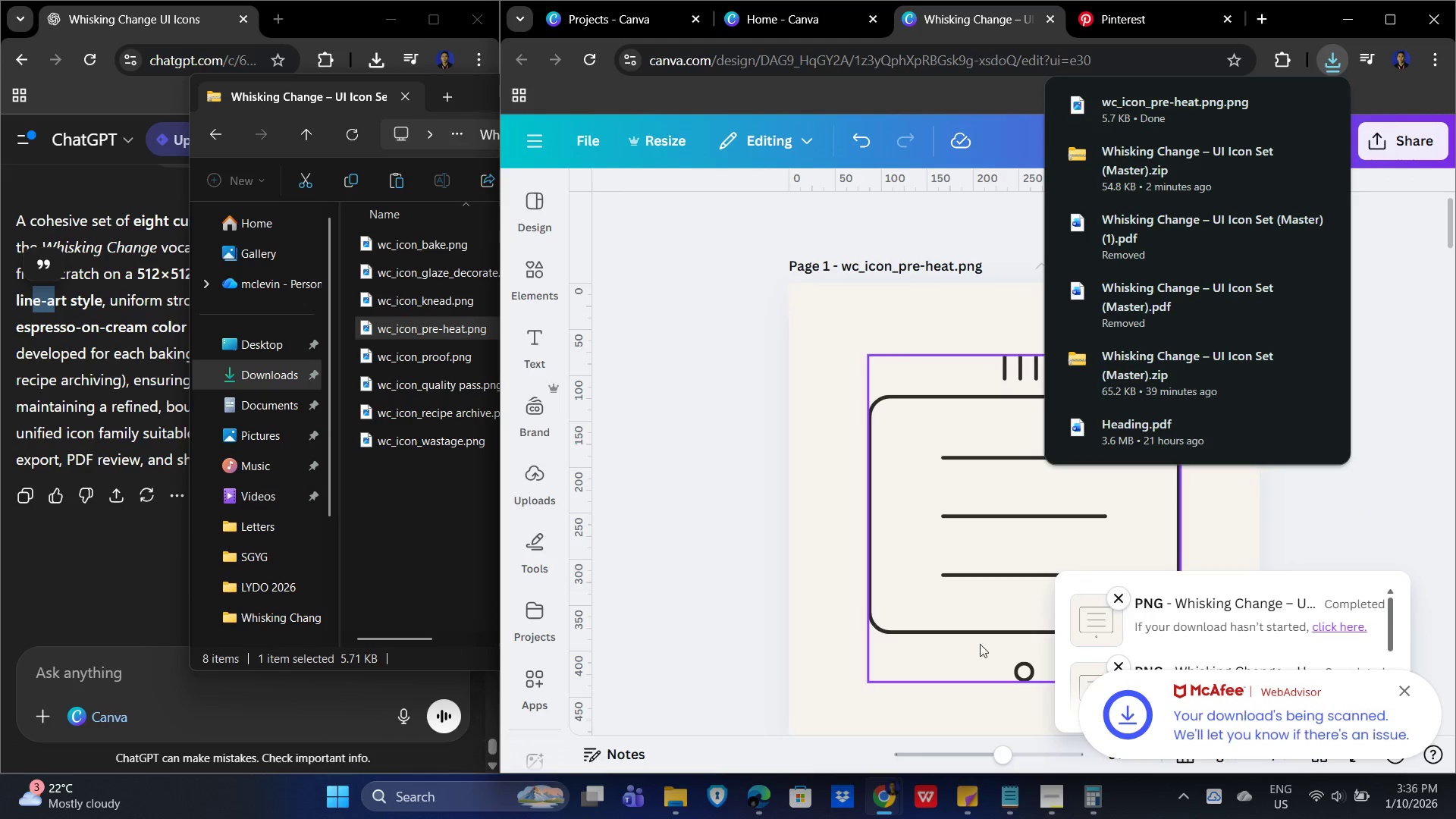 
wait(5.72)
 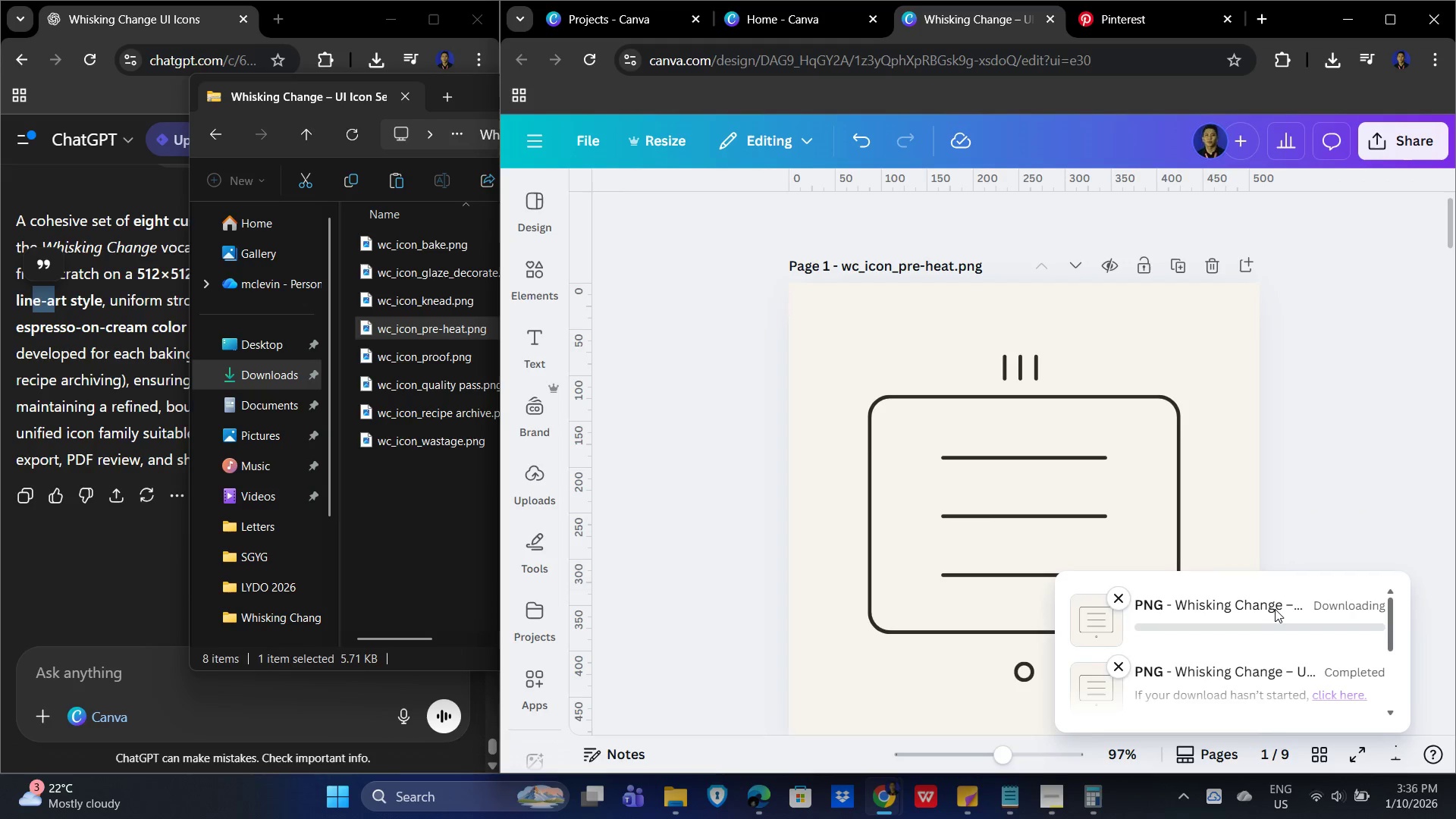 
left_click([390, 535])
 